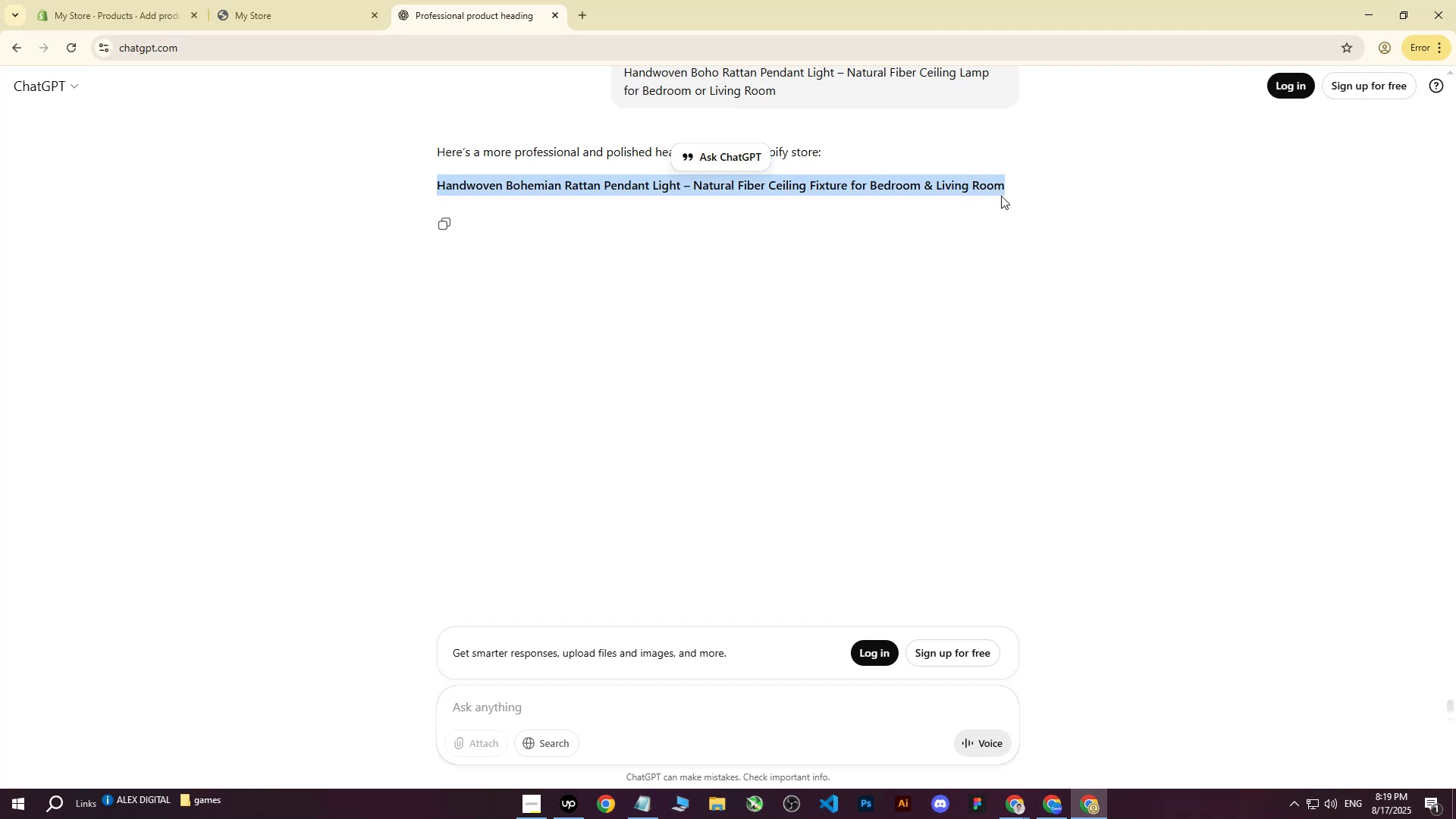 
key(Control+C)
 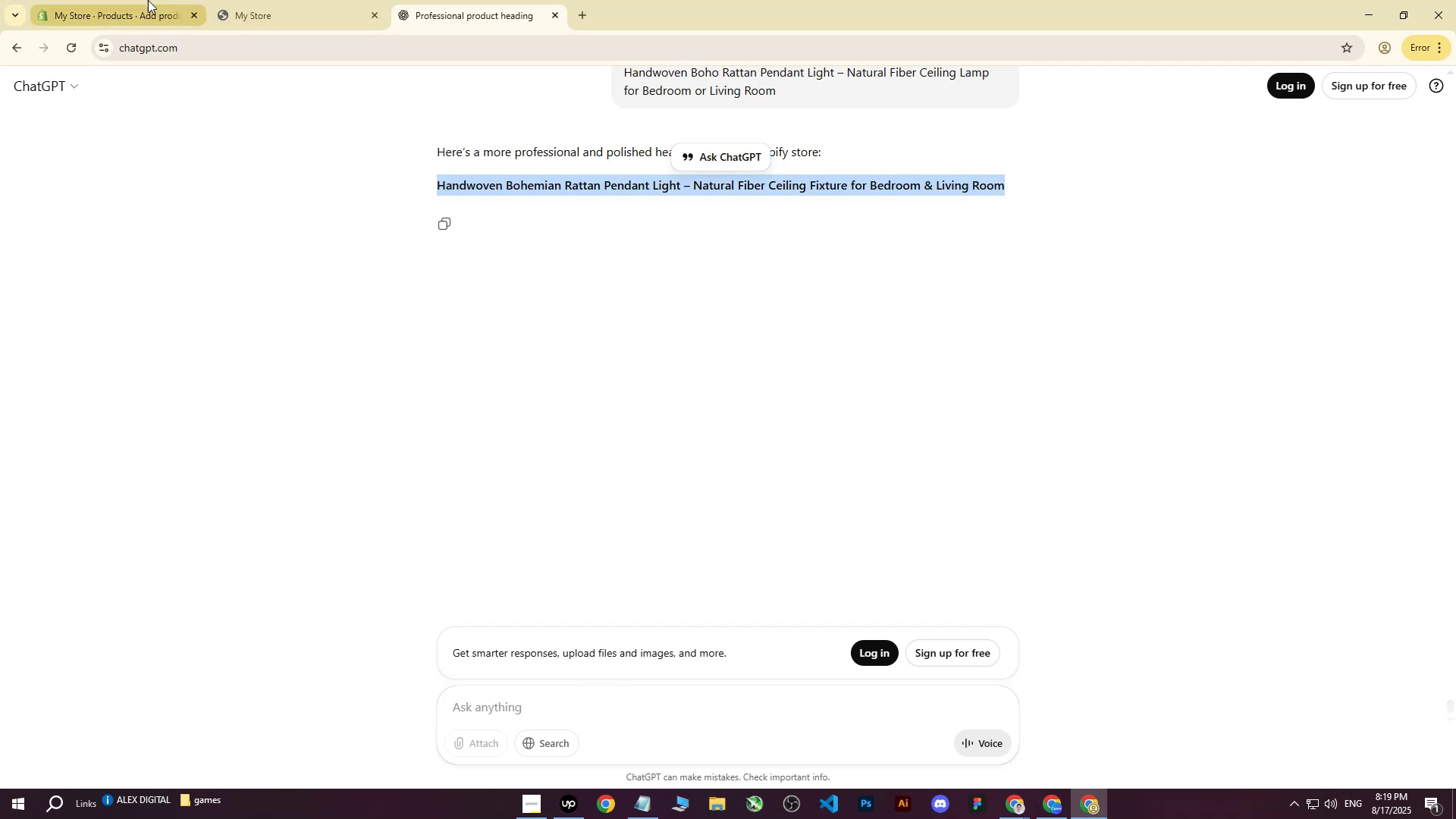 
left_click([146, 0])
 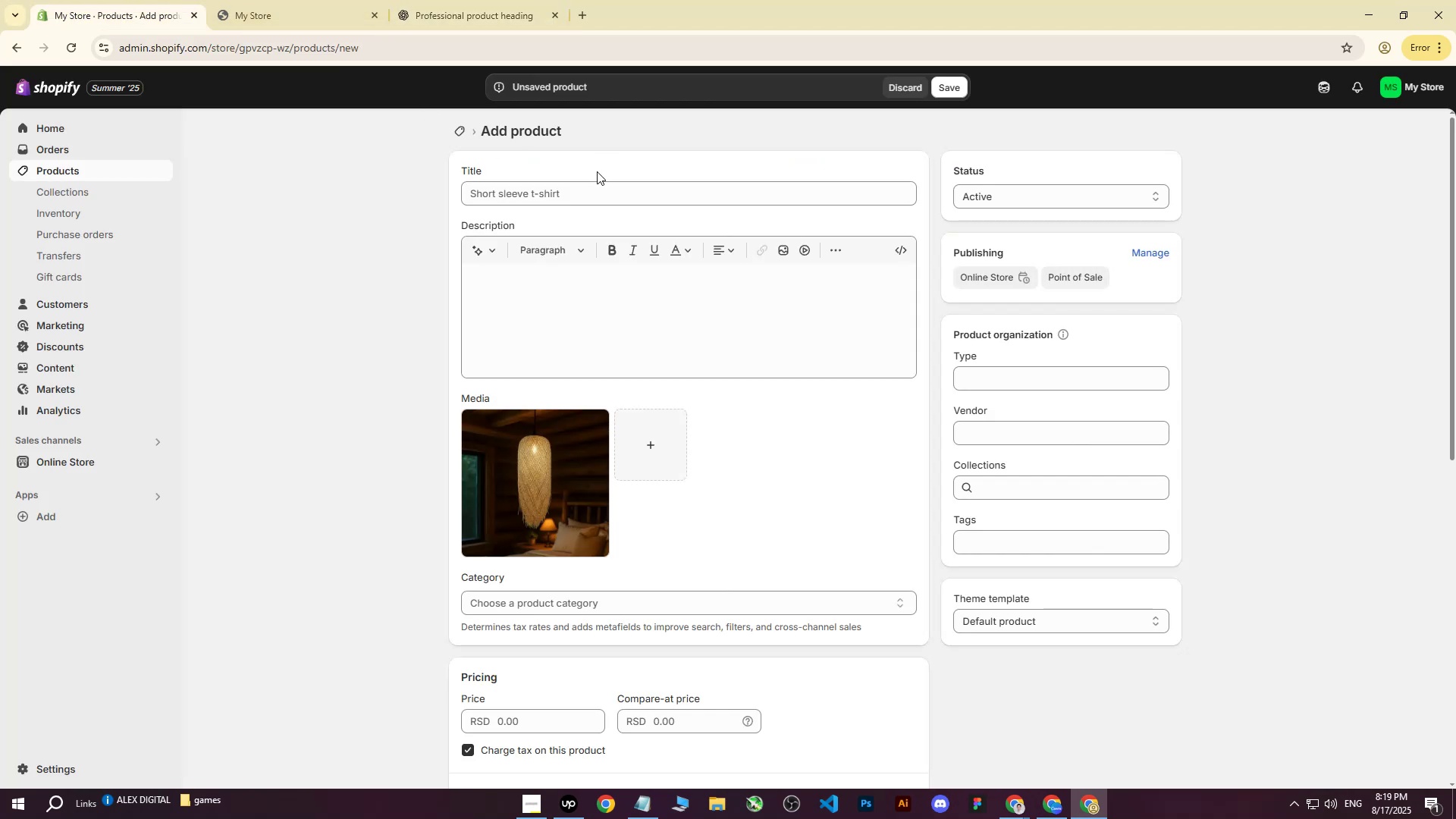 
left_click([591, 187])
 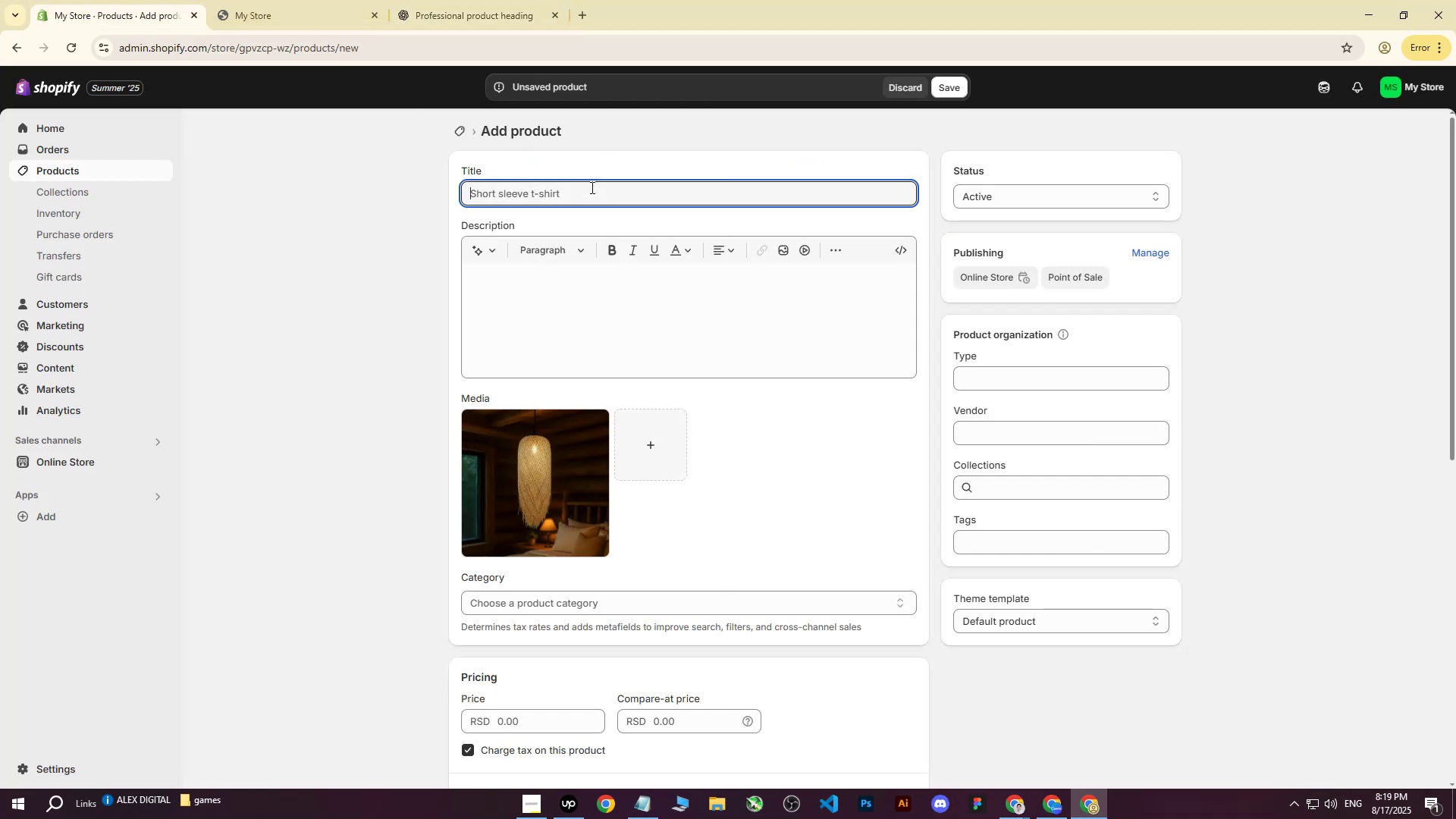 
key(Control+ControlLeft)
 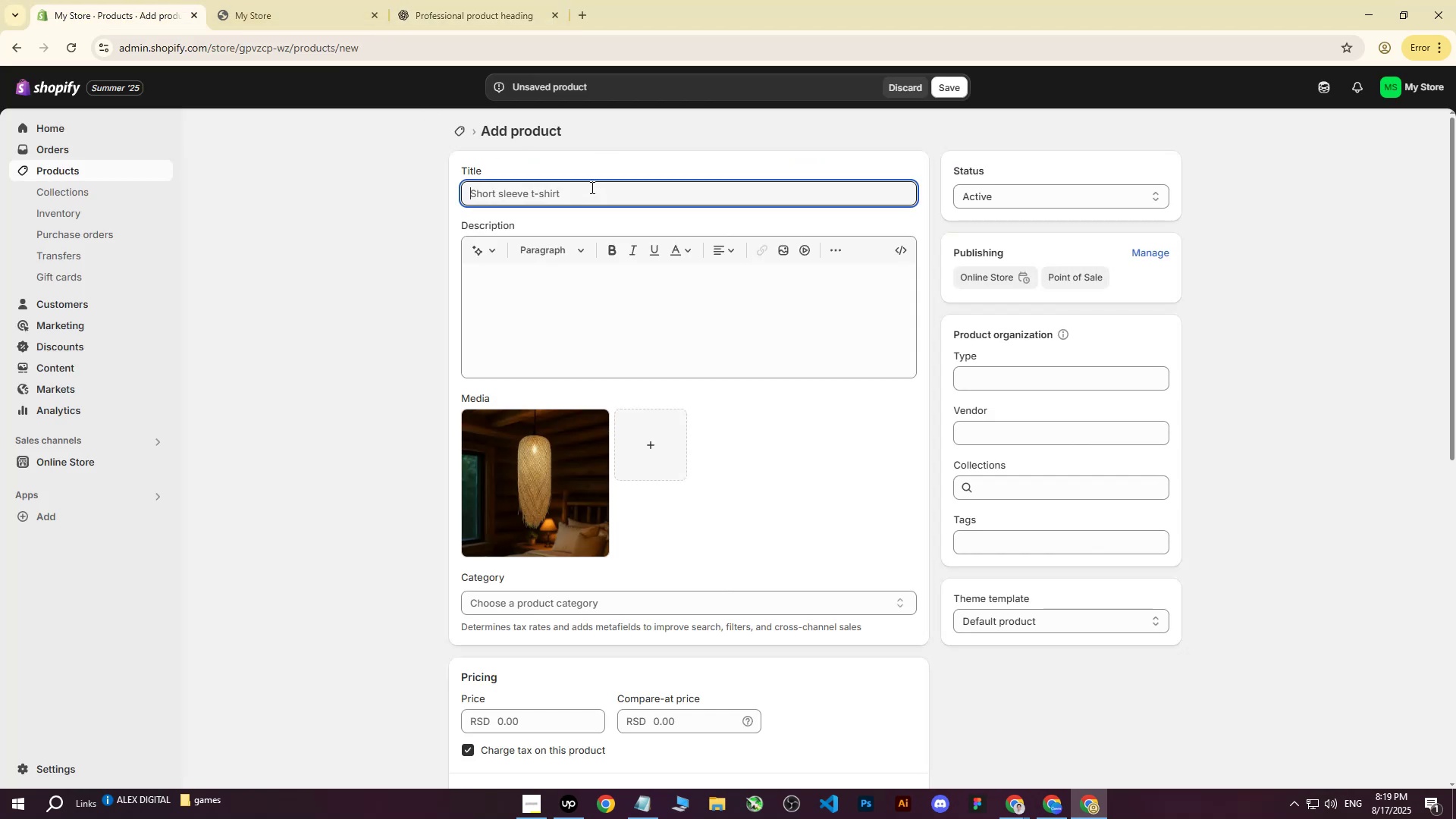 
key(Control+V)
 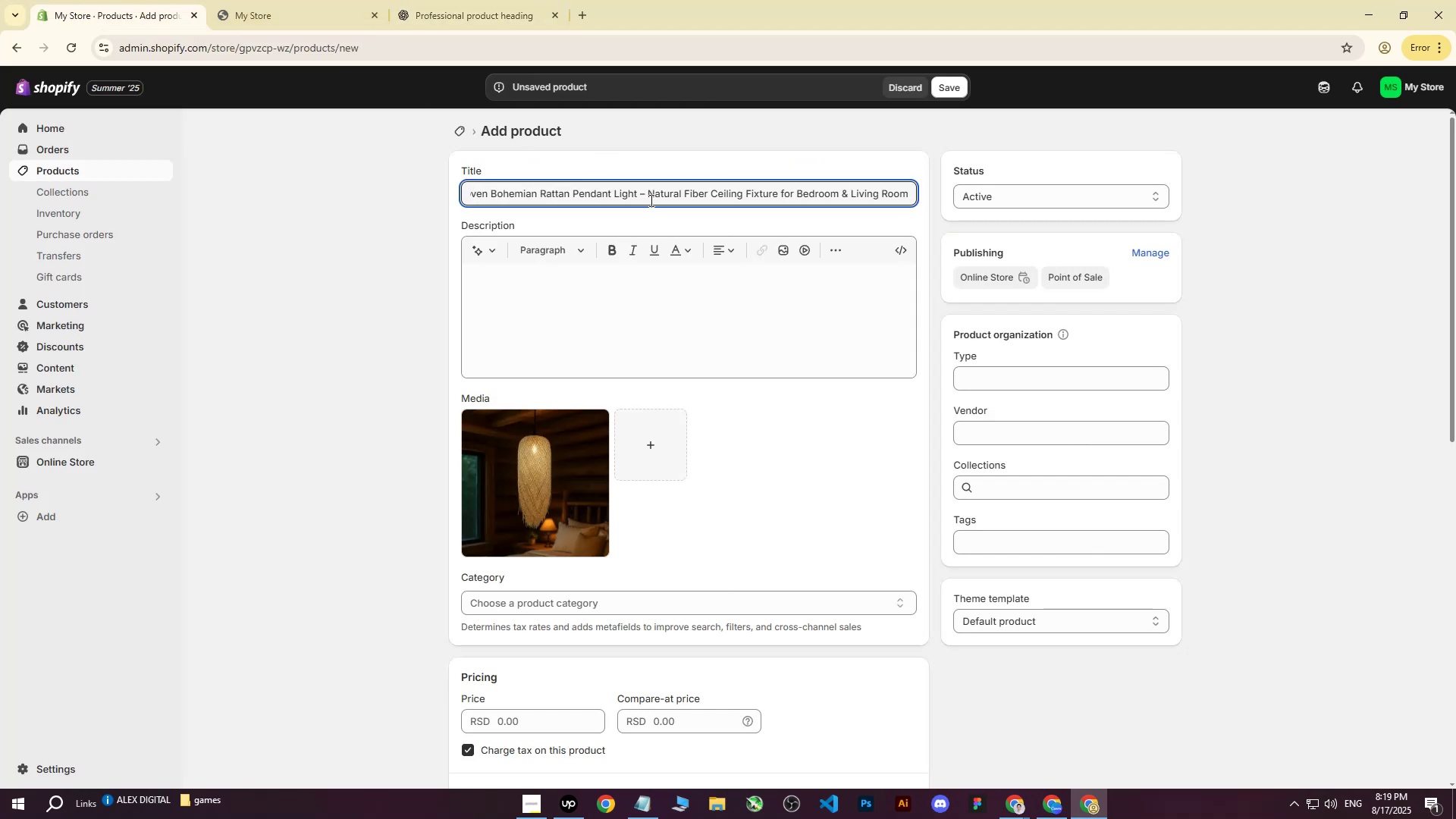 
left_click([646, 200])
 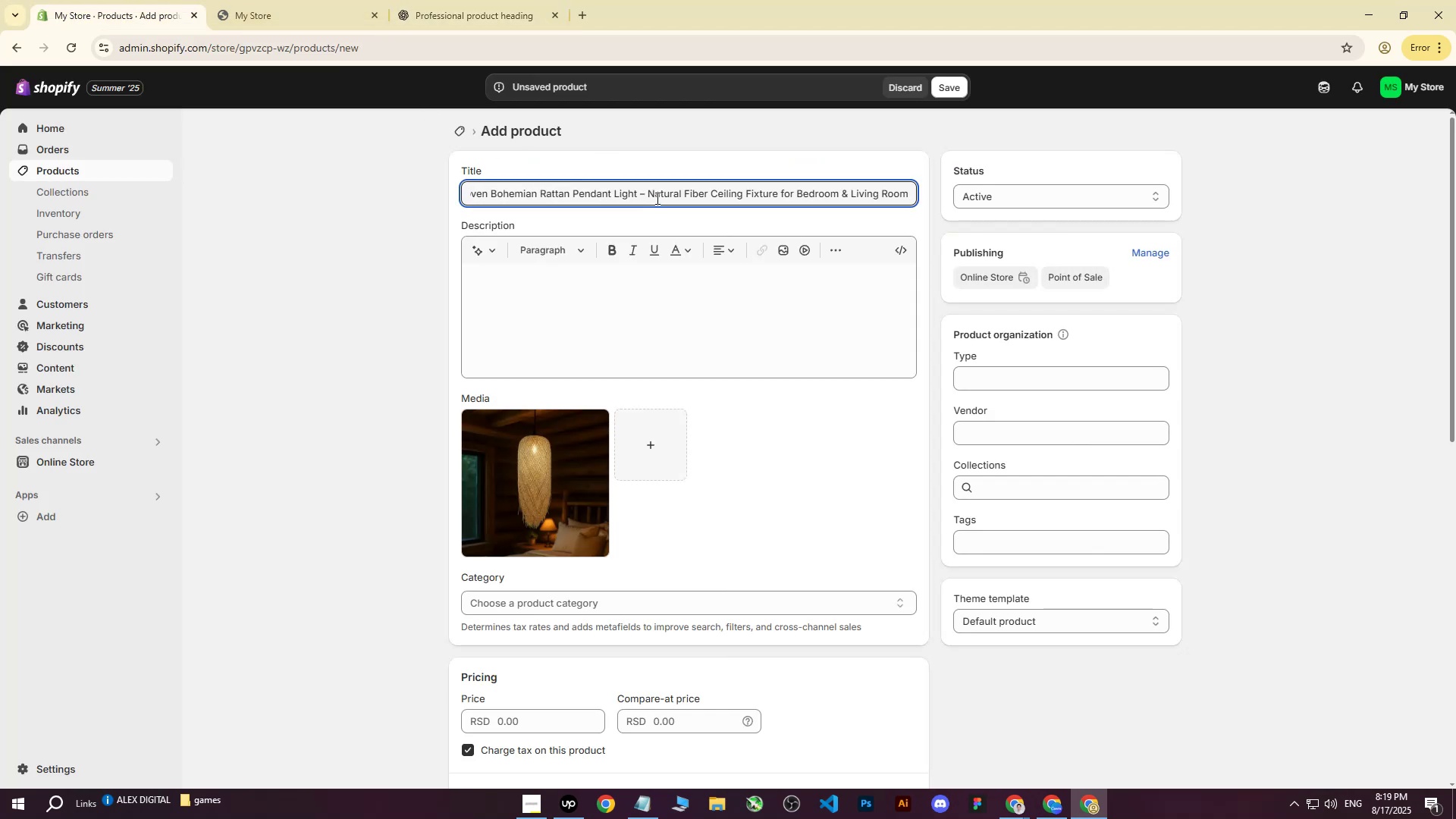 
key(Backspace)
 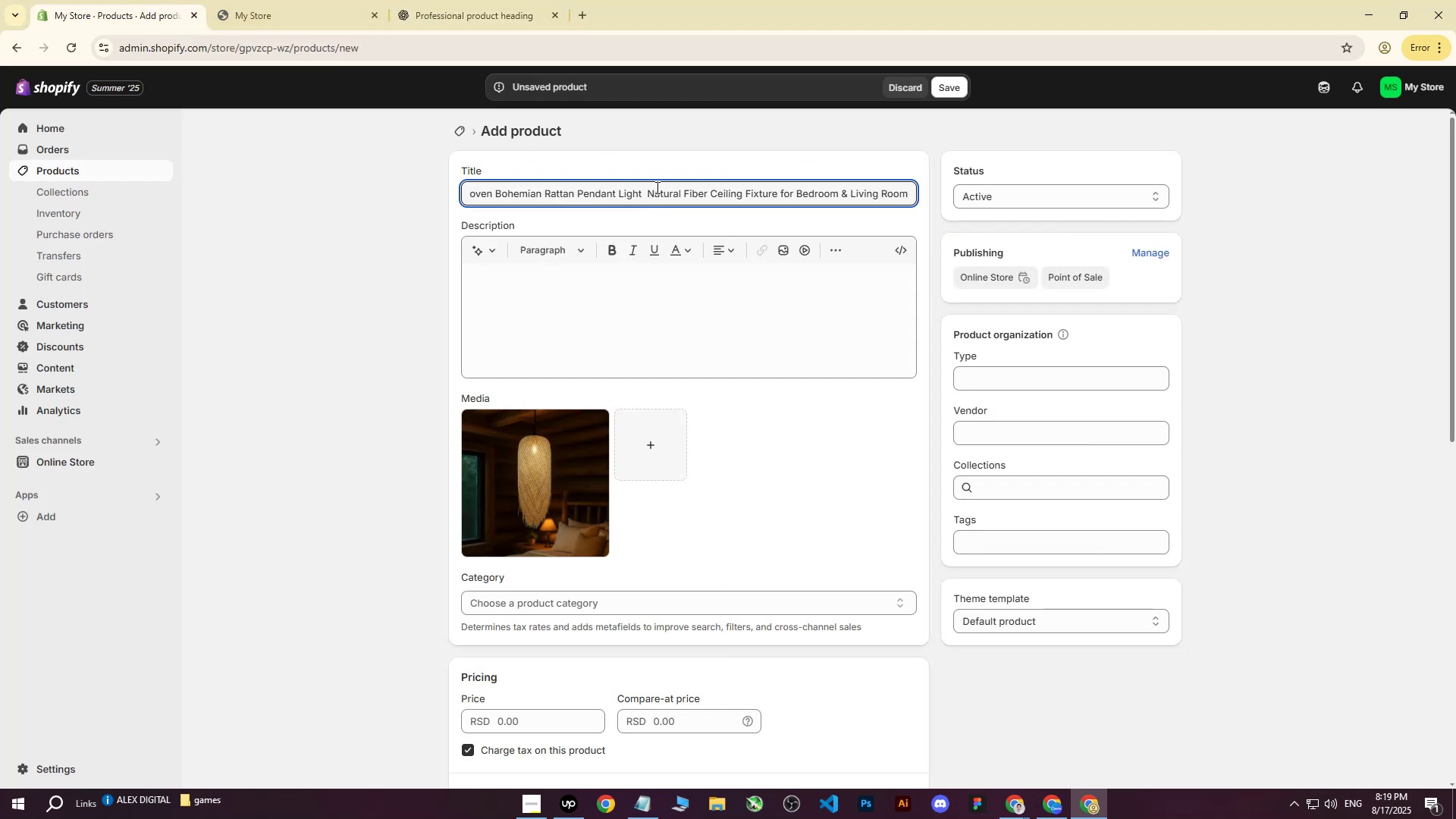 
key(Shift+Backslash)
 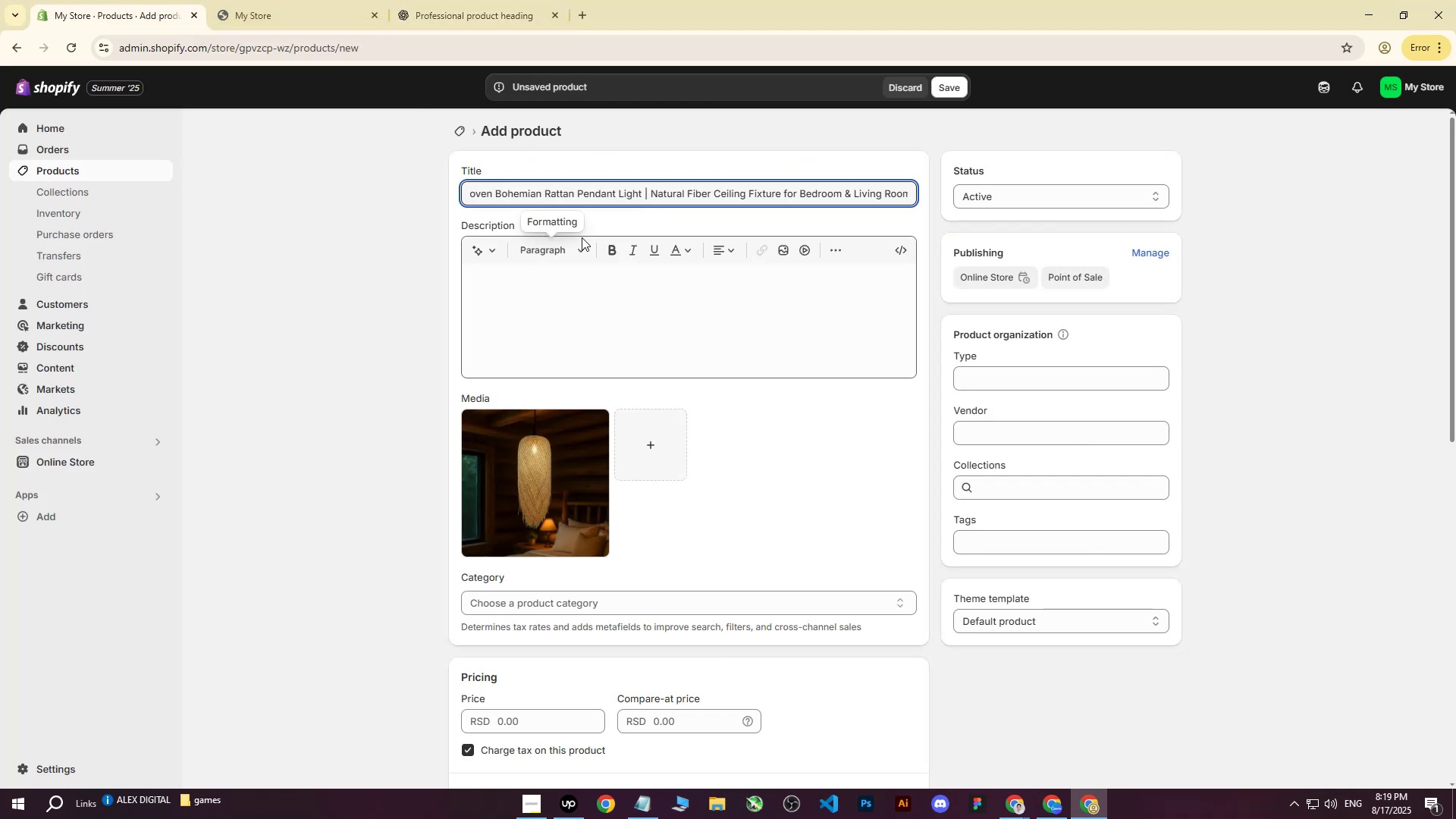 
left_click_drag(start_coordinate=[846, 186], to_coordinate=[448, 210])
 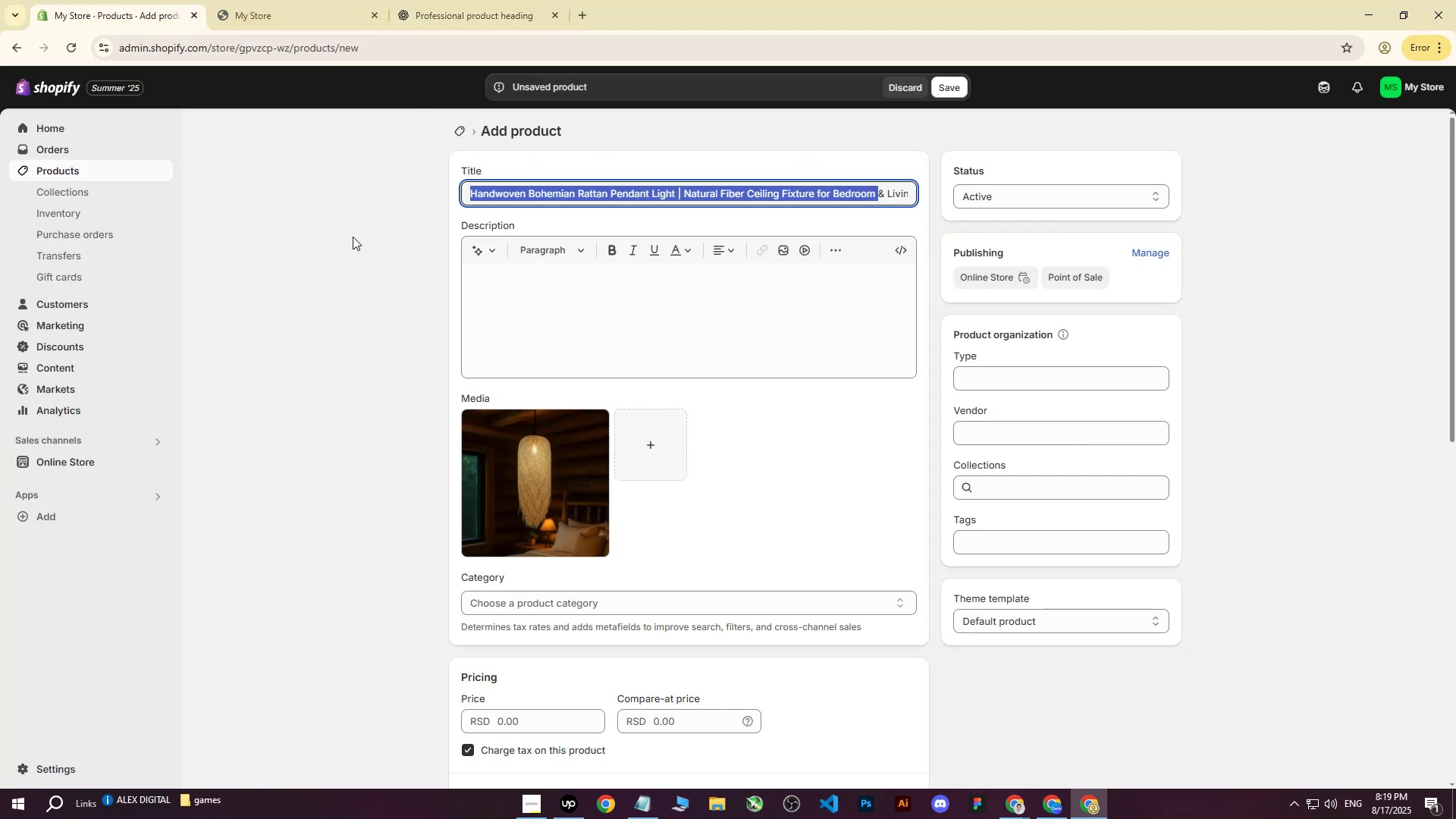 
left_click([353, 237])
 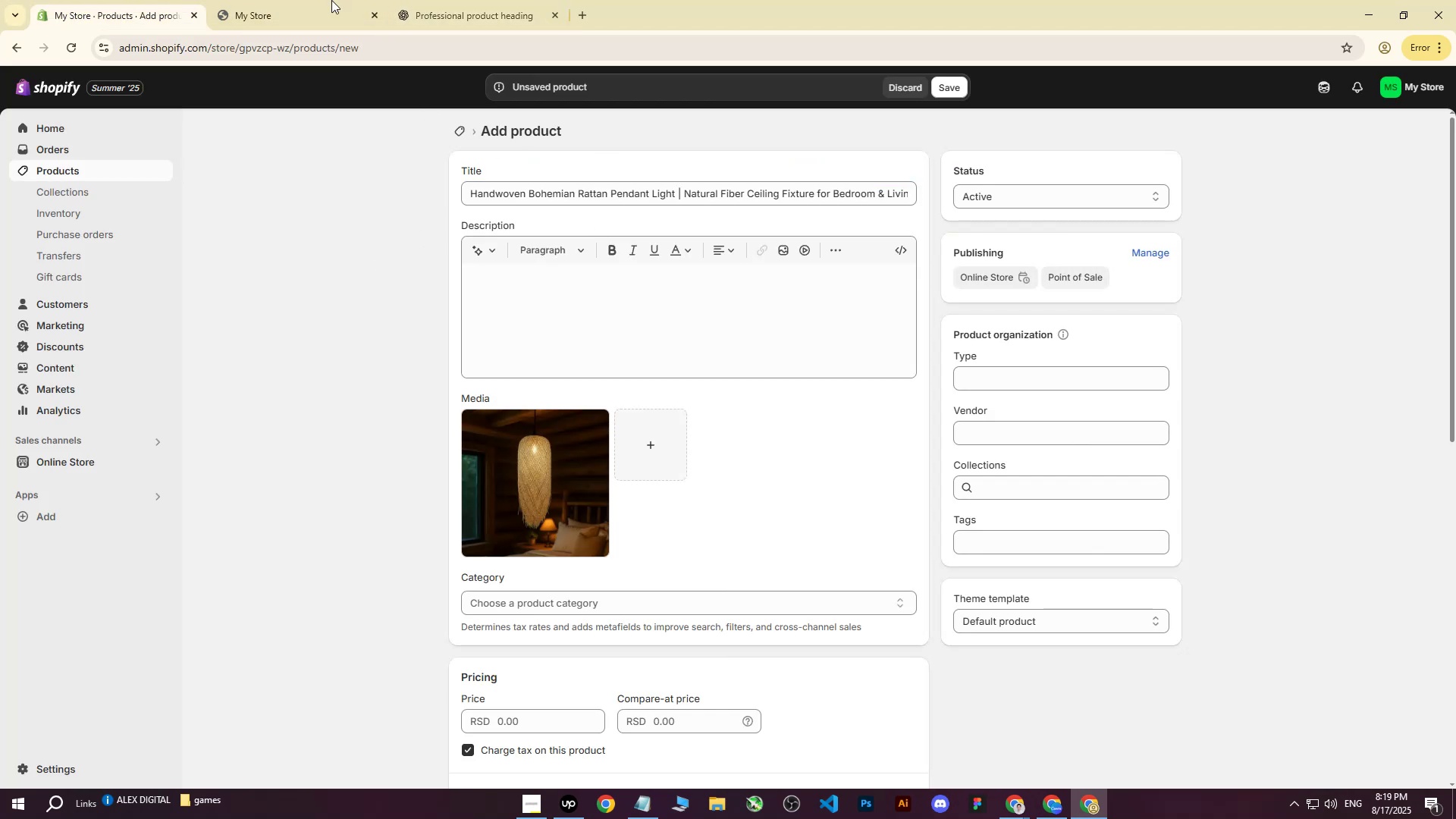 
left_click([457, 0])
 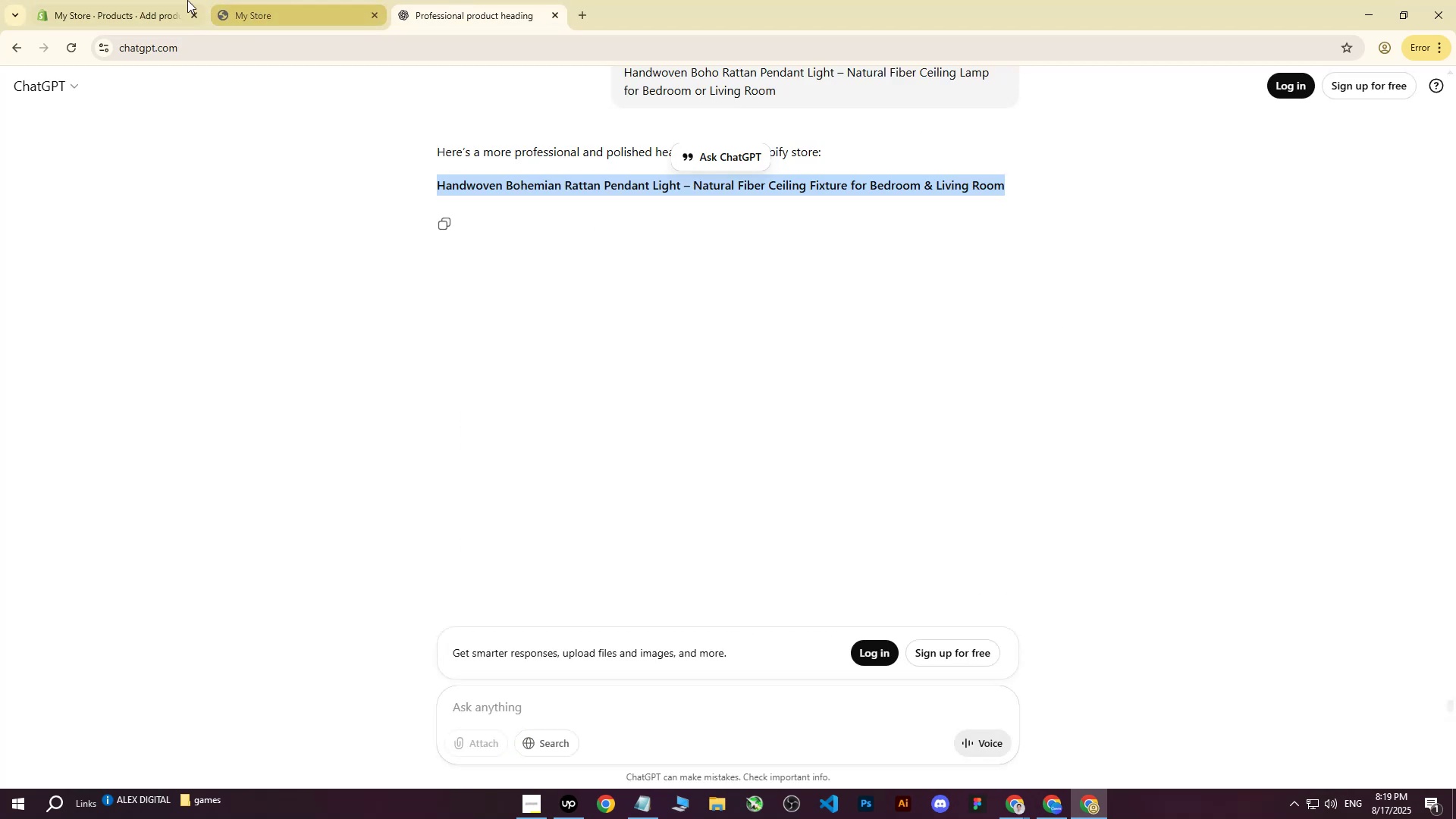 
left_click([96, 0])
 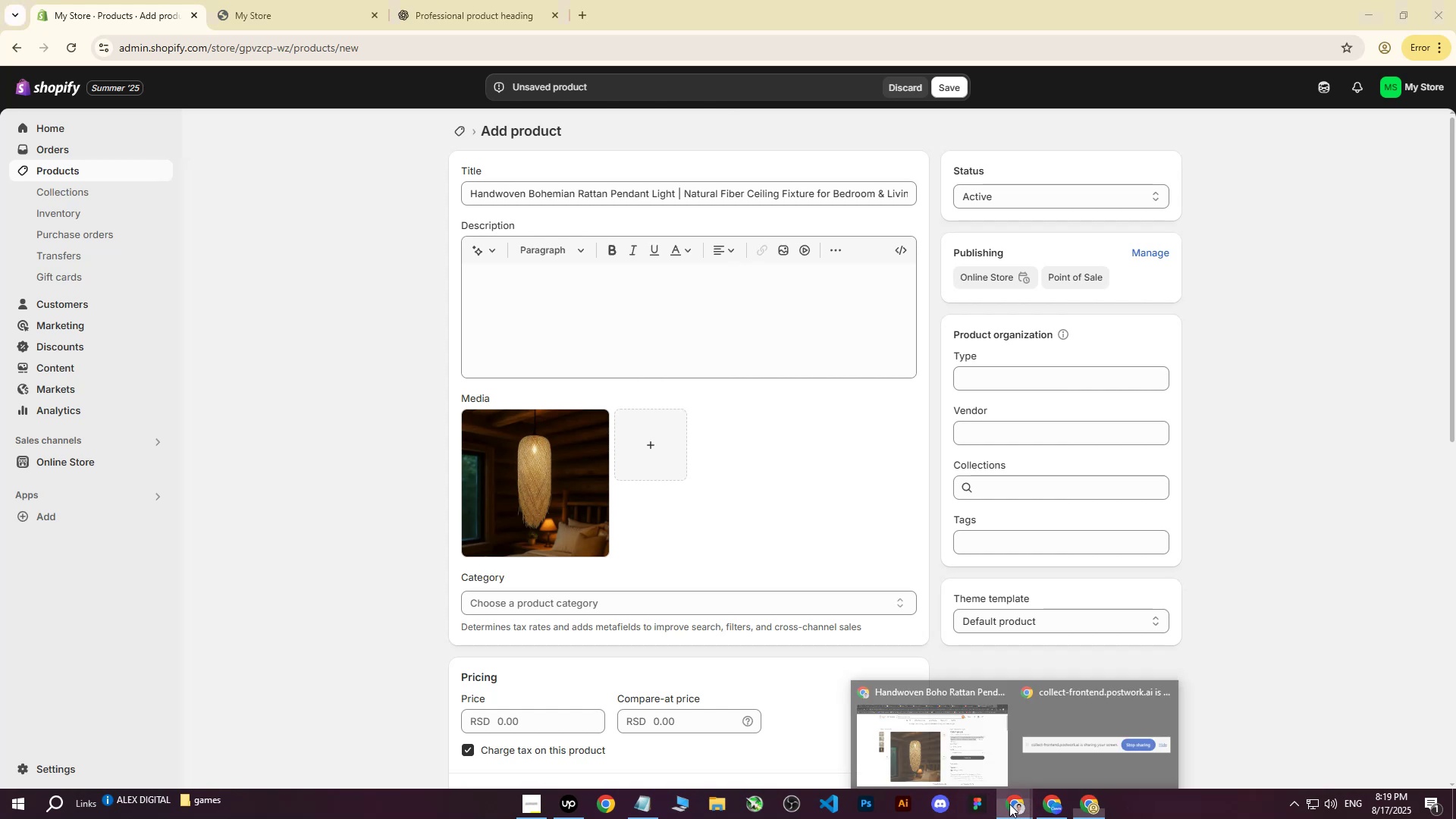 
left_click([943, 745])
 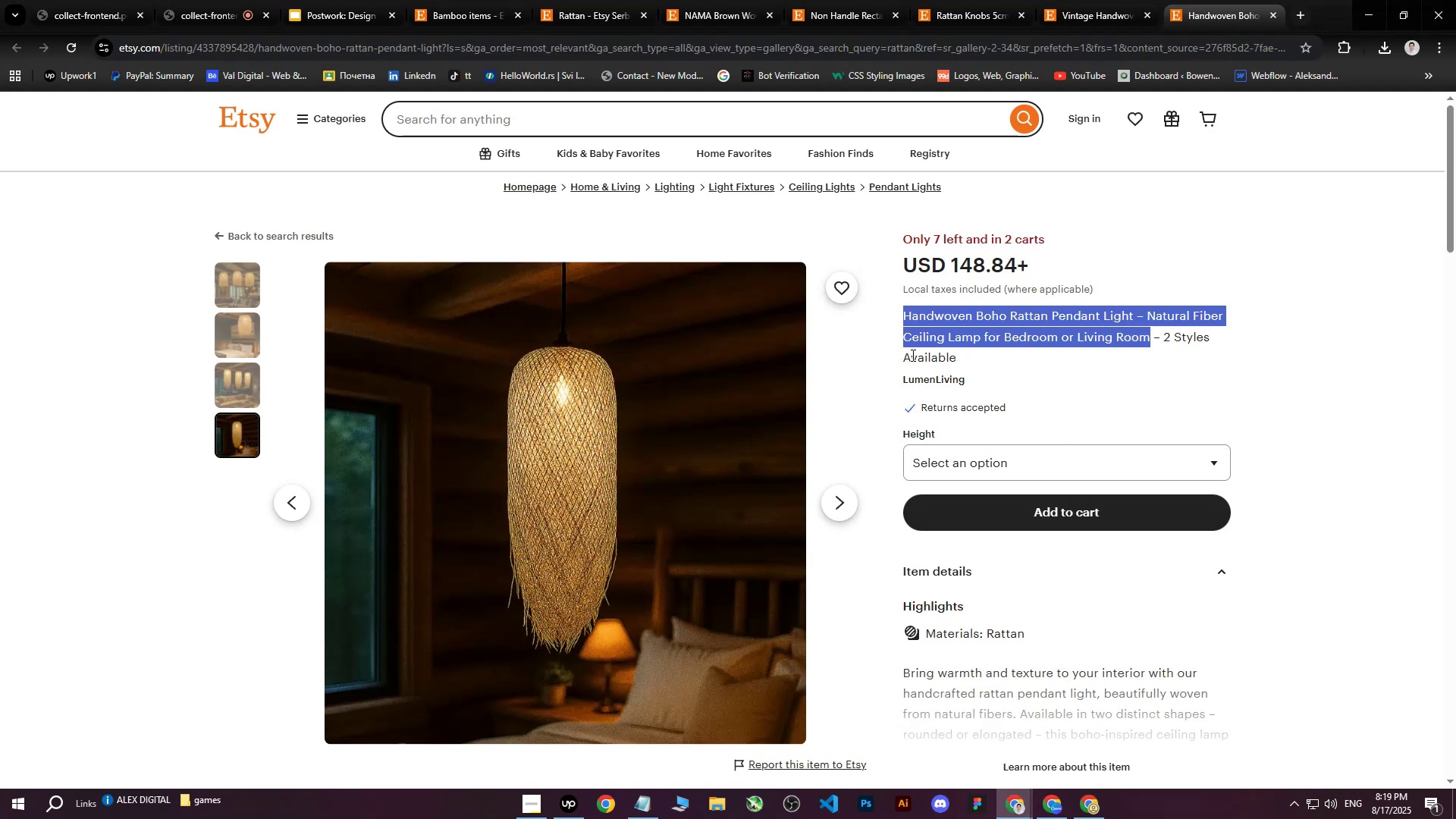 
scroll: coordinate [1246, 391], scroll_direction: down, amount: 5.0
 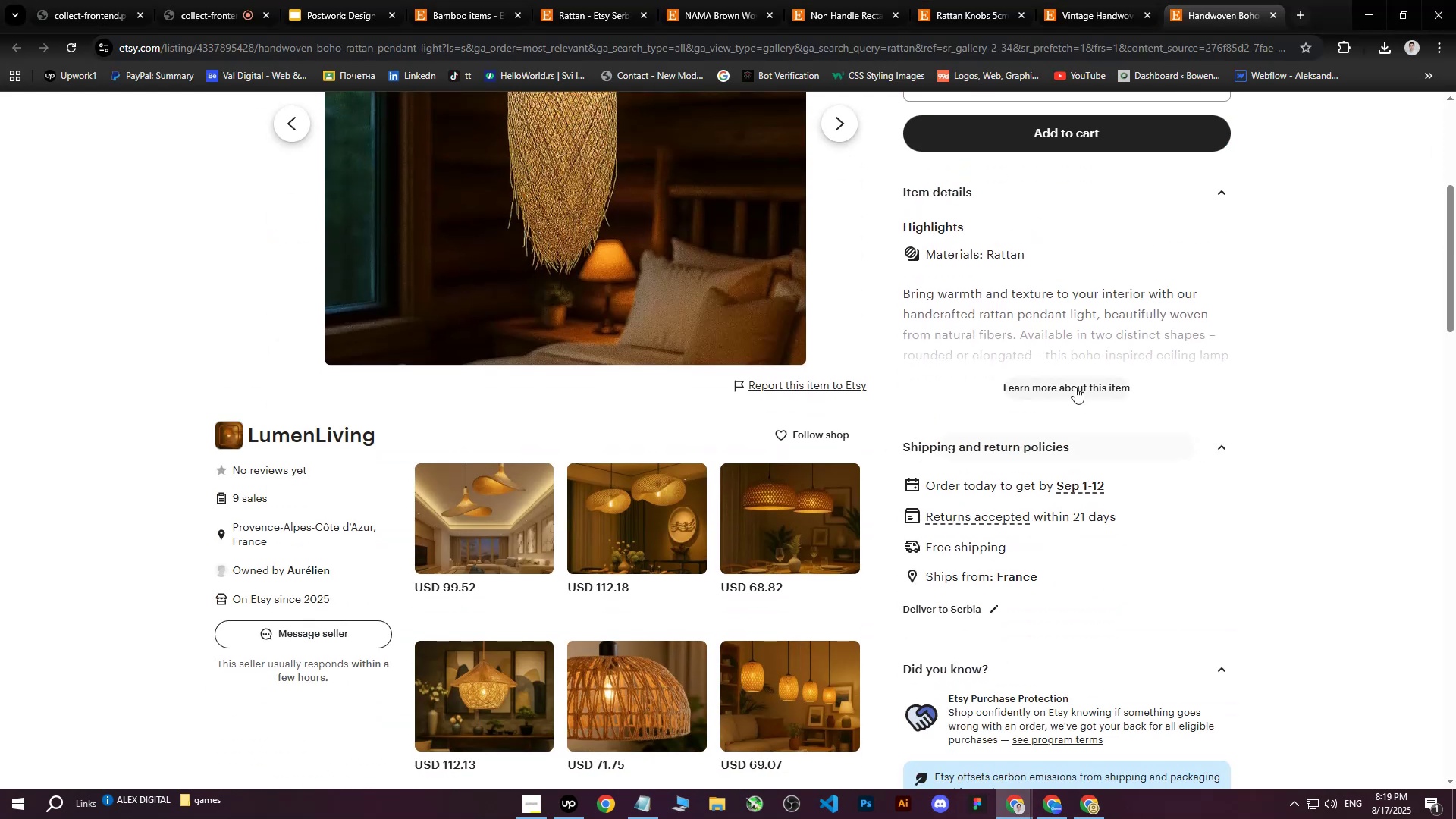 
left_click([1075, 382])
 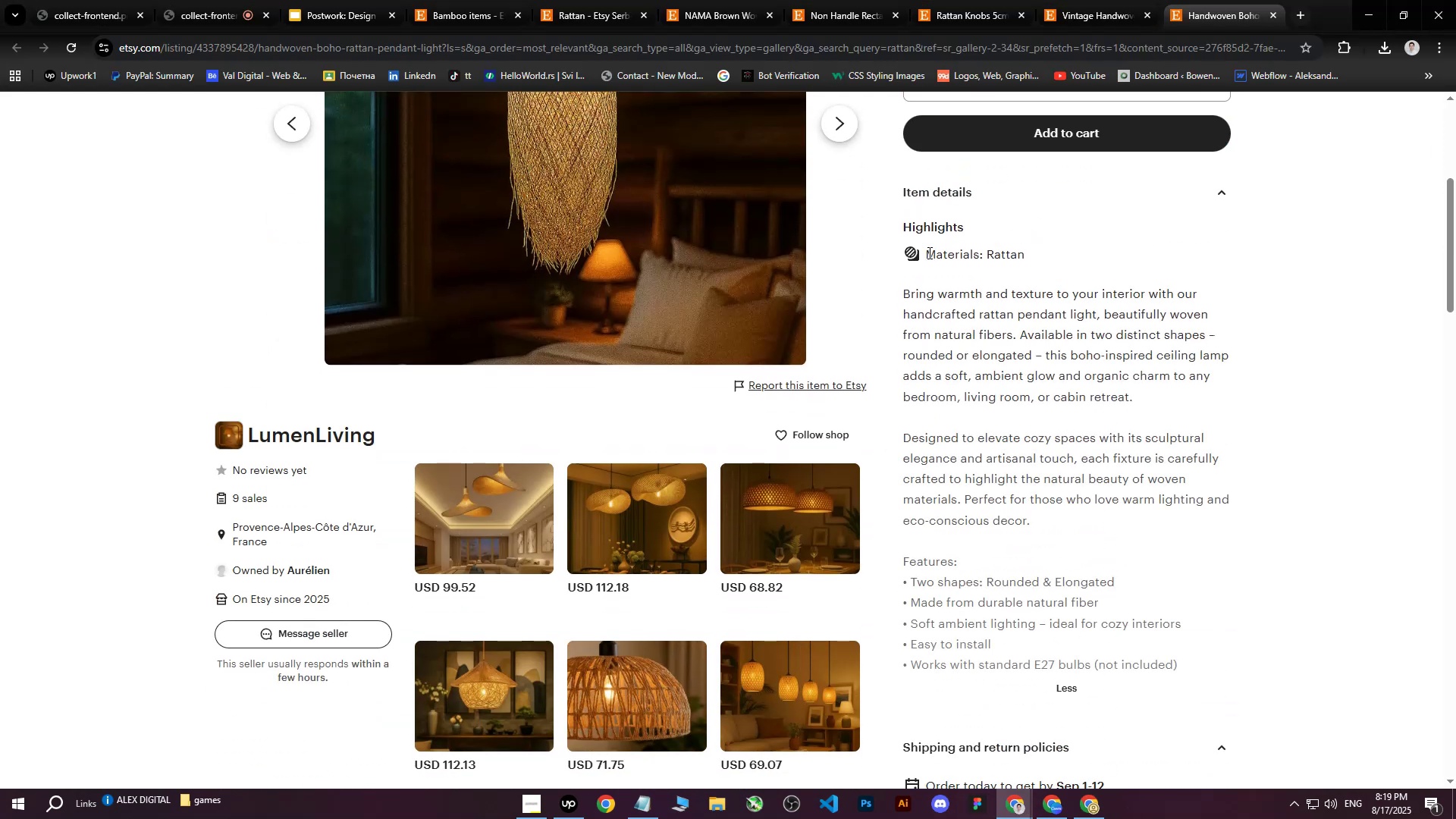 
left_click_drag(start_coordinate=[927, 252], to_coordinate=[1195, 442])
 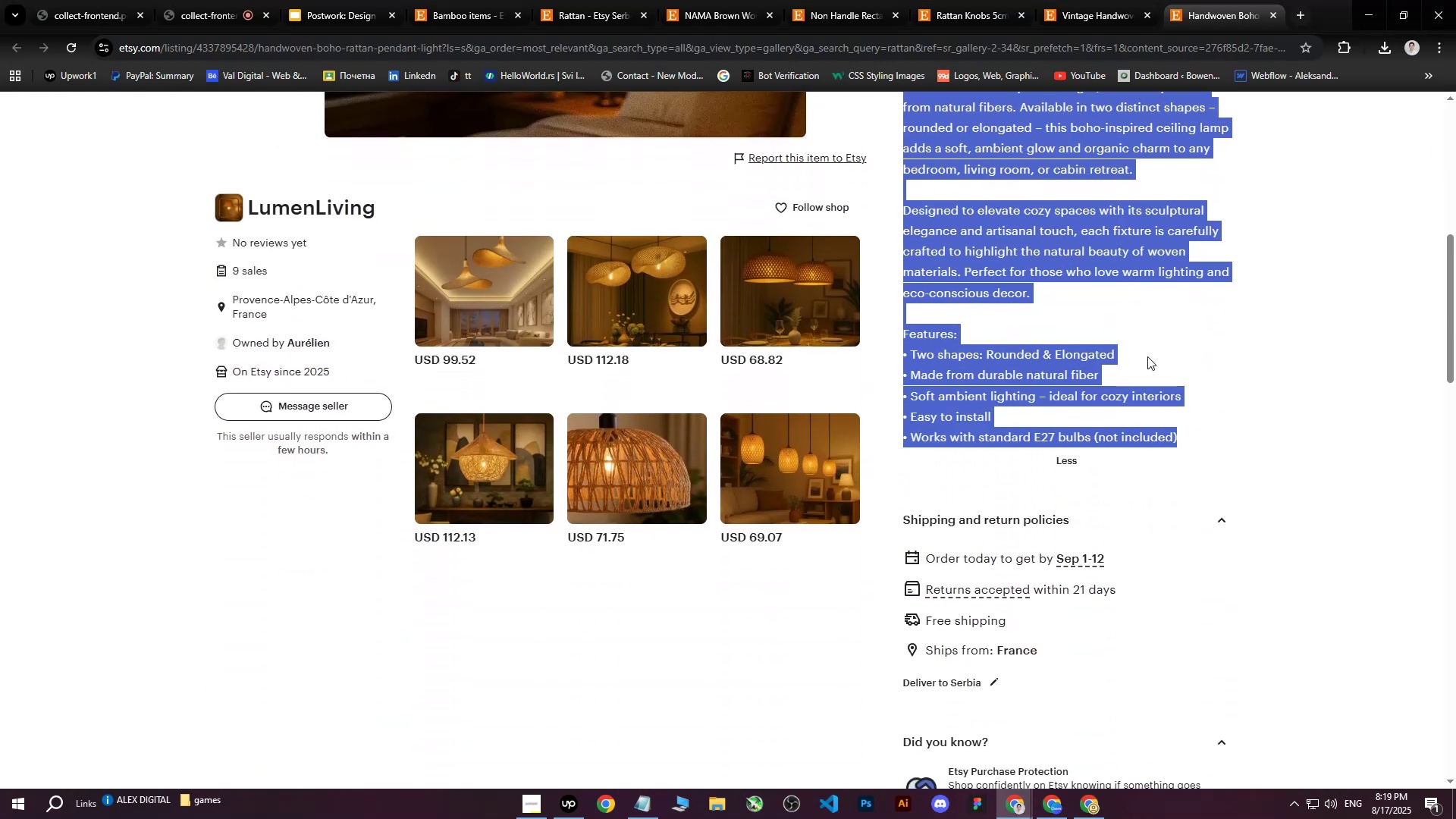 
scroll: coordinate [1210, 396], scroll_direction: down, amount: 3.0
 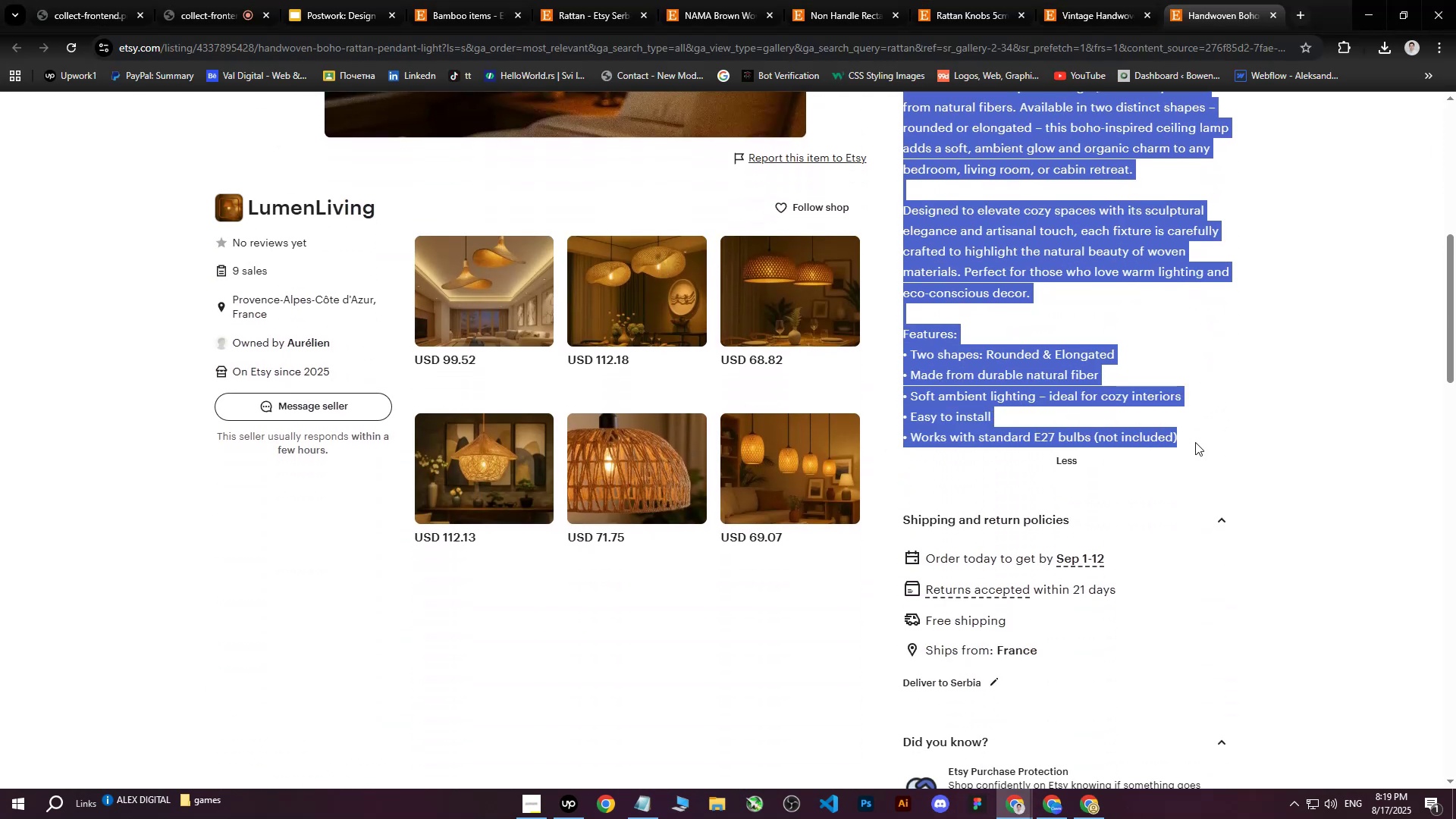 
key(Control+C)
 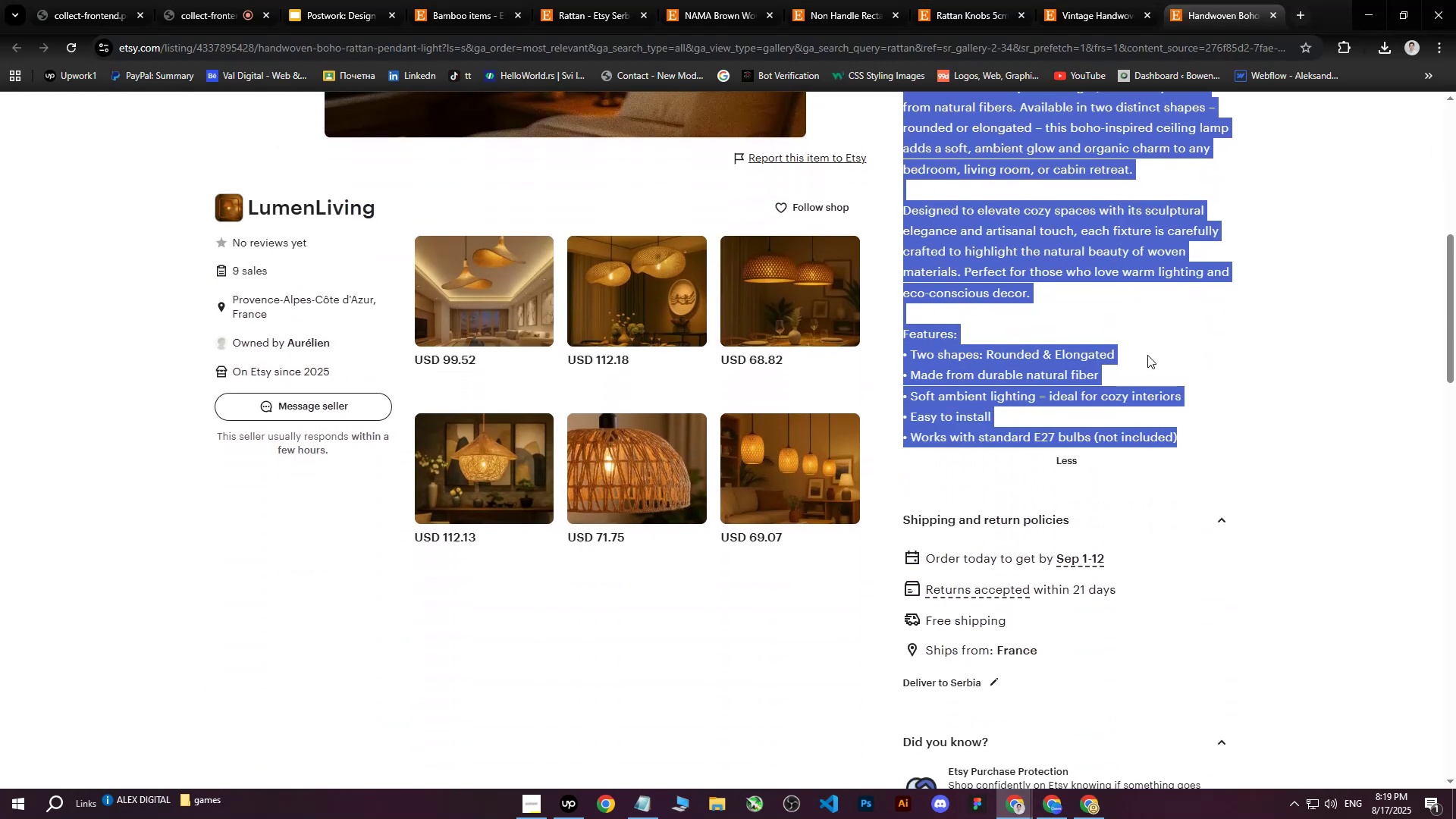 
scroll: coordinate [1174, 328], scroll_direction: up, amount: 7.0
 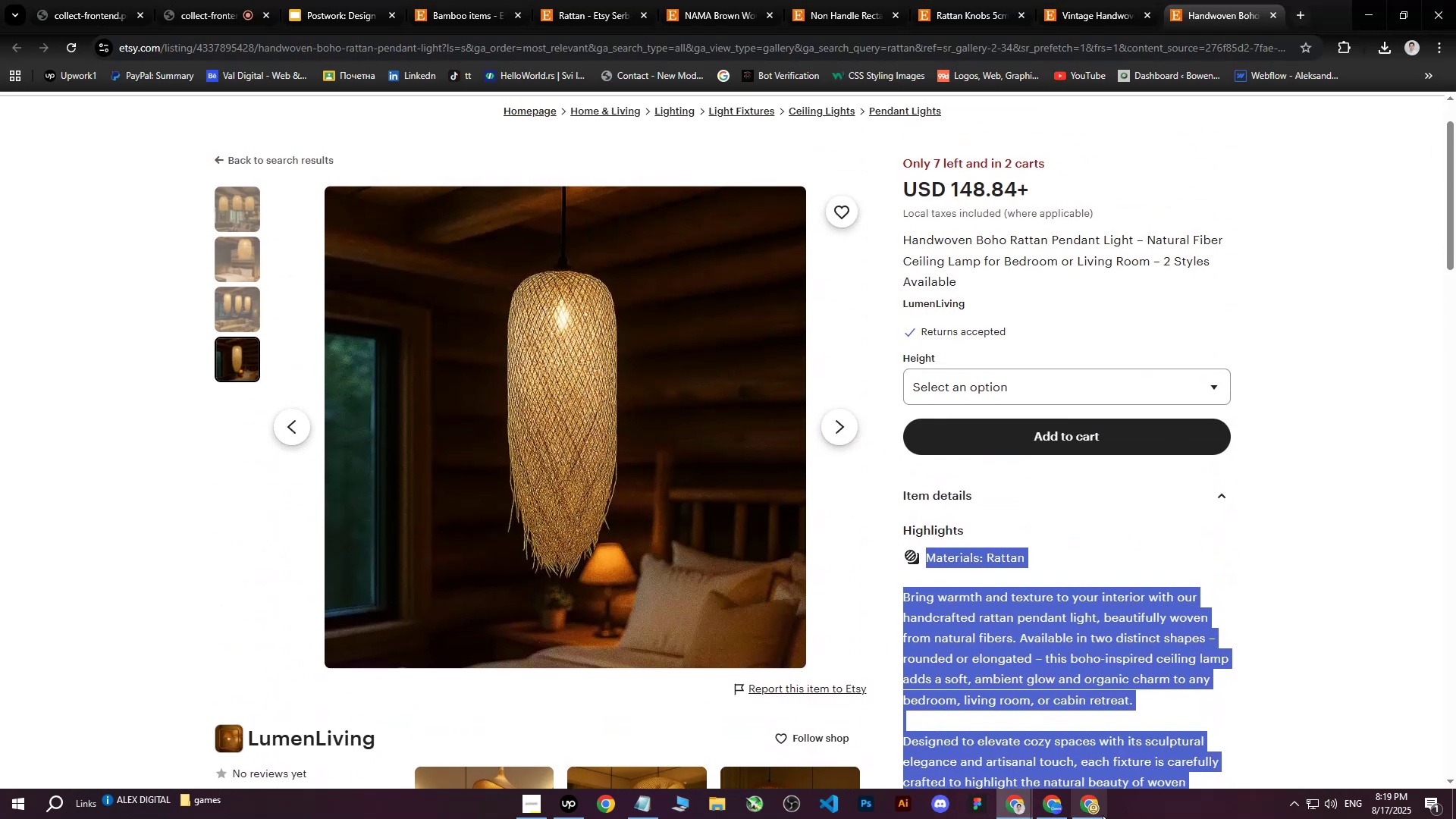 
left_click([1102, 818])
 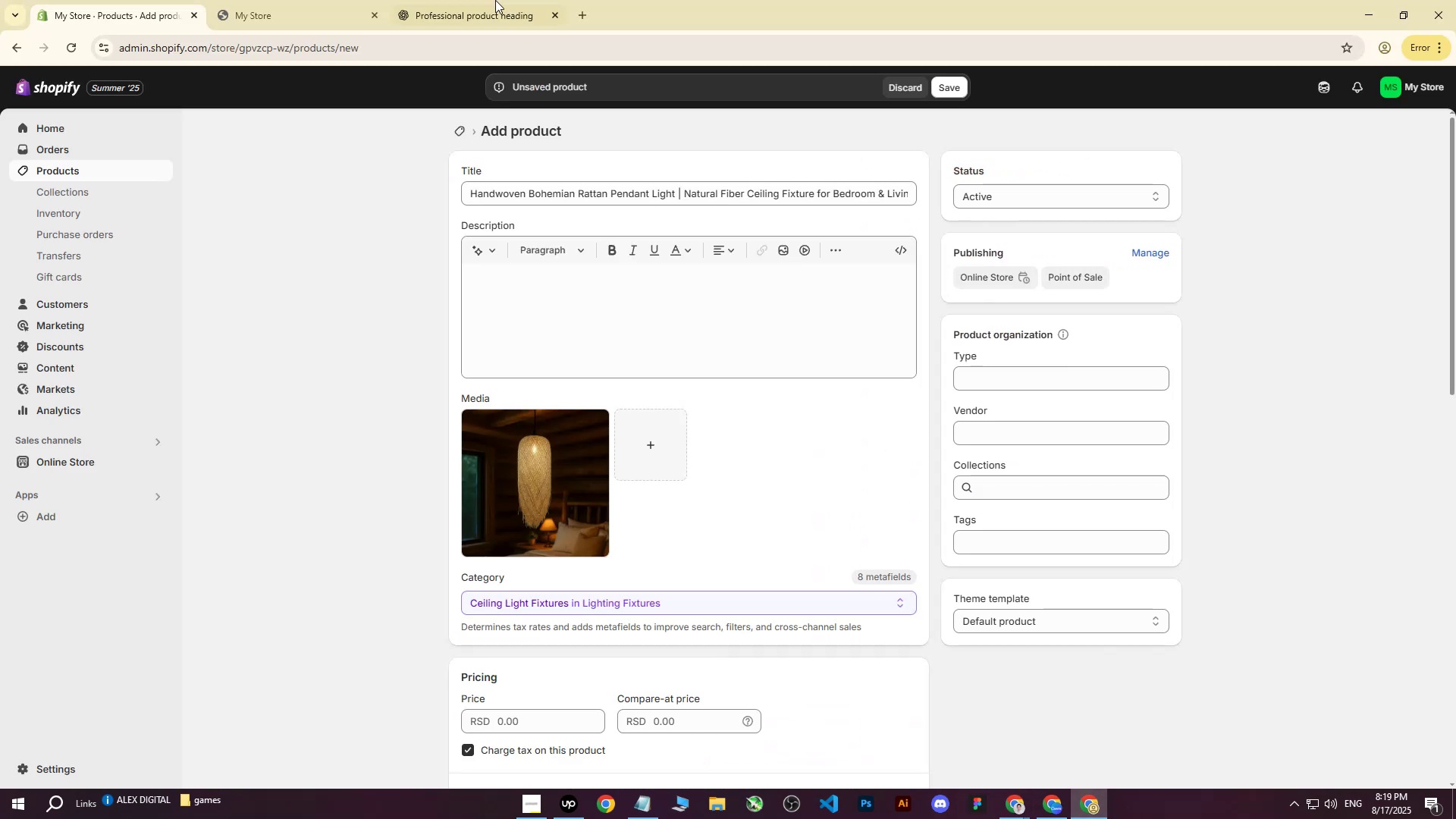 
left_click([444, 0])
 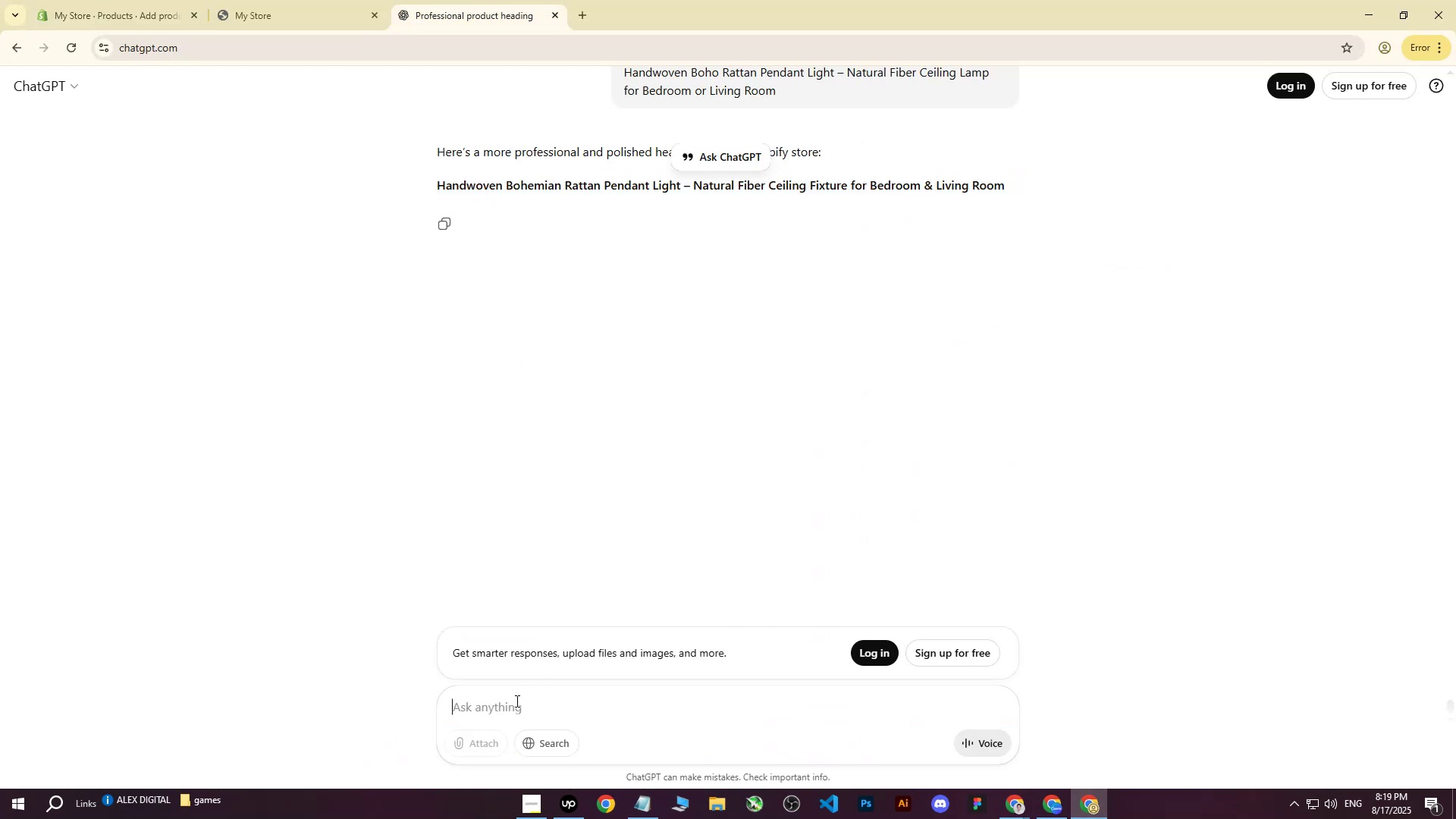 
type(write me this on more professional way : )
key(Backspace)
key(Backspace)
type(: )
 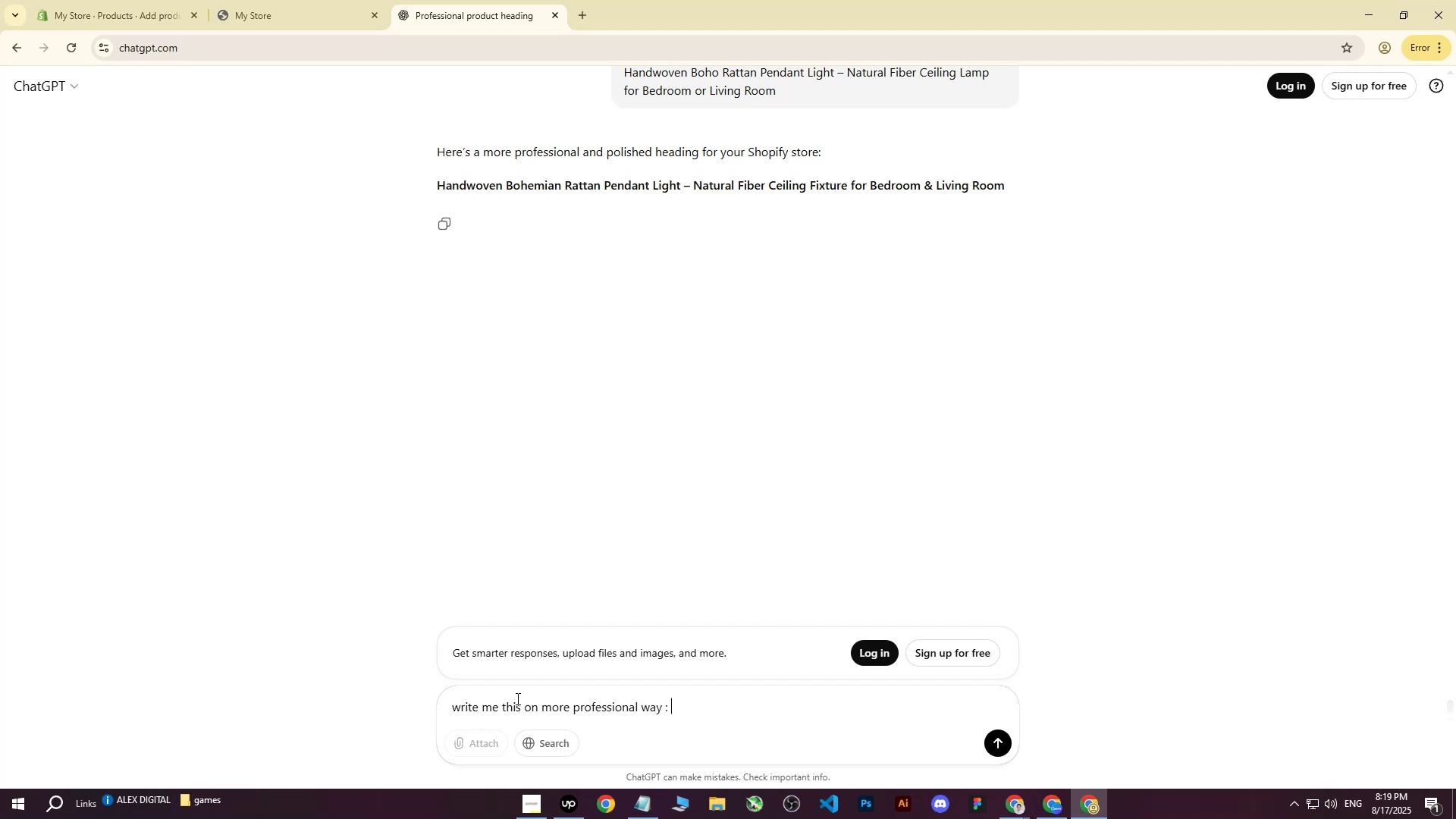 
key(Control+V)
 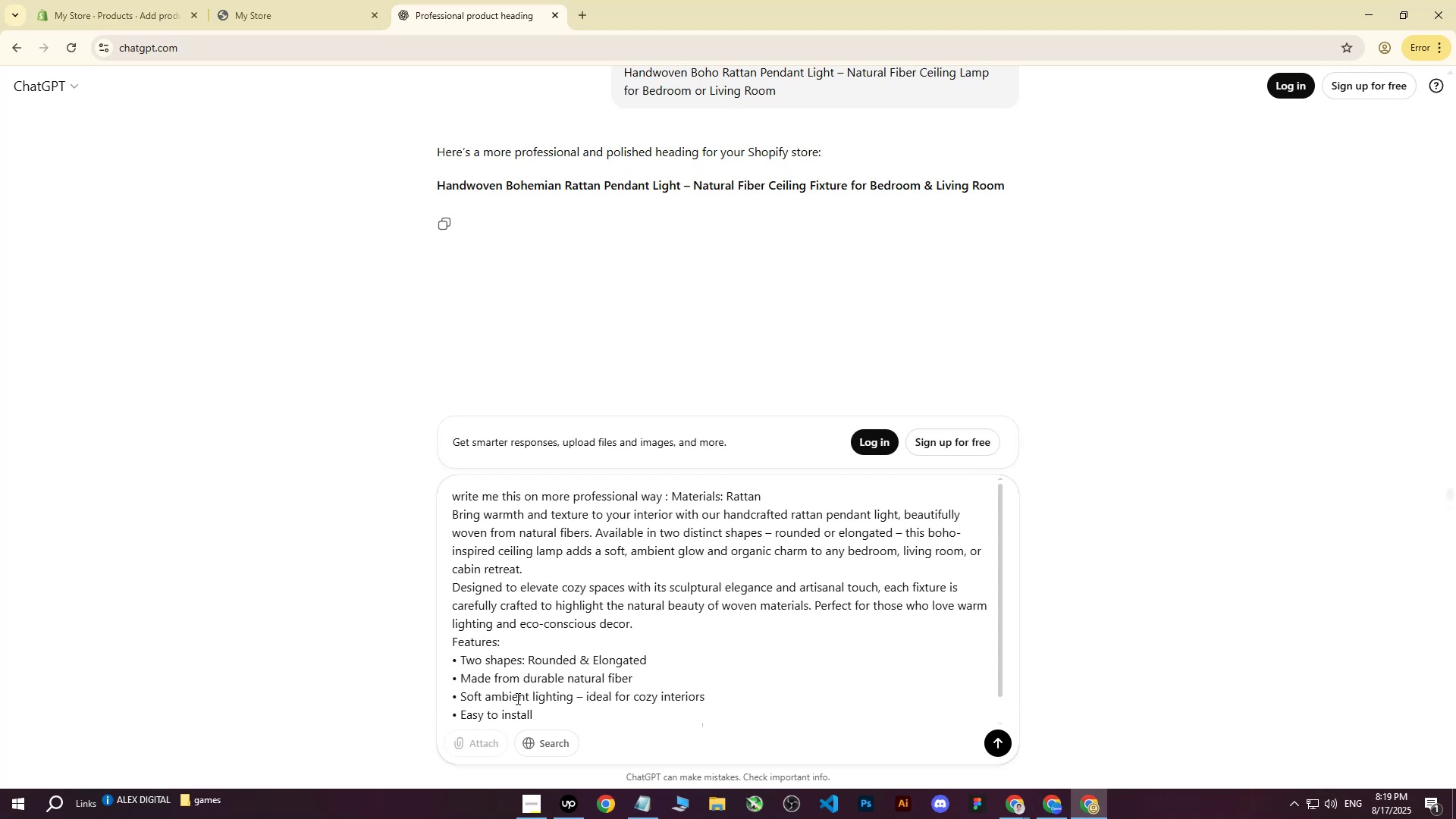 
key(Enter)
 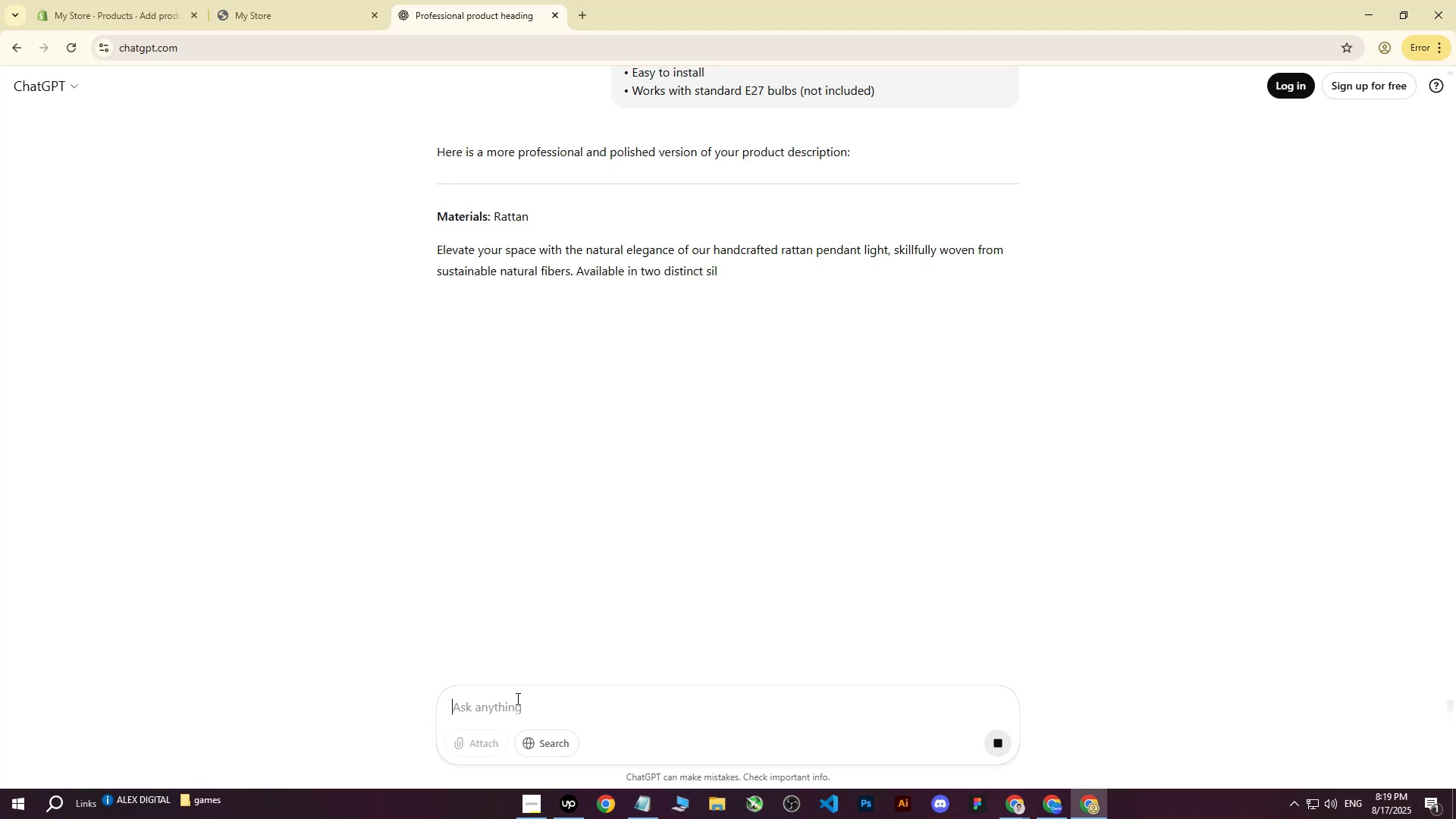 
wait(12.14)
 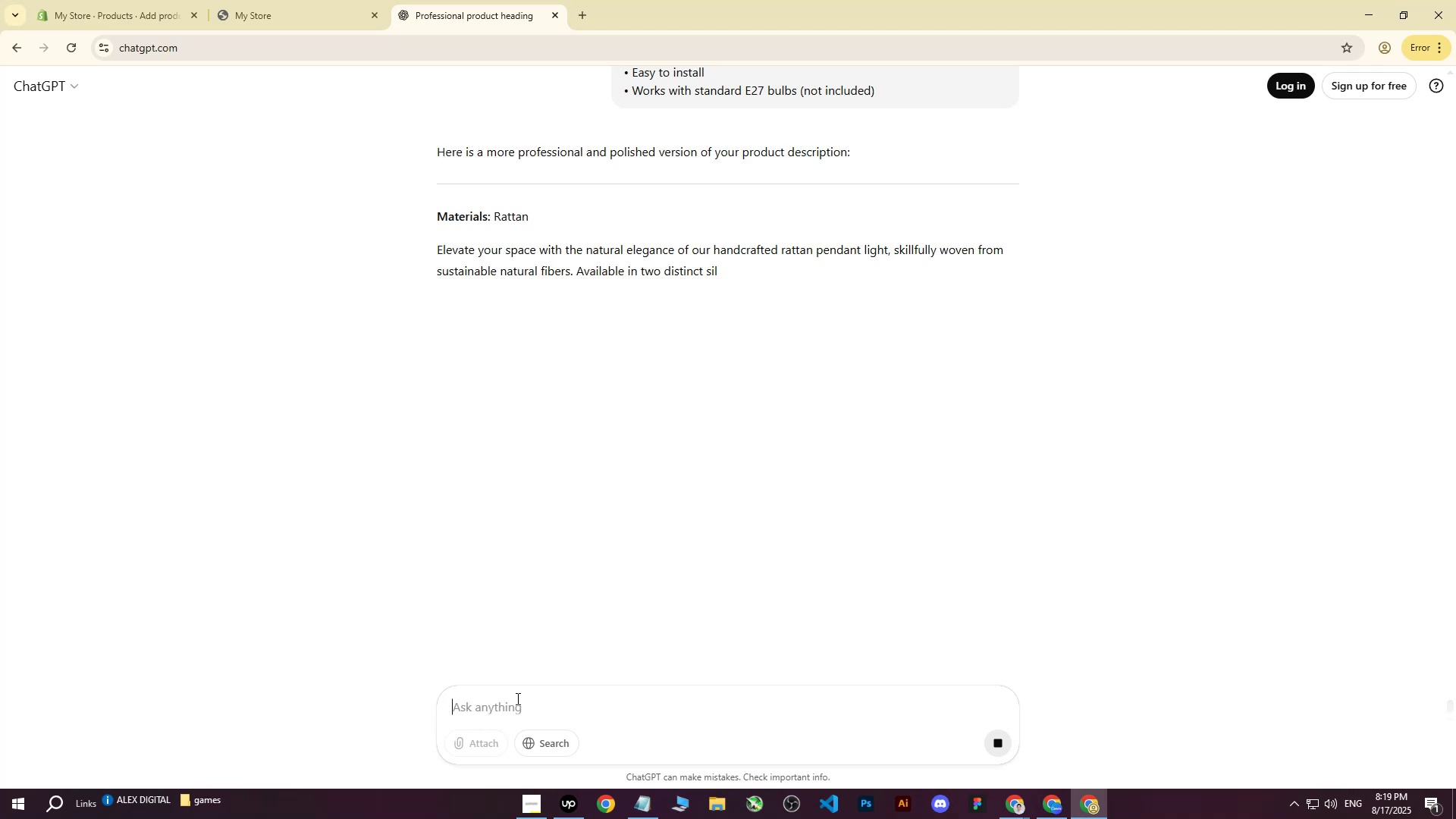 
left_click([320, 350])
 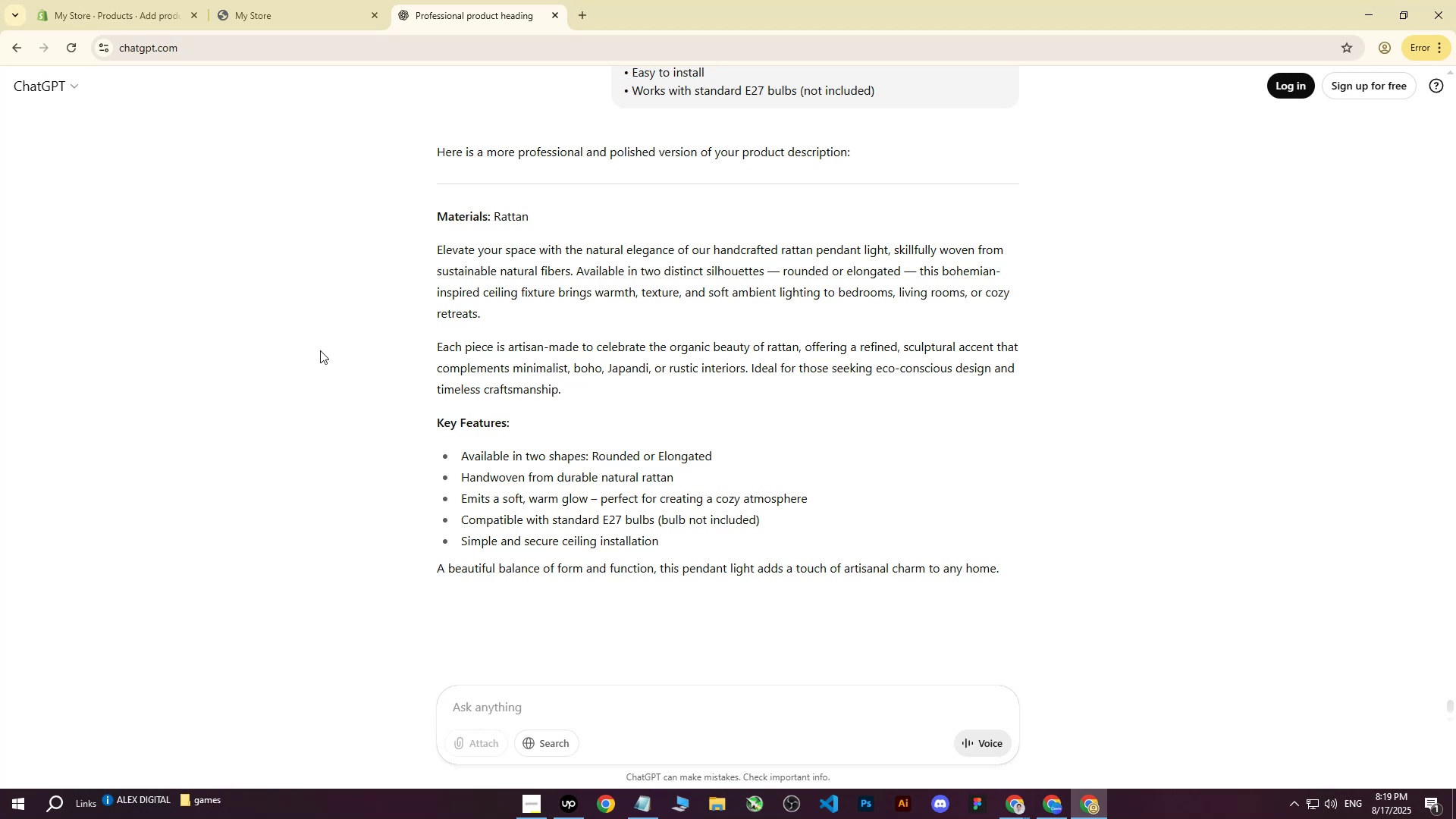 
scroll: coordinate [322, 352], scroll_direction: down, amount: 6.0
 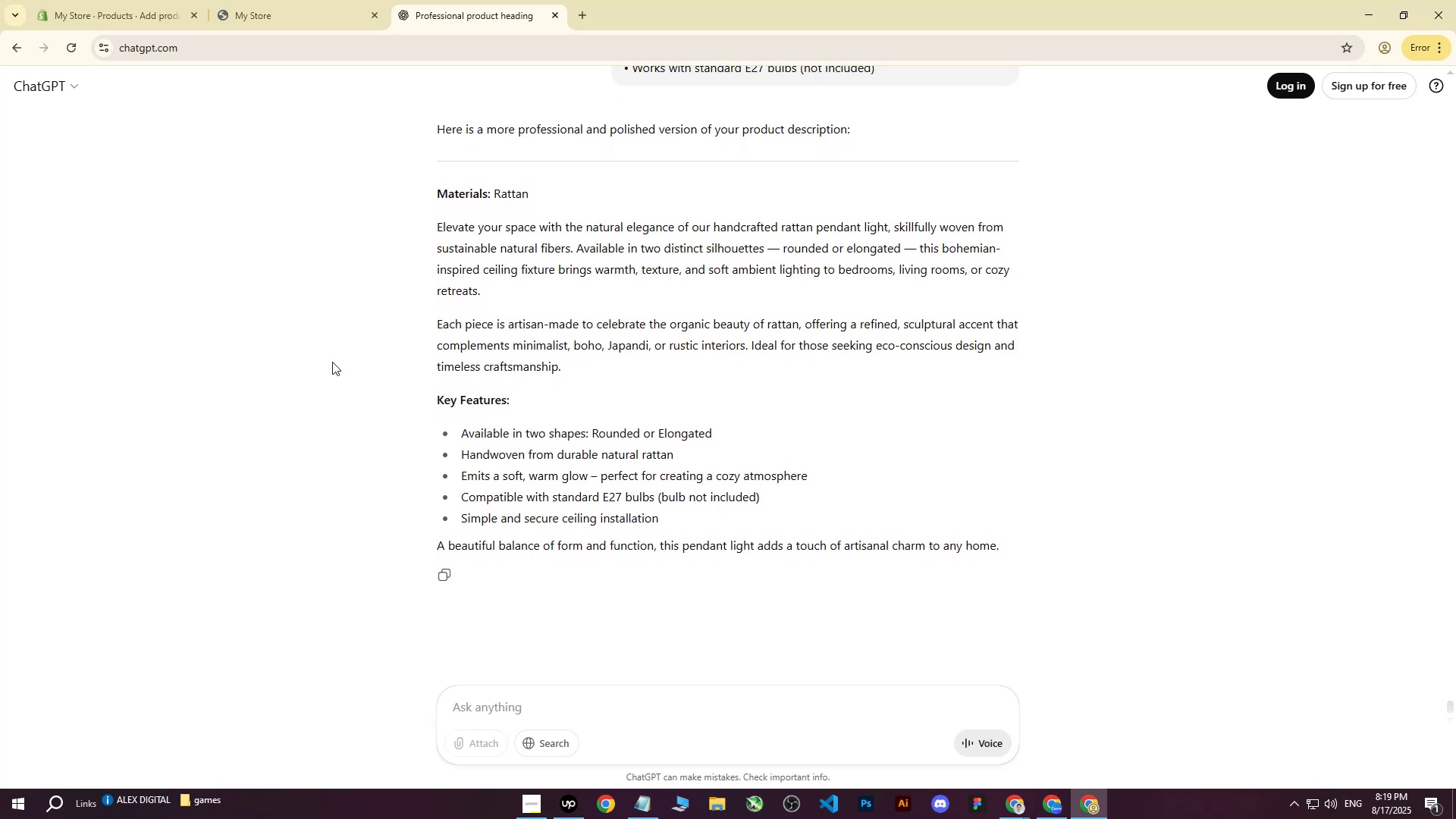 
wait(7.38)
 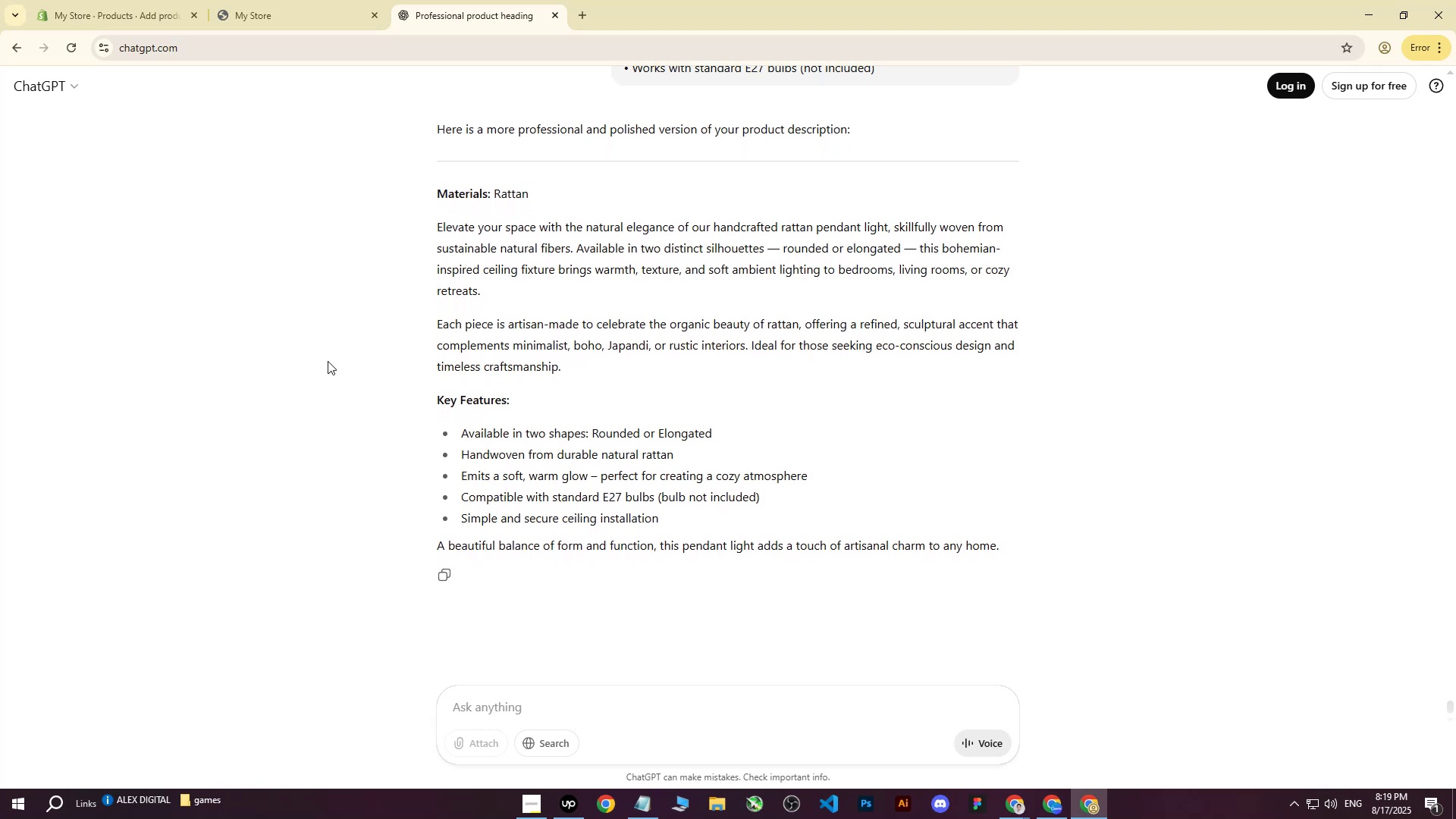 
left_click_drag(start_coordinate=[438, 193], to_coordinate=[1019, 548])
 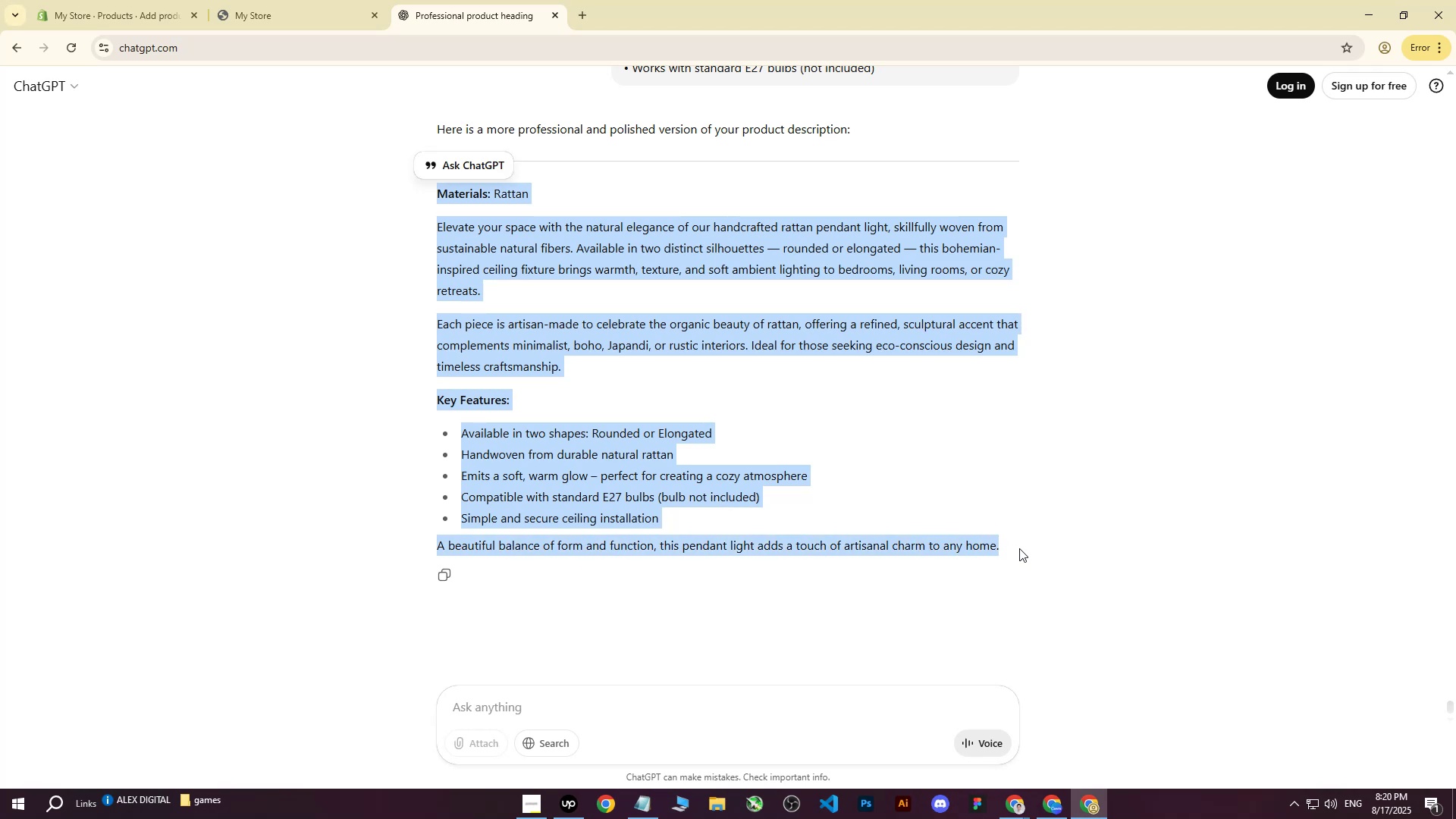 
key(Control+ControlLeft)
 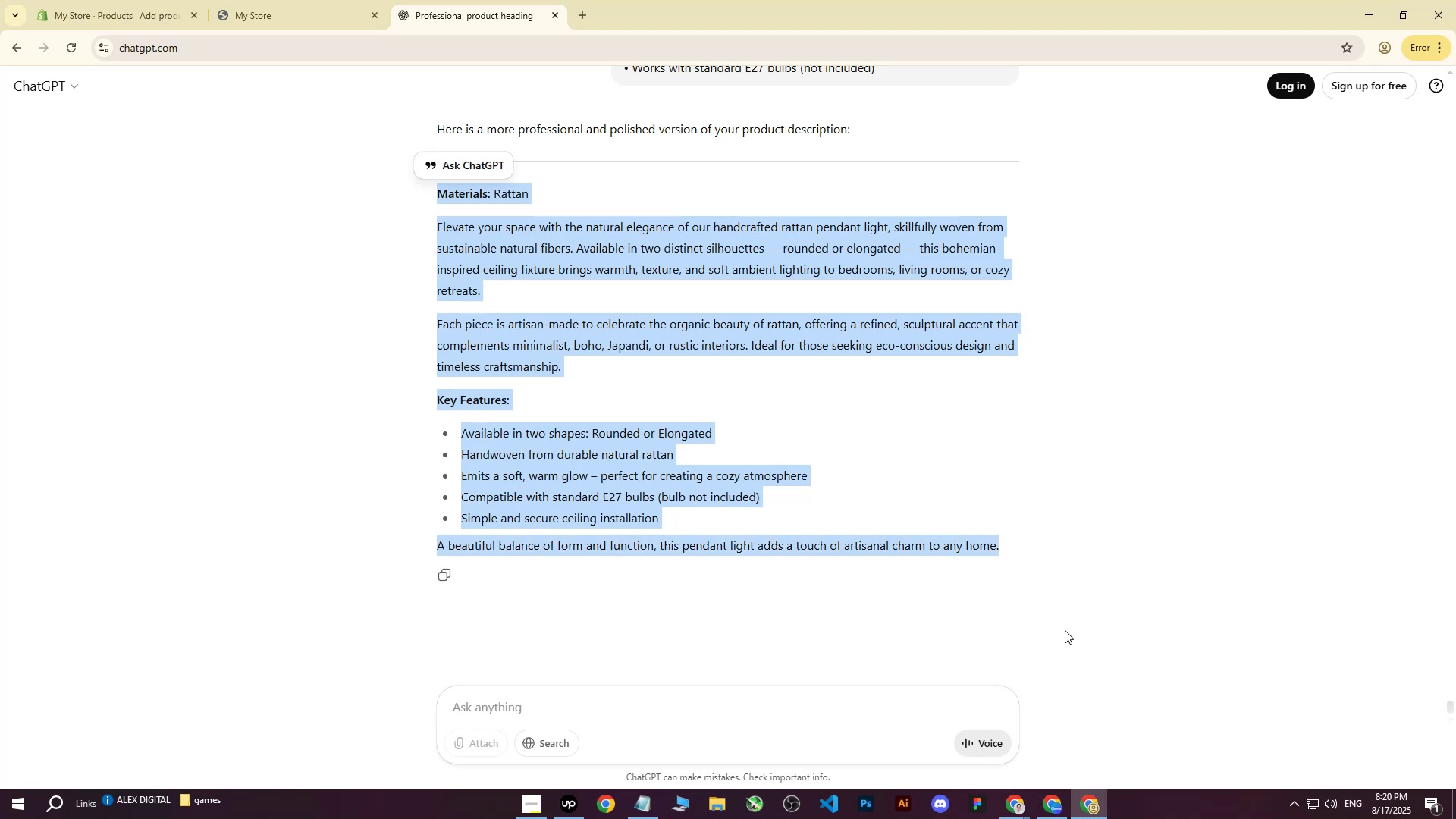 
key(Control+C)
 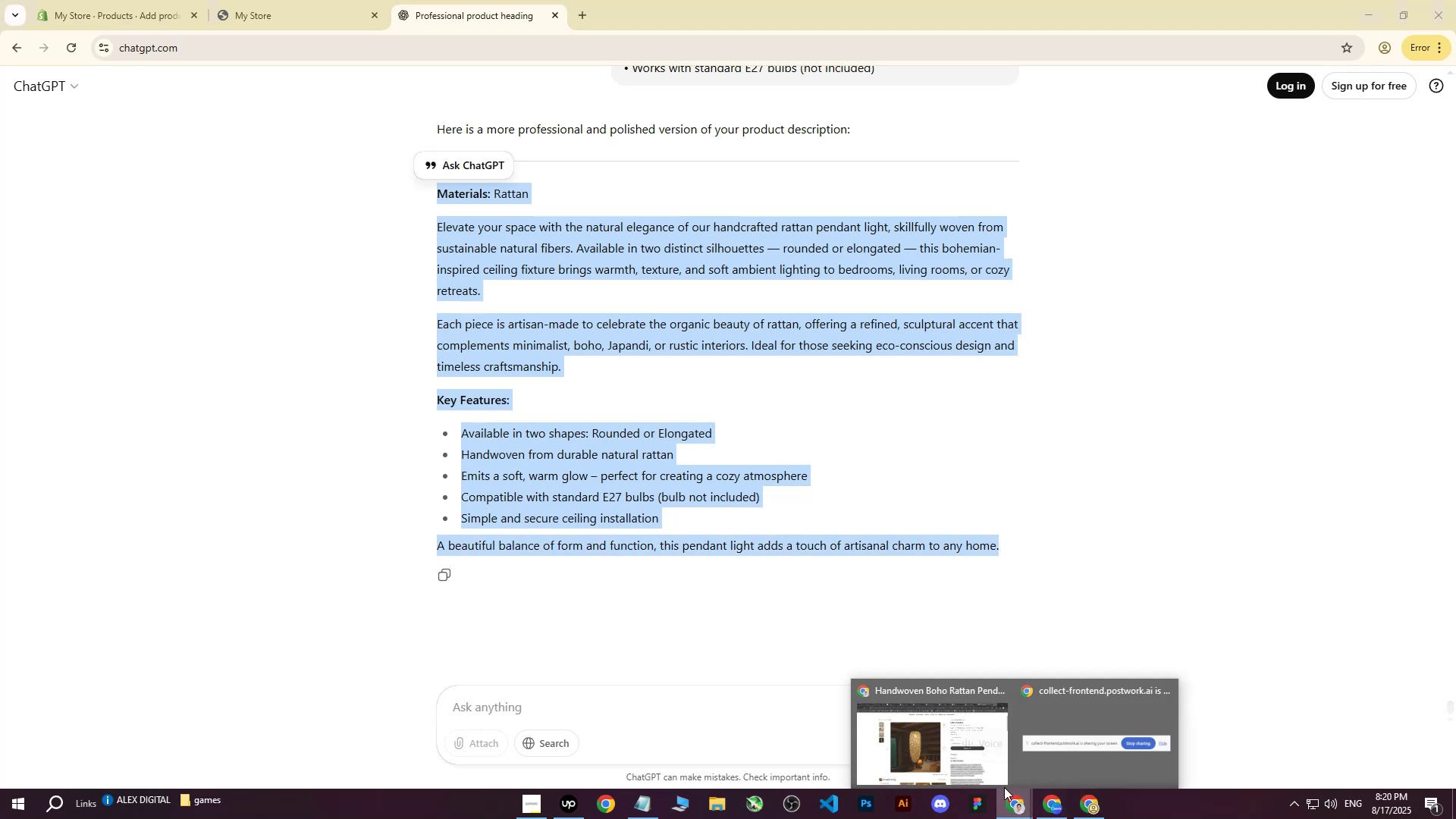 
double_click([955, 745])
 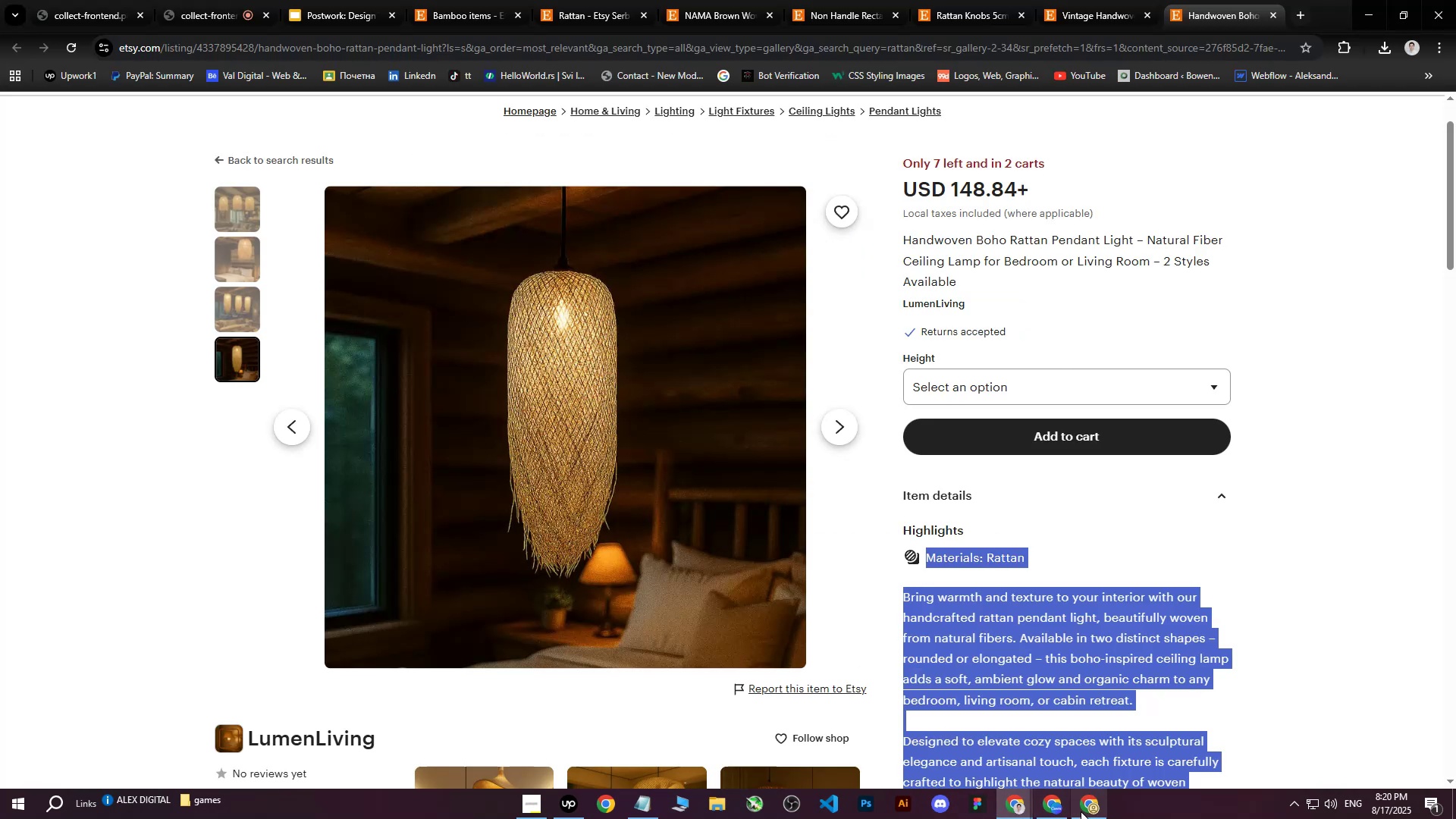 
left_click([1095, 810])
 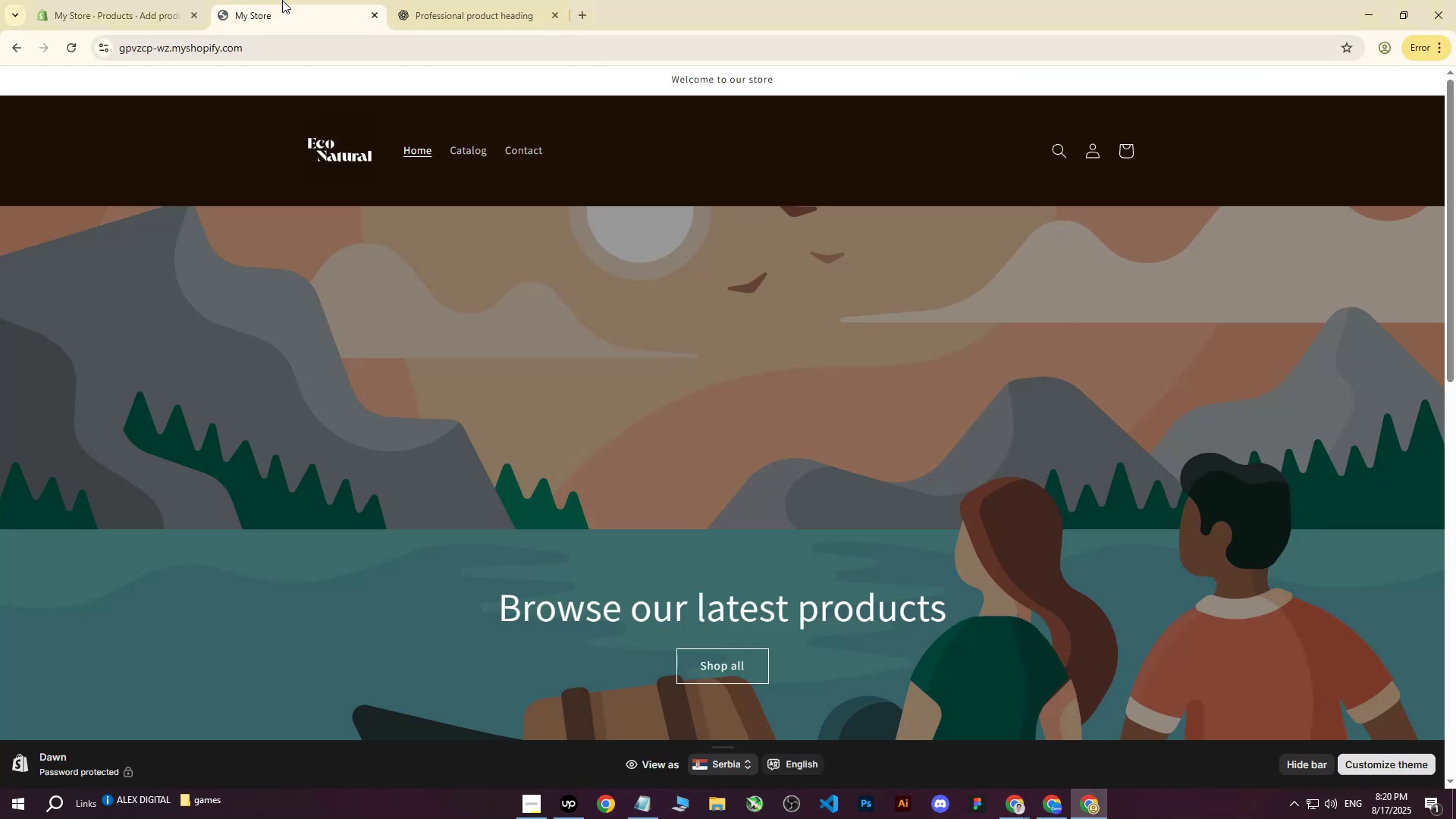 
double_click([158, 0])
 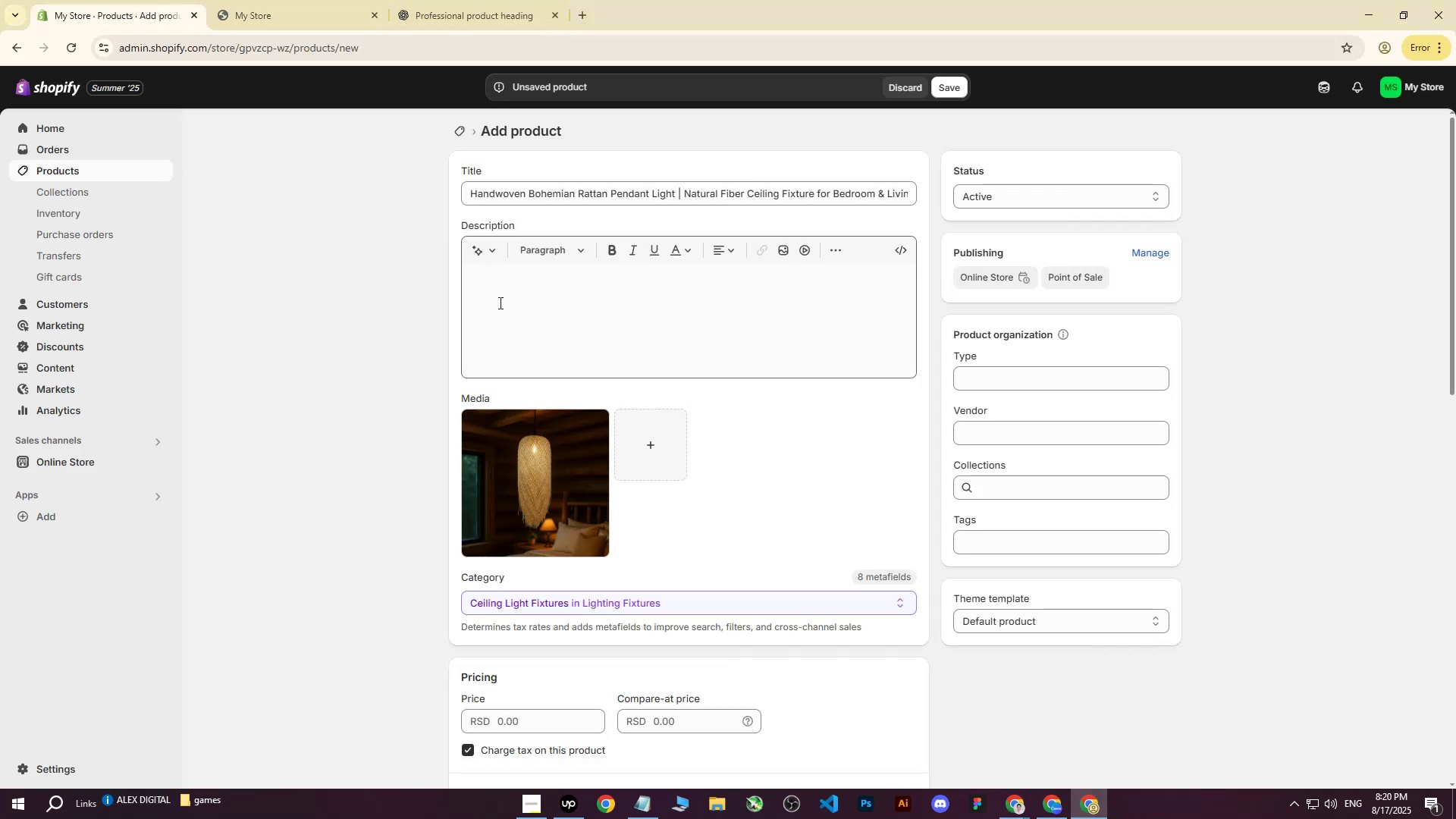 
key(Control+V)
 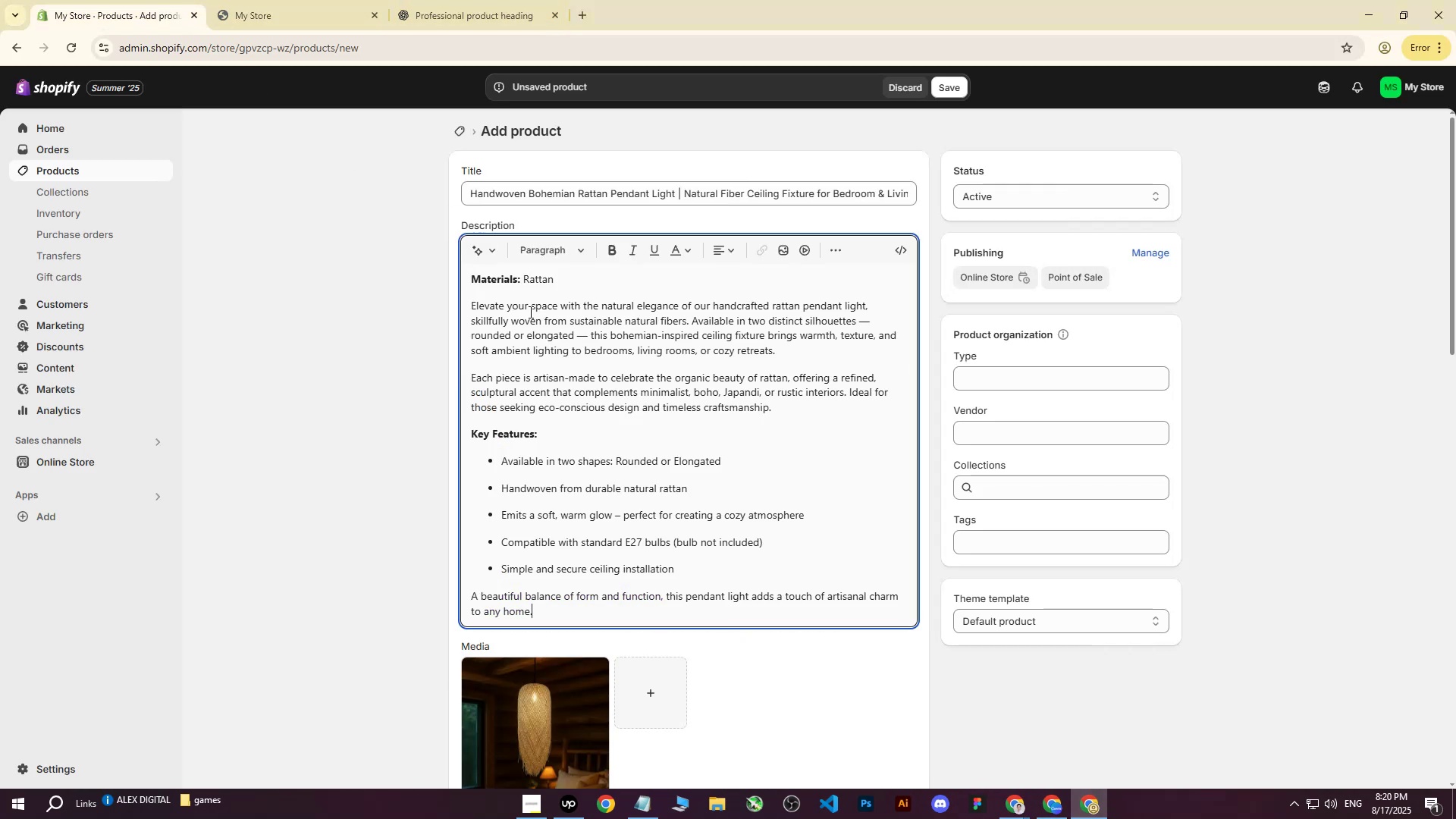 
scroll: coordinate [538, 330], scroll_direction: up, amount: 3.0
 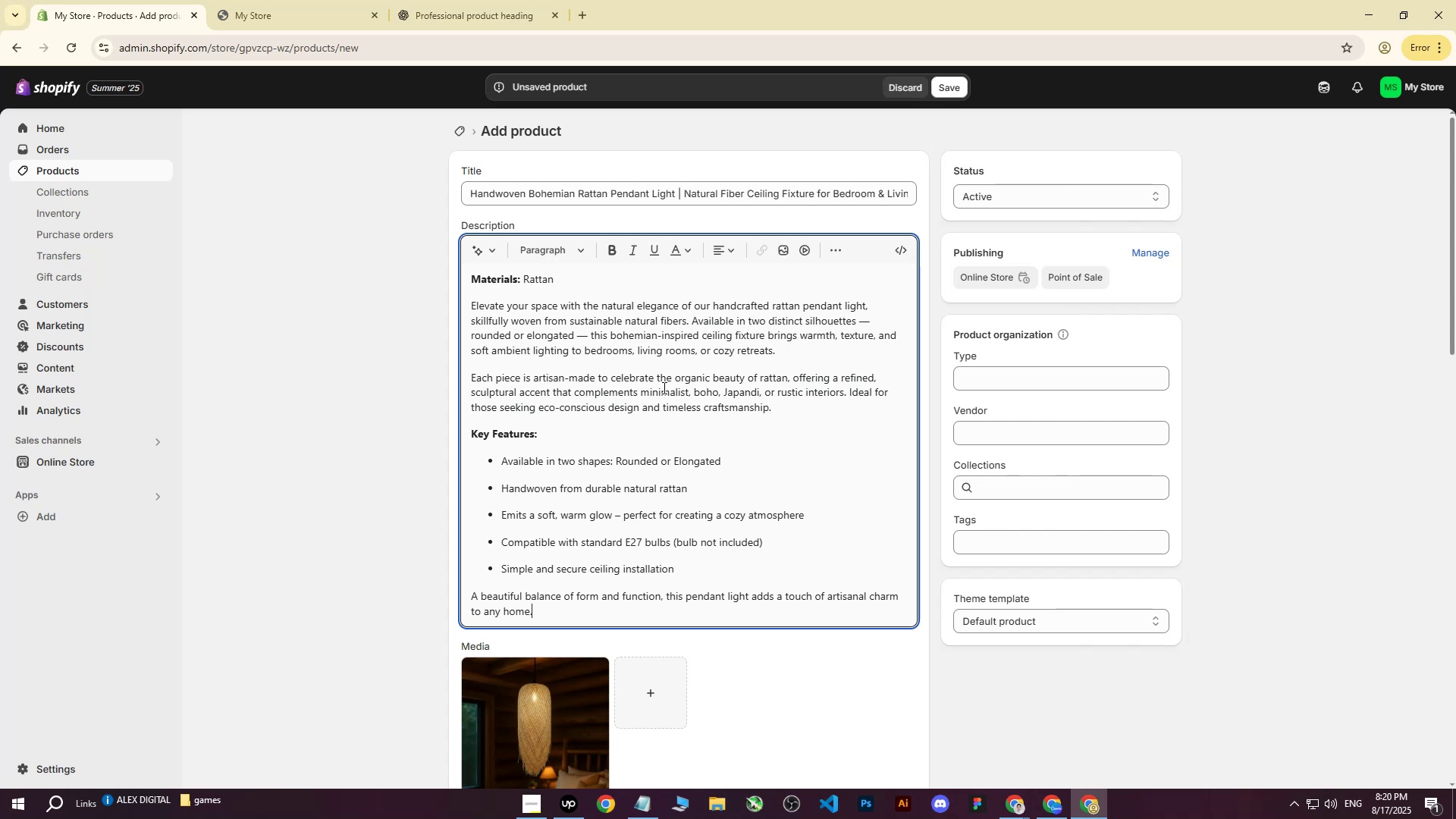 
wait(26.97)
 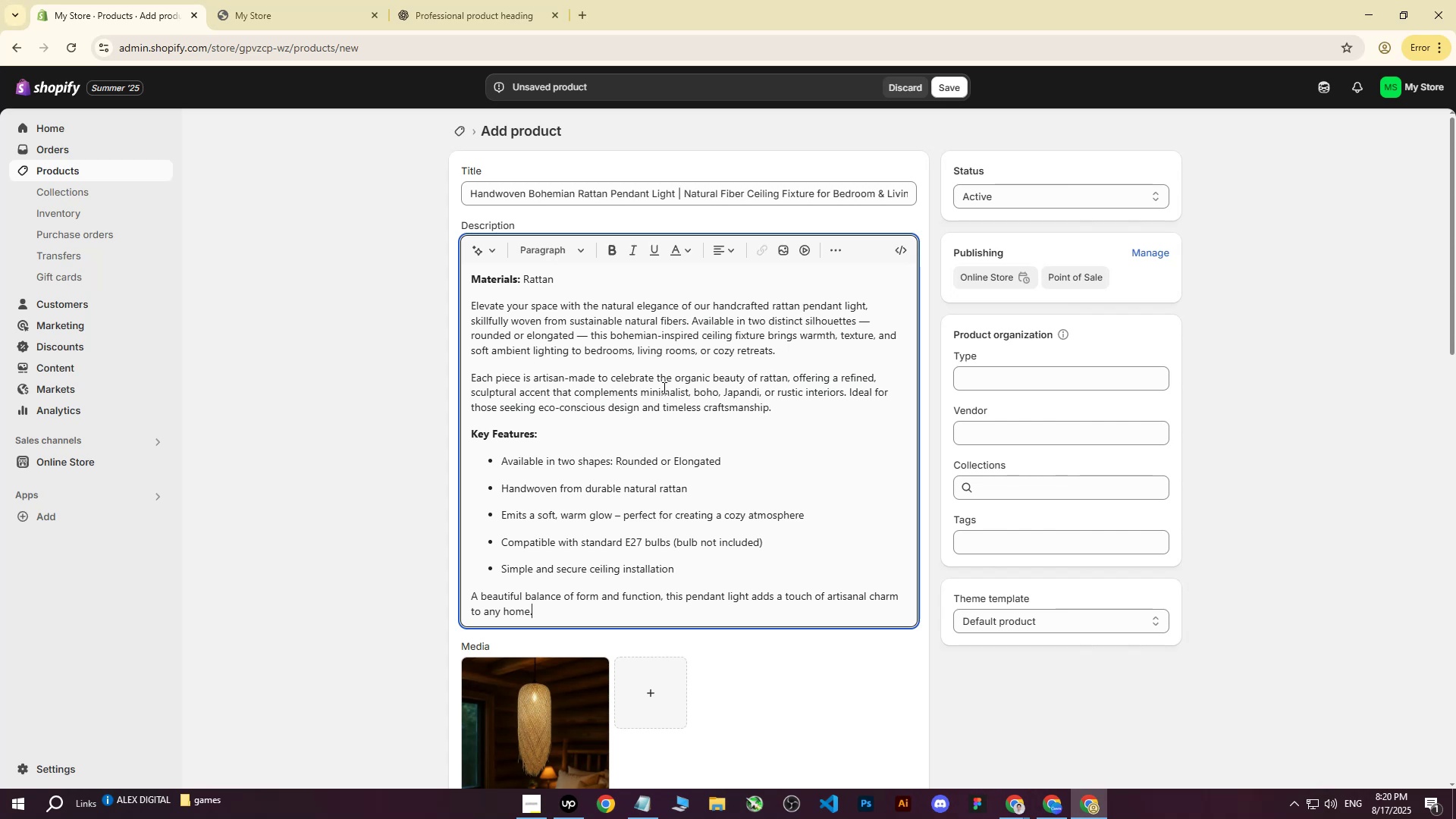 
scroll: coordinate [524, 484], scroll_direction: down, amount: 2.0
 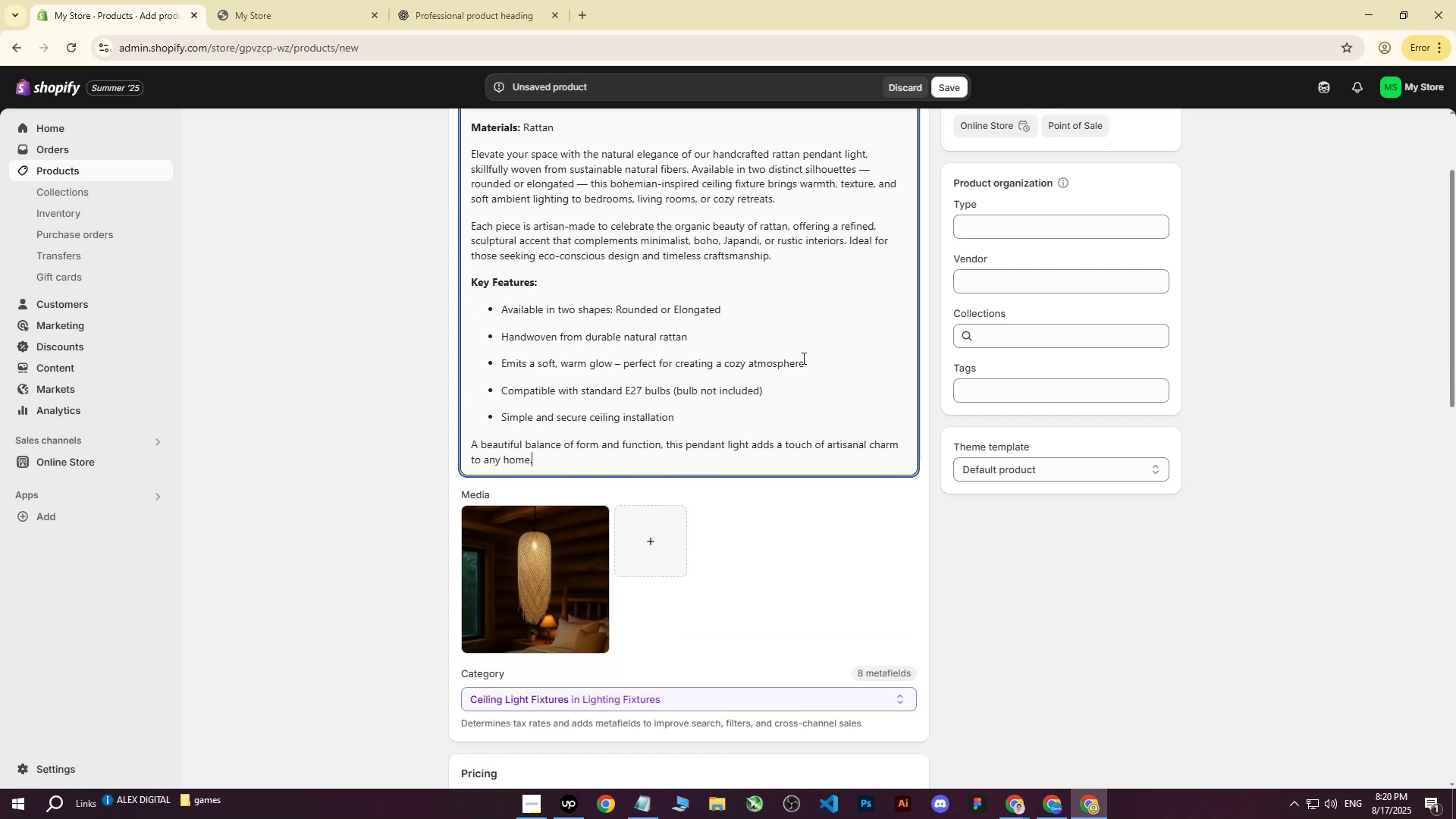 
wait(5.89)
 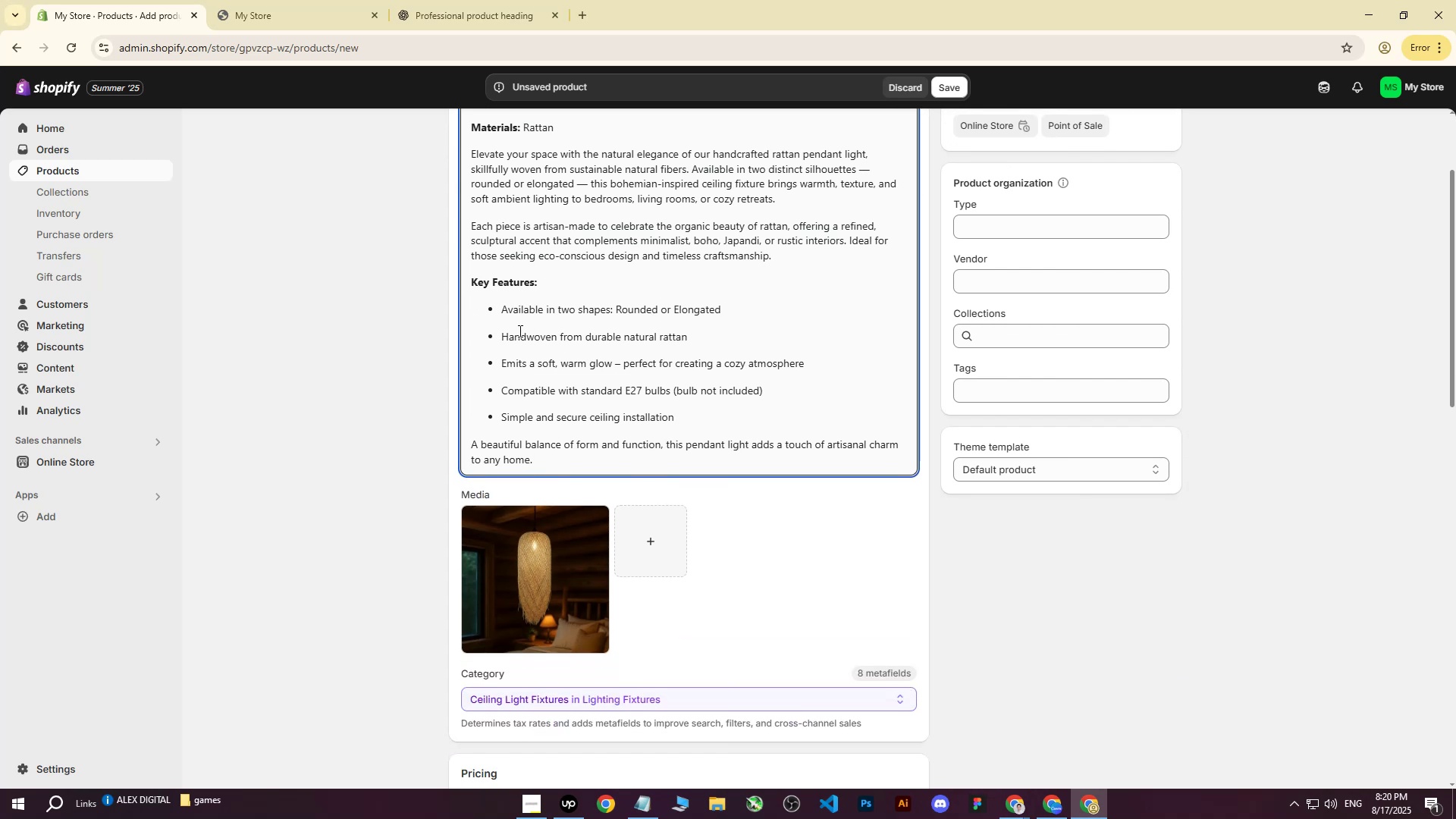 
scroll: coordinate [734, 379], scroll_direction: down, amount: 1.0
 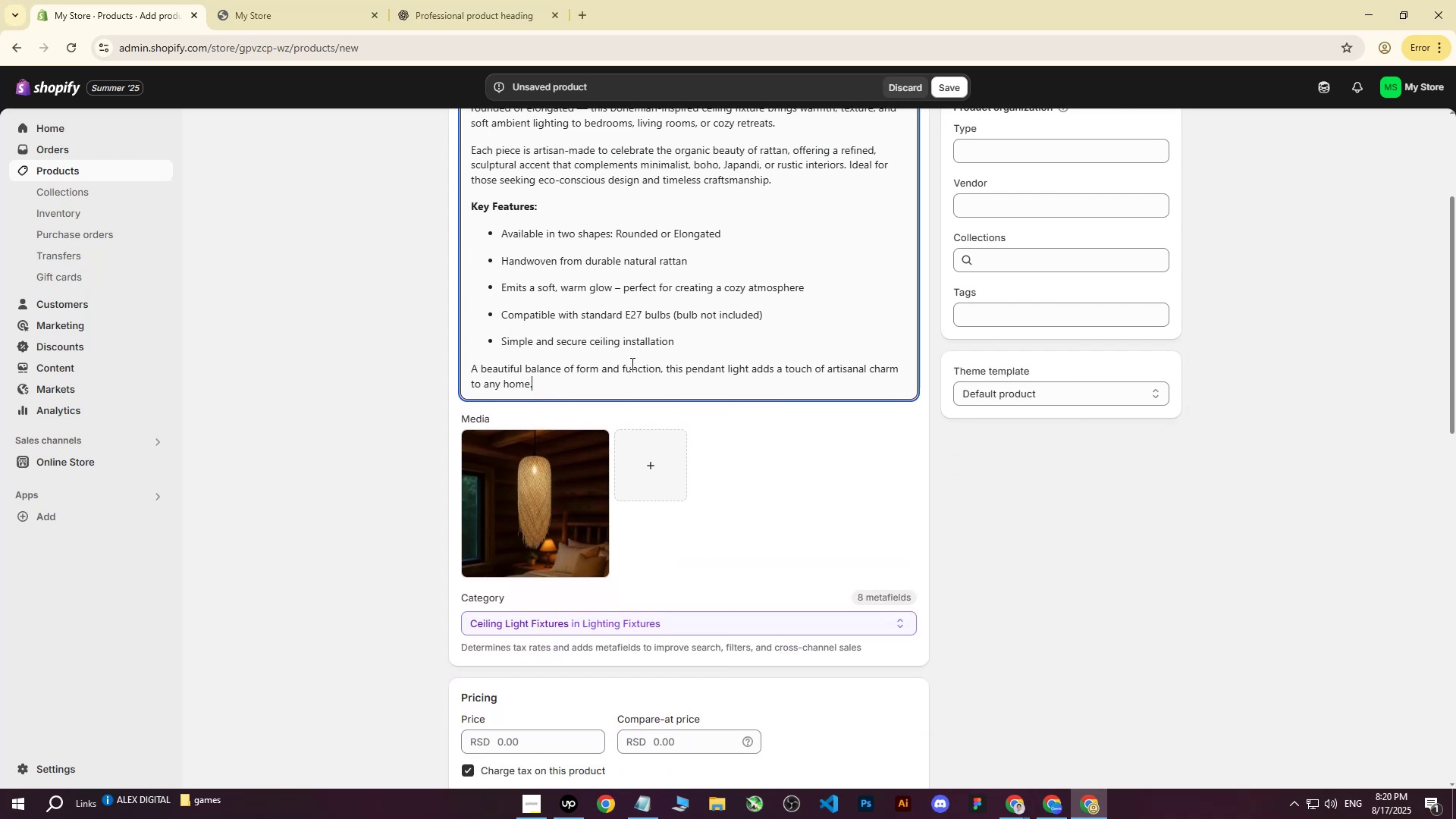 
scroll: coordinate [621, 369], scroll_direction: up, amount: 5.0
 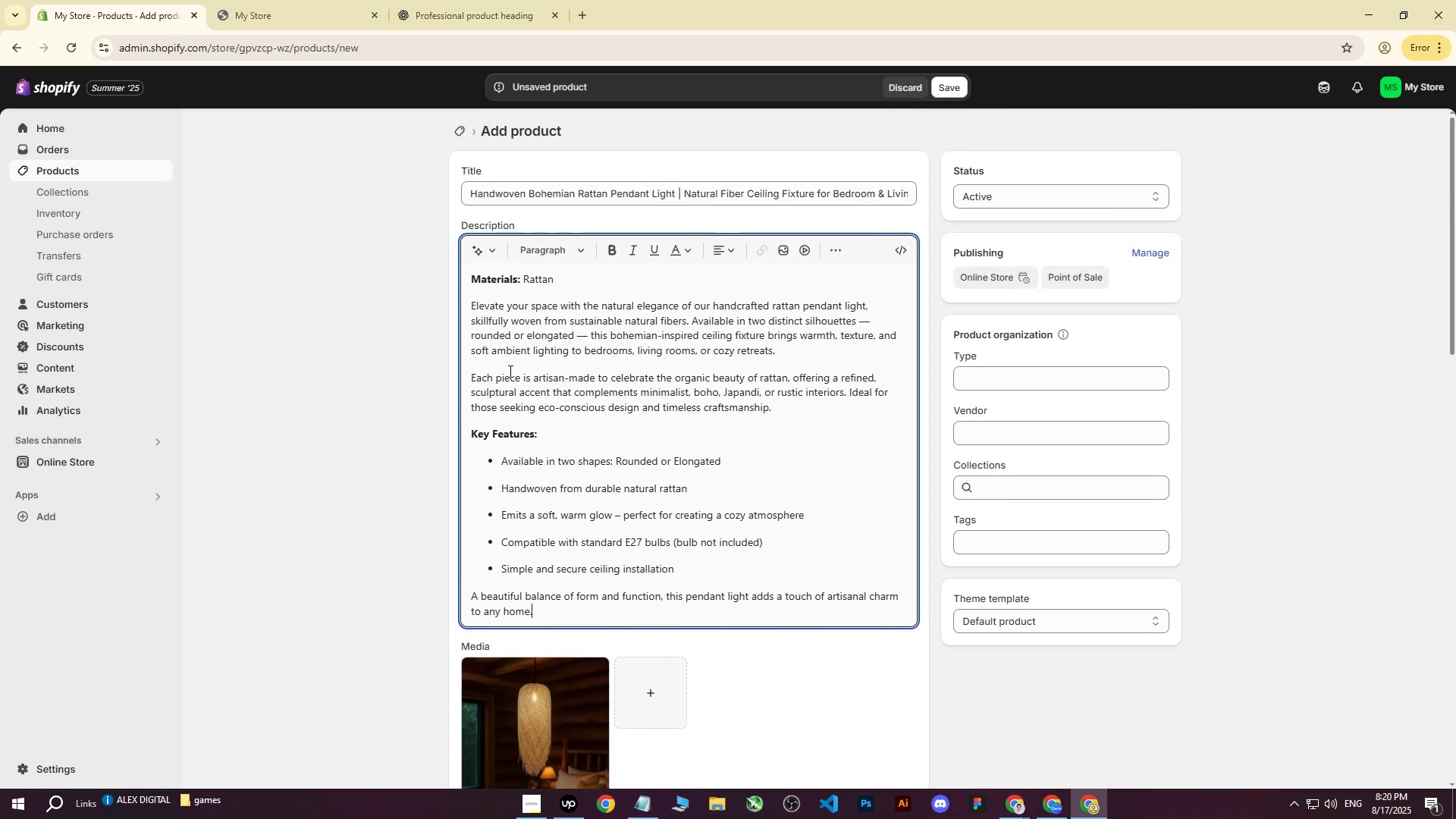 
left_click([398, 360])
 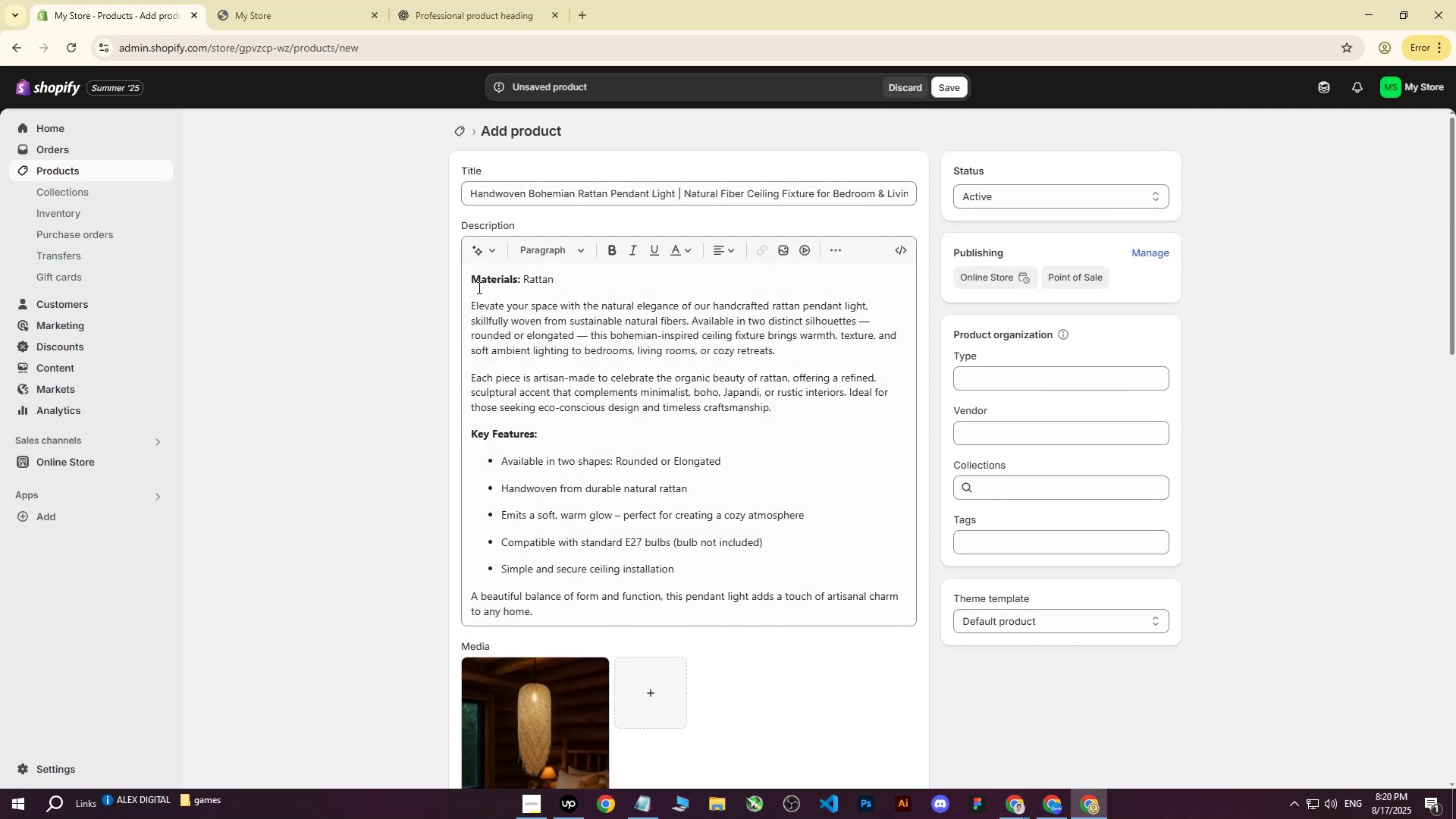 
left_click([600, 733])
 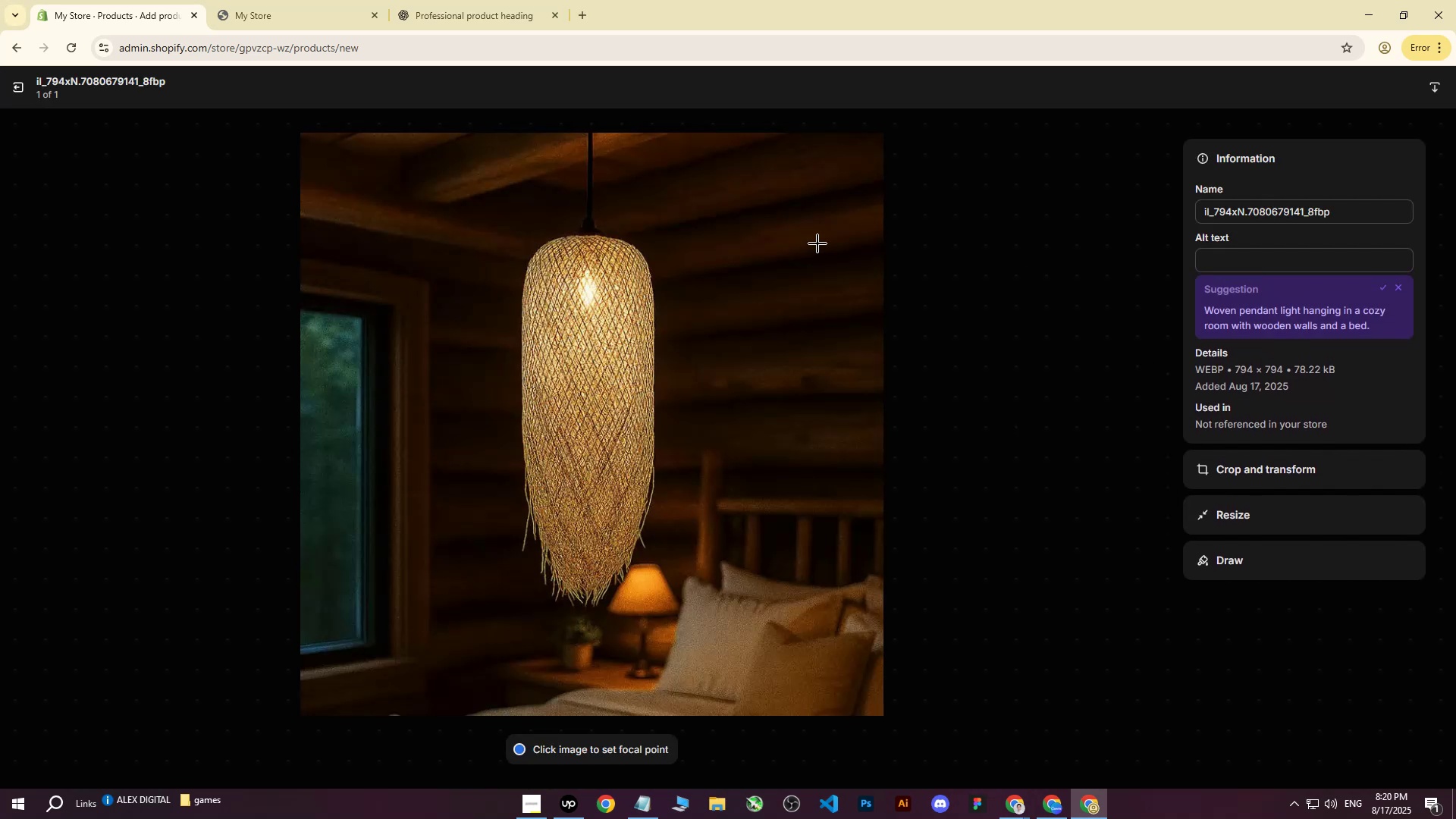 
left_click([24, 89])
 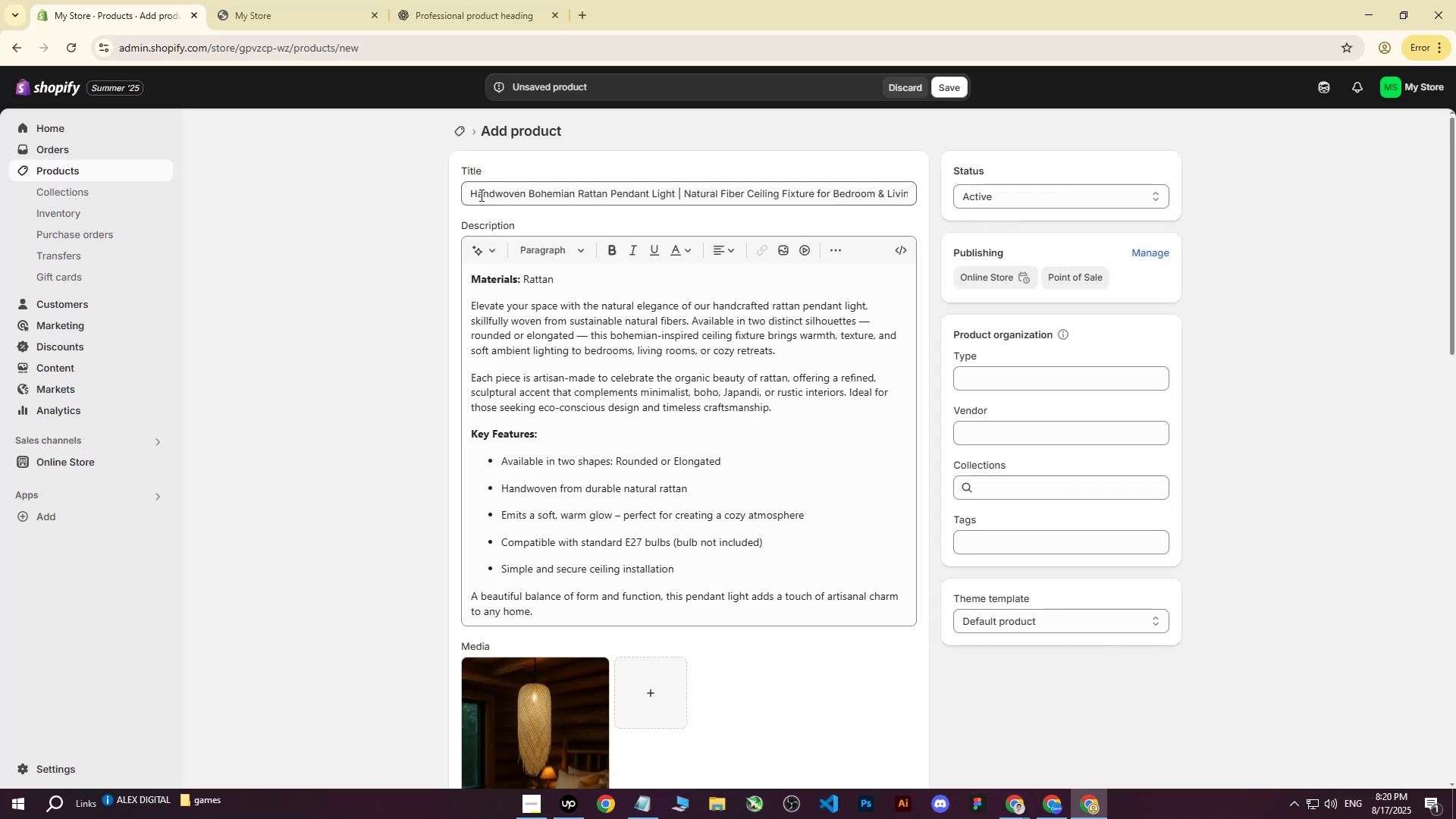 
left_click_drag(start_coordinate=[470, 195], to_coordinate=[981, 194])
 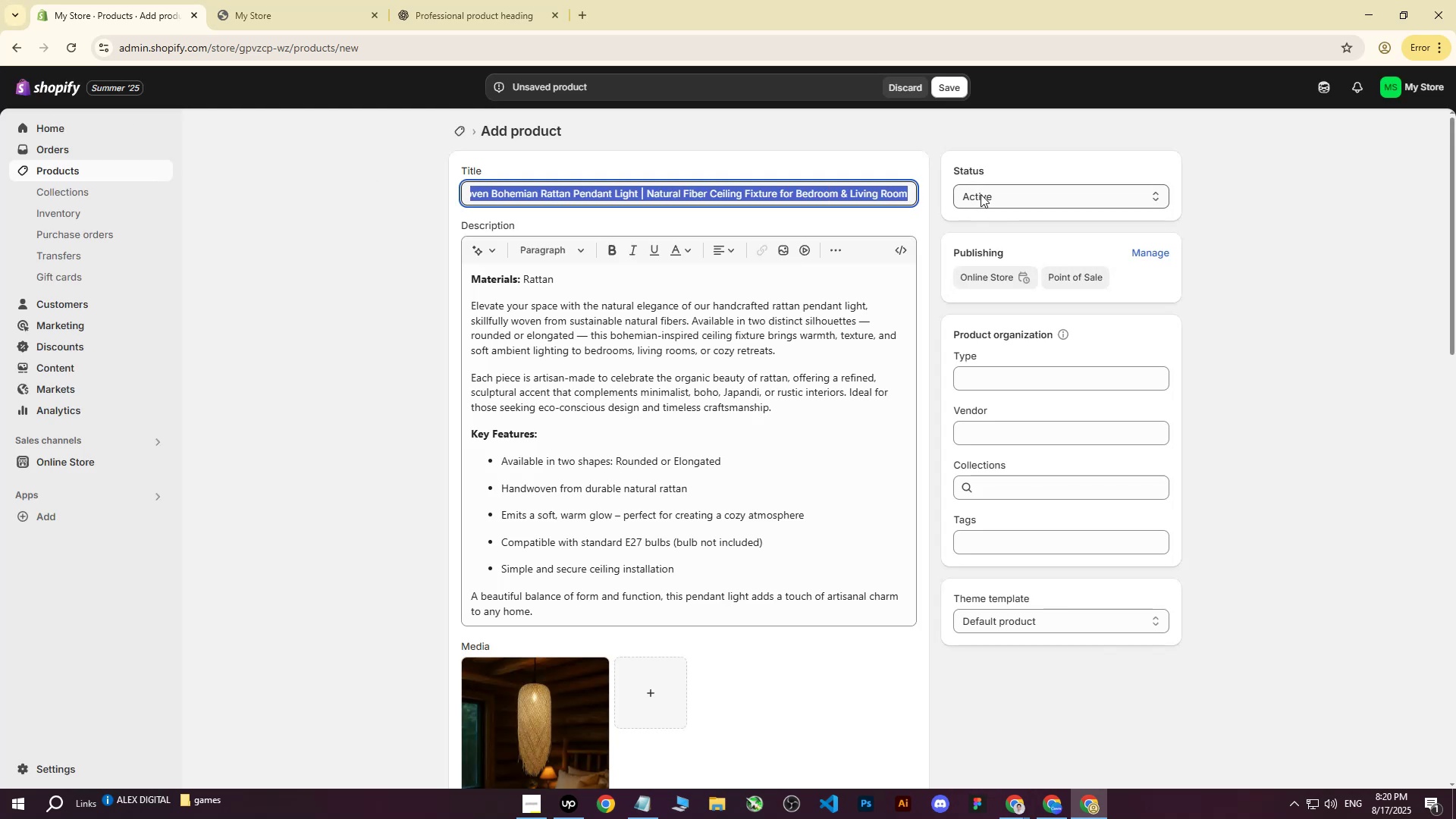 
key(Control+C)
 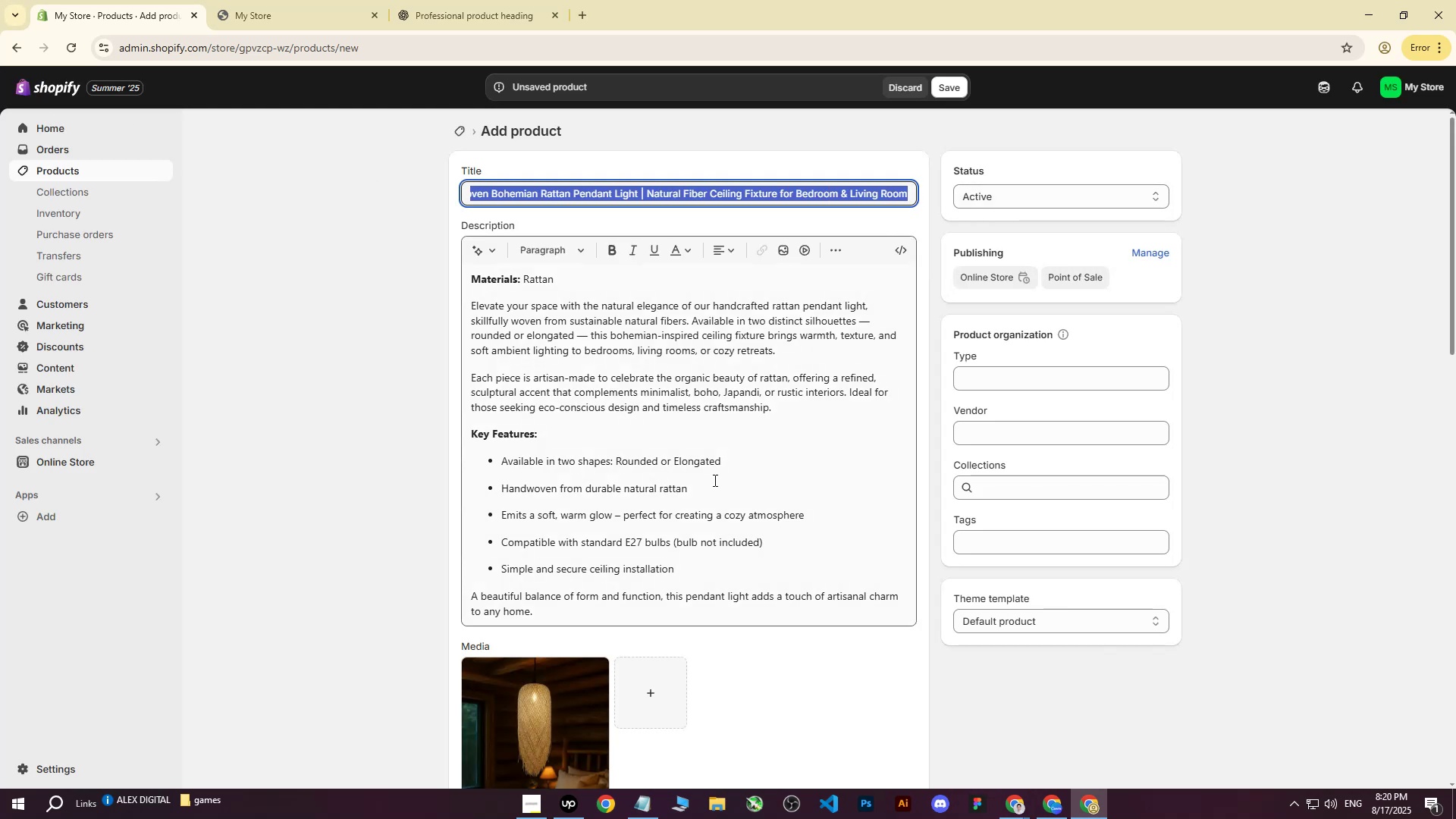 
scroll: coordinate [714, 480], scroll_direction: down, amount: 2.0
 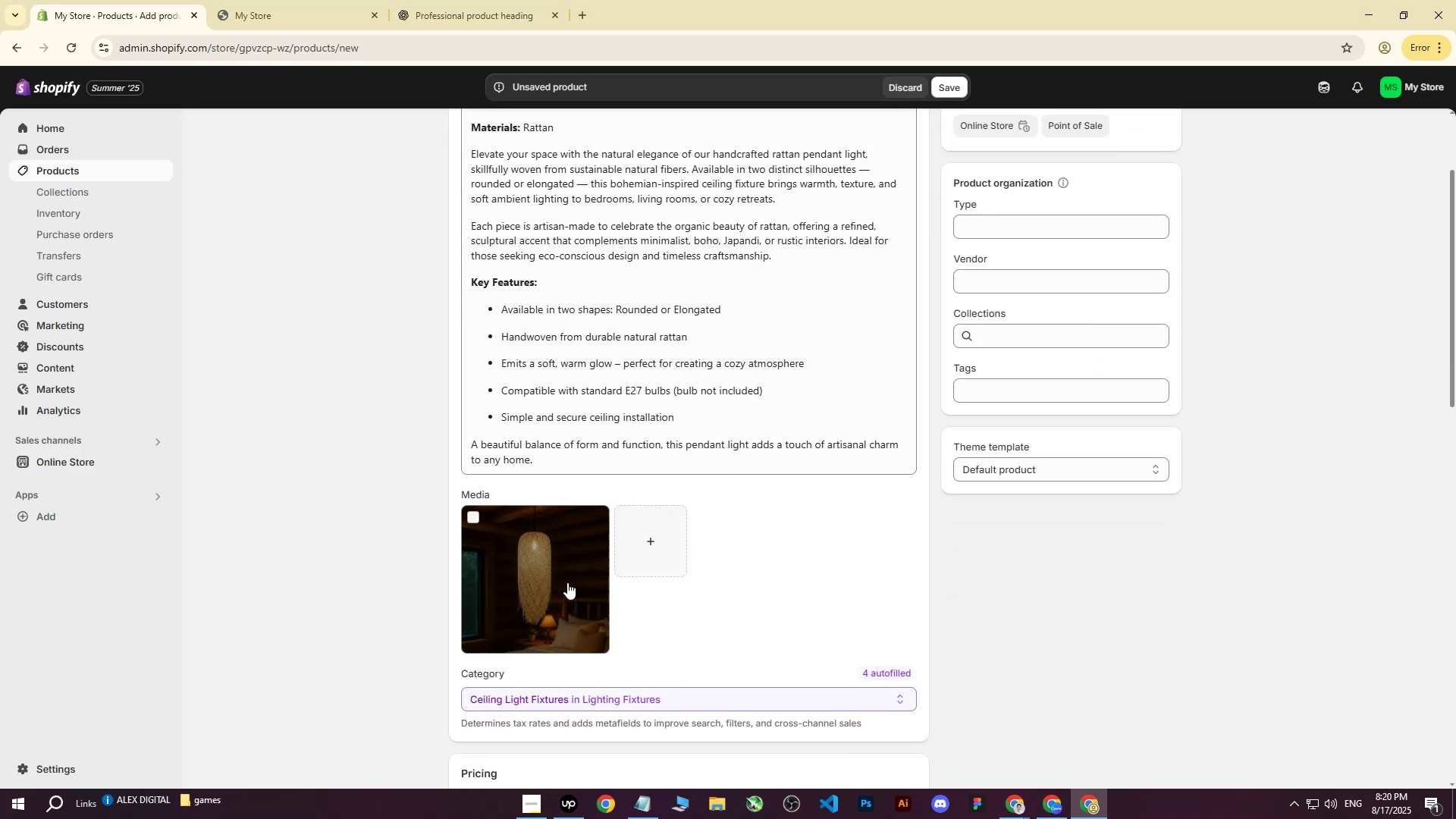 
left_click([563, 583])
 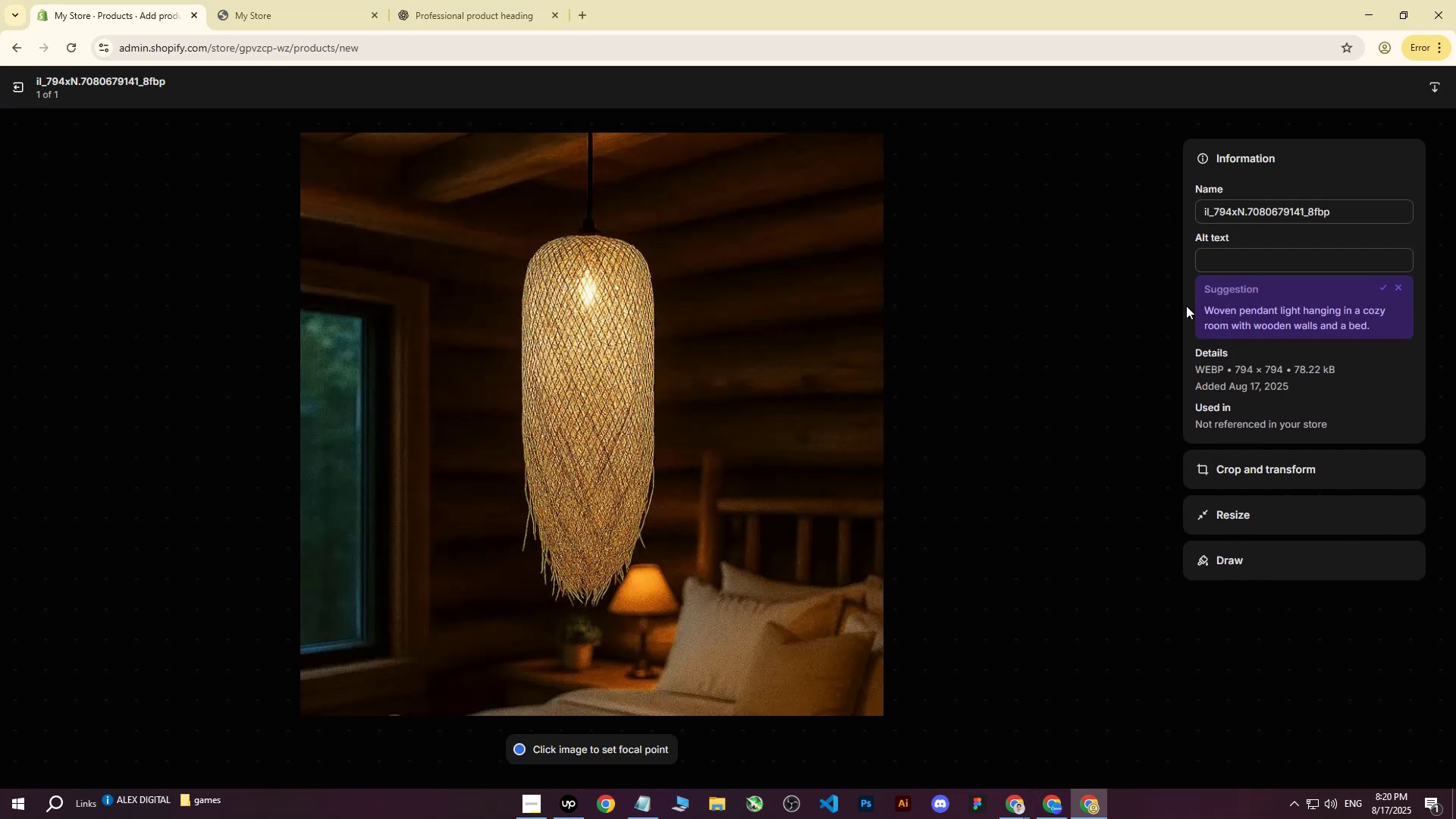 
left_click([1221, 263])
 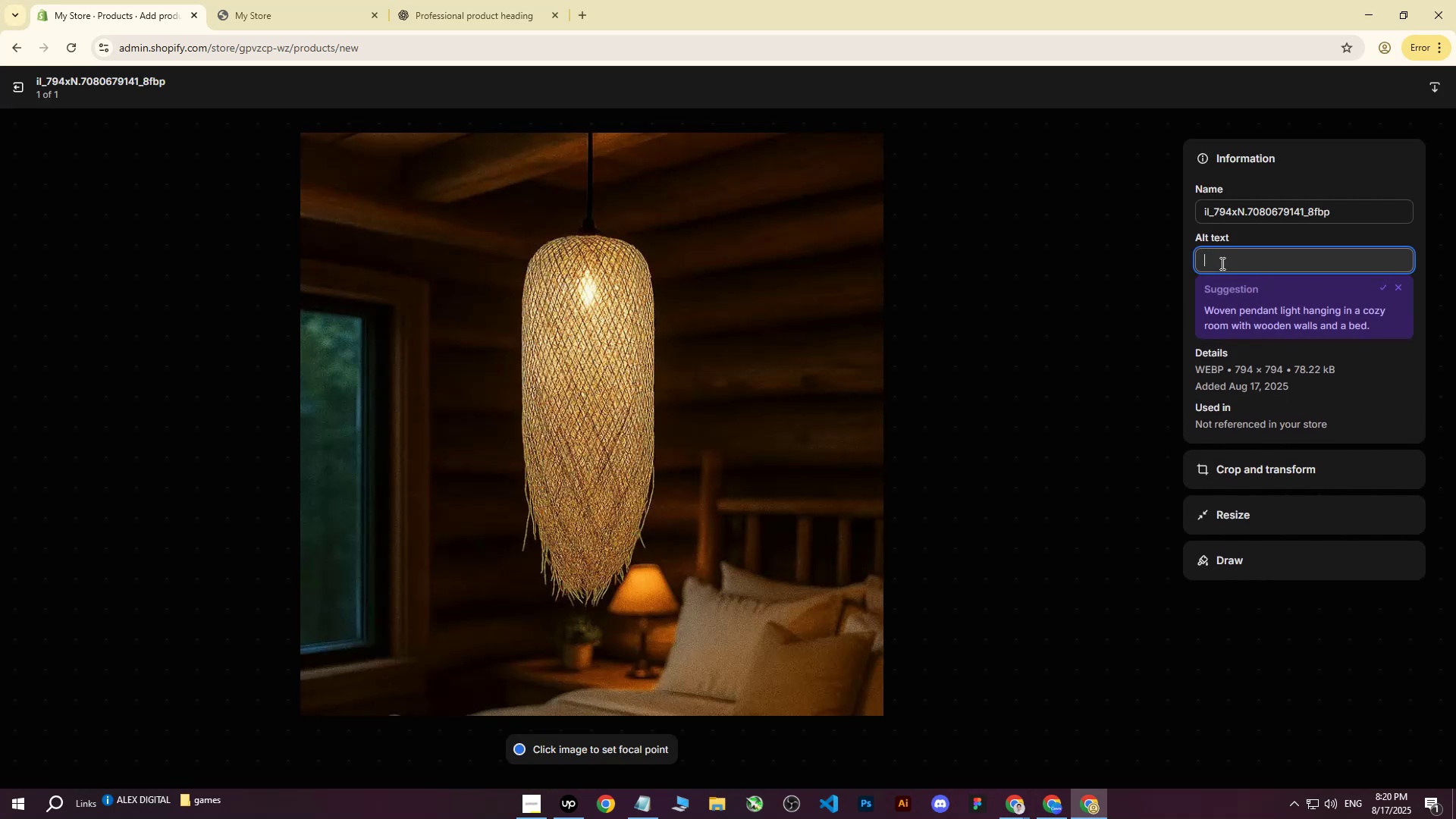 
key(Control+V)
 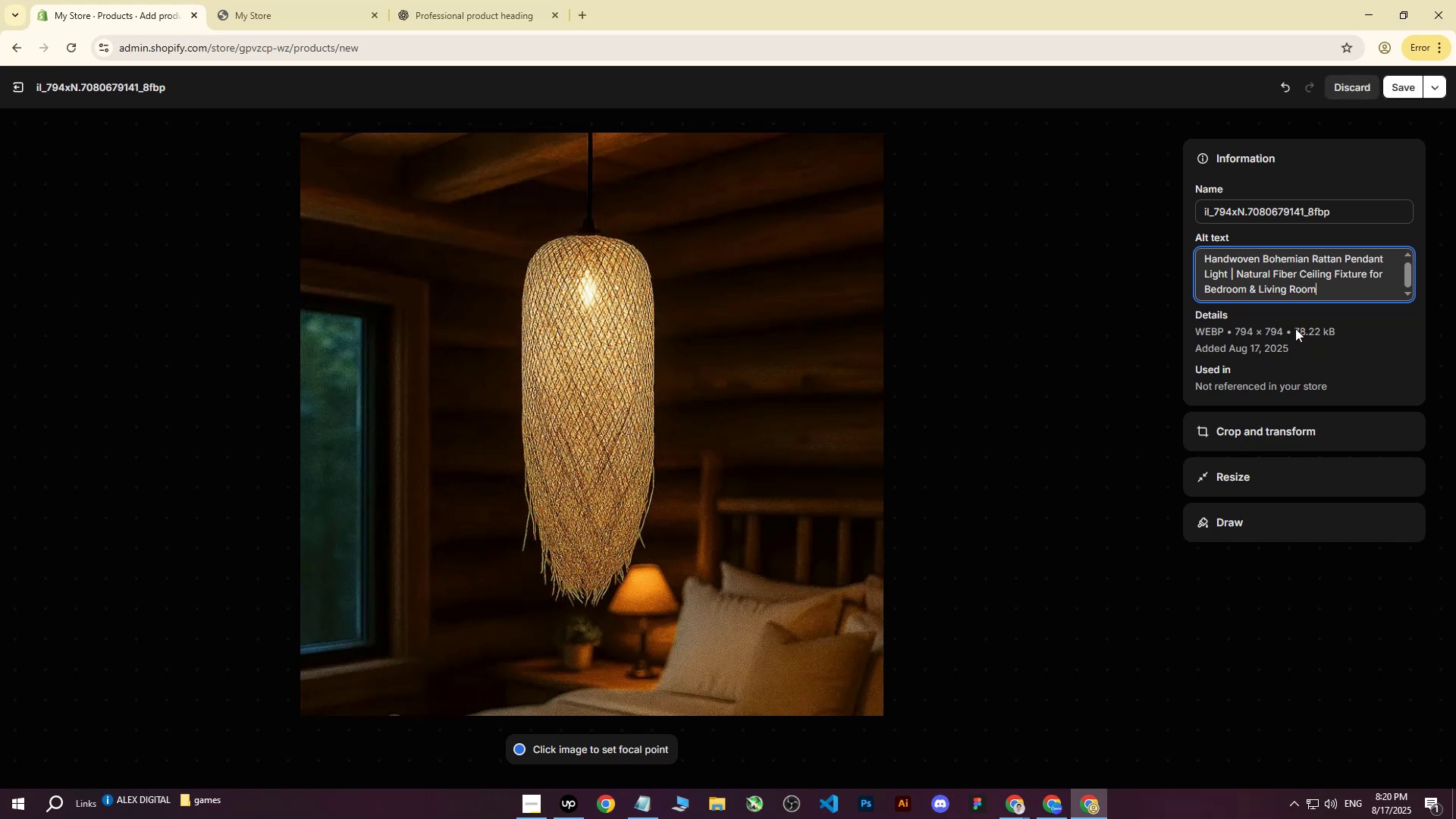 
left_click_drag(start_coordinate=[1325, 293], to_coordinate=[1227, 277])
 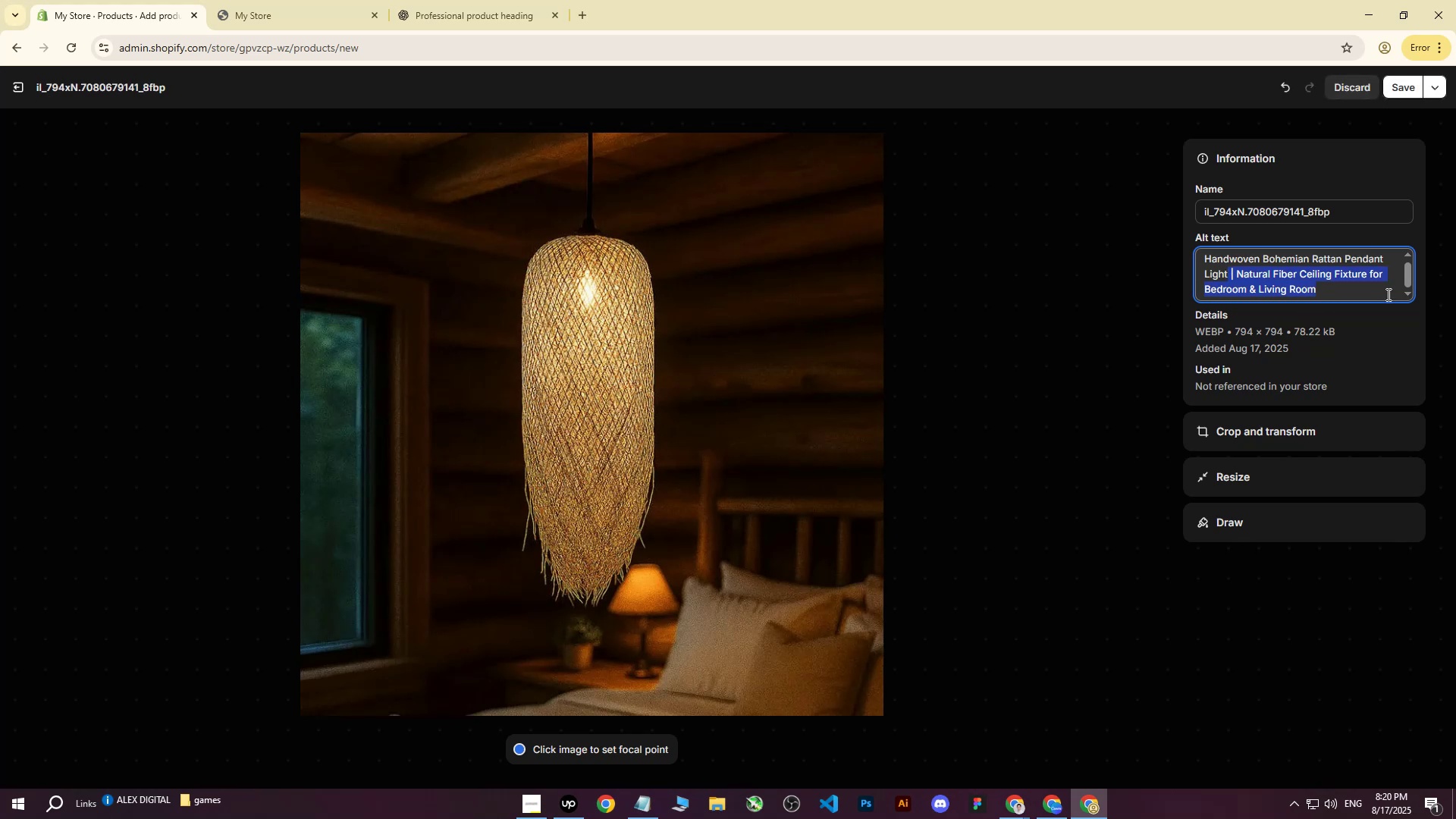 
type( on)
 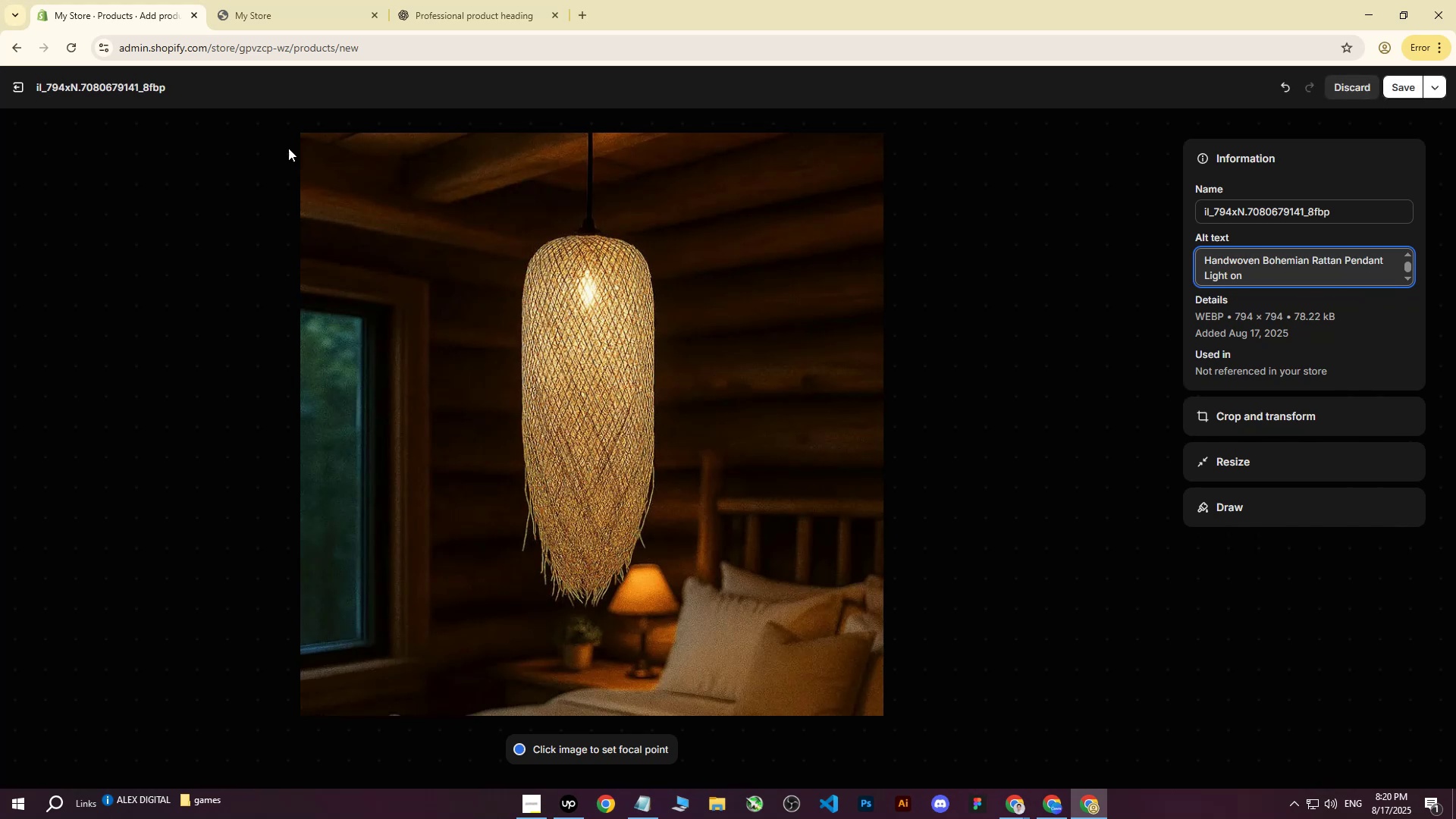 
left_click([24, 83])
 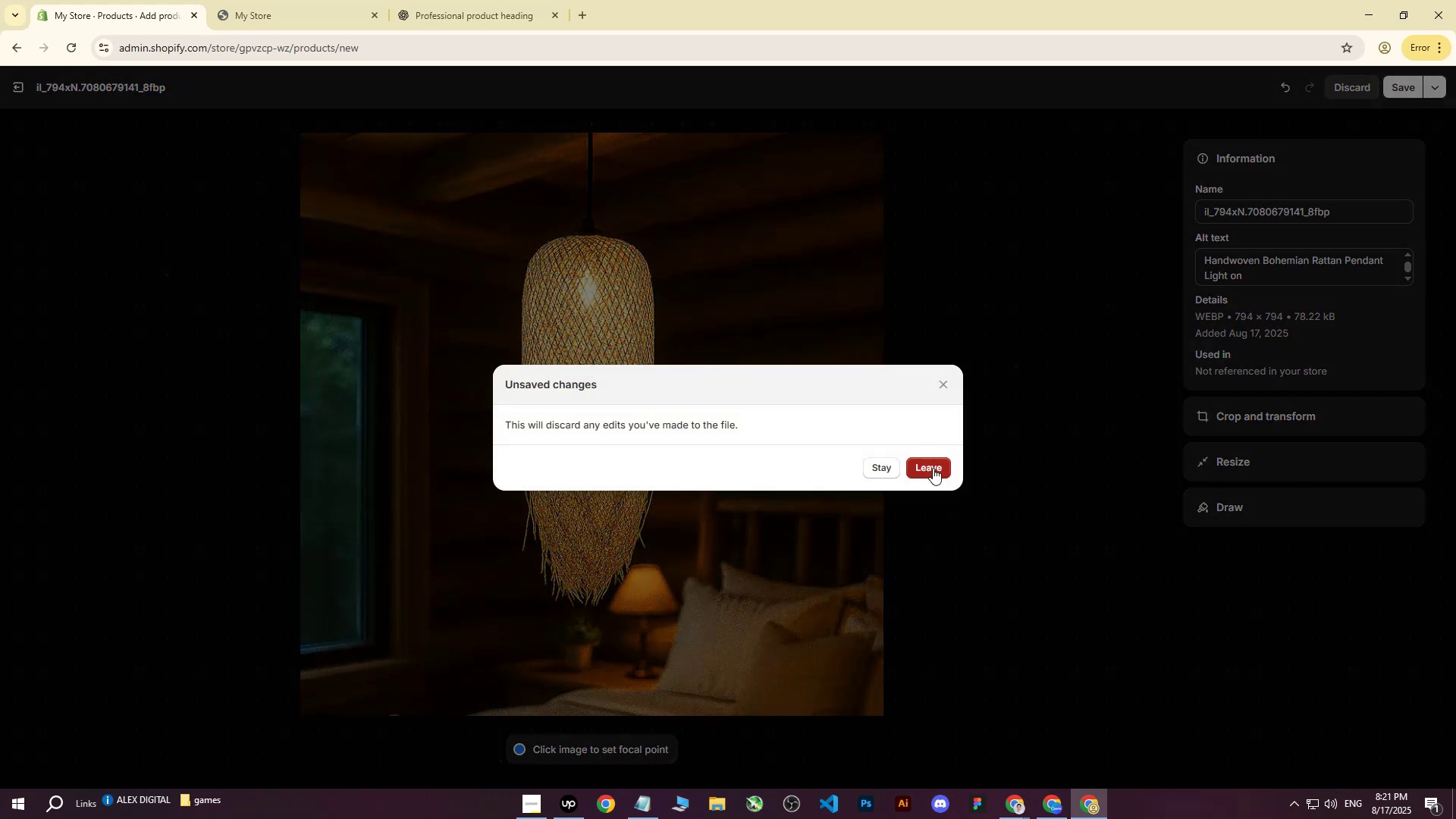 
left_click([933, 471])
 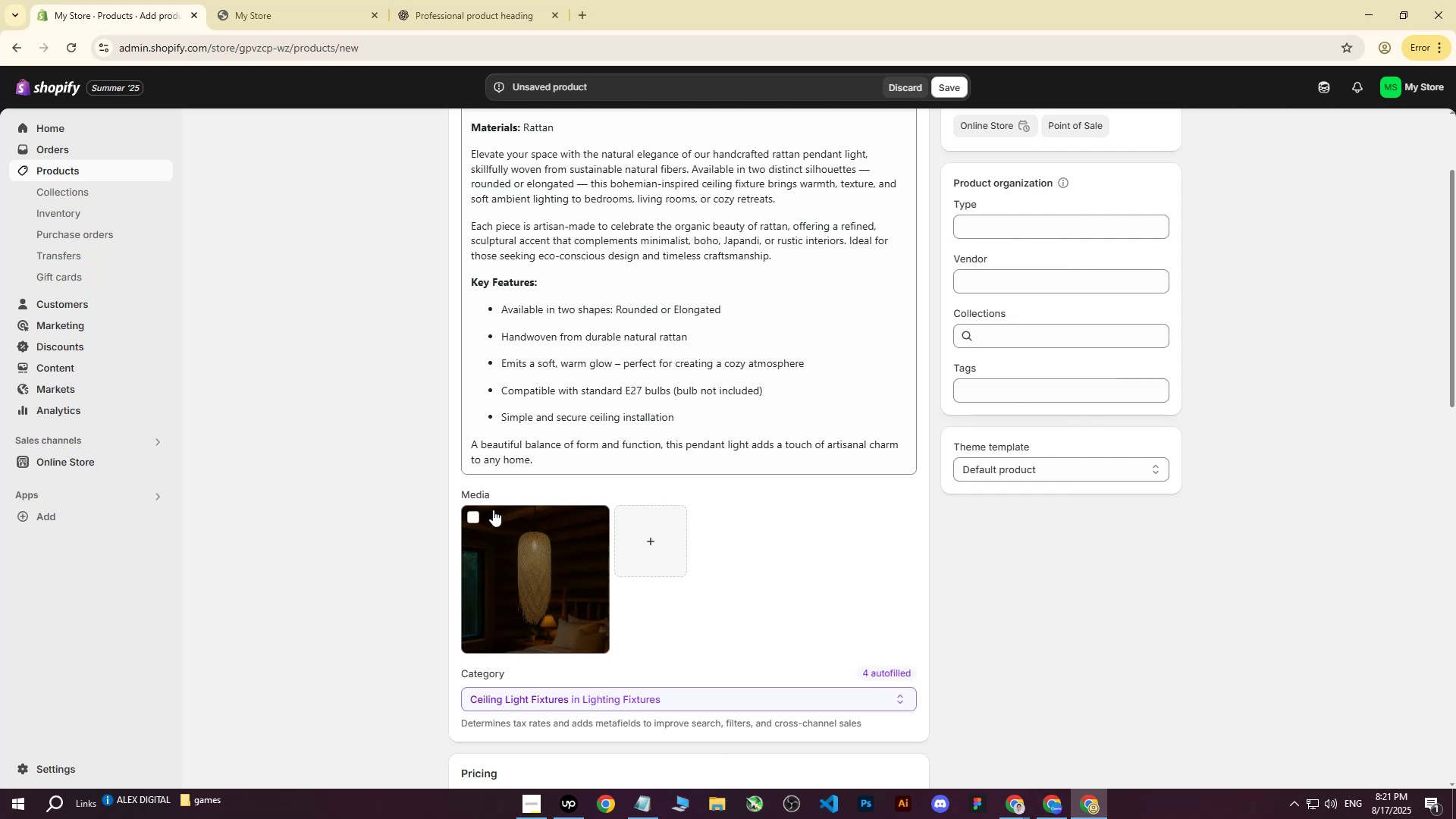 
left_click([472, 513])
 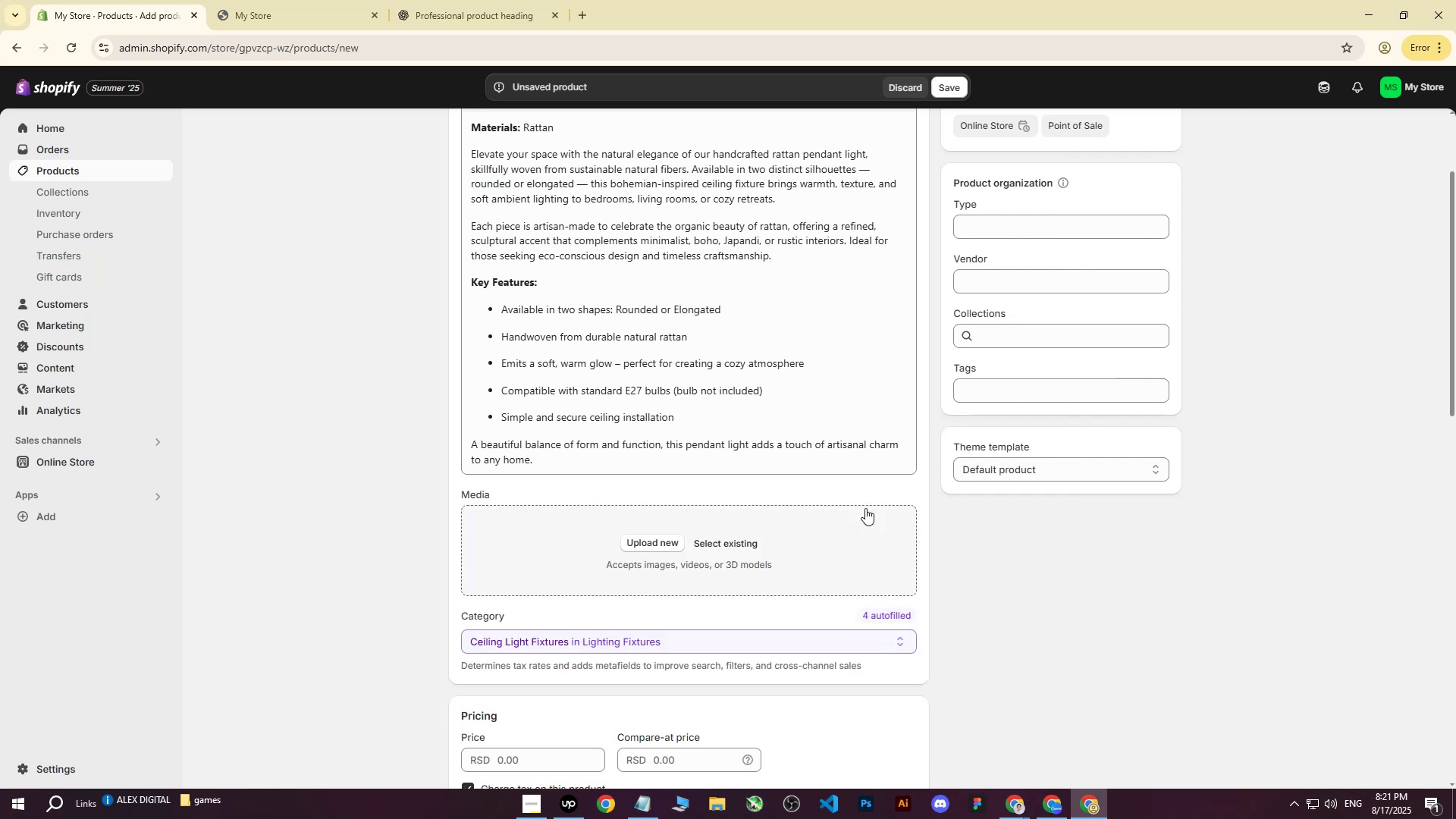 
triple_click([664, 538])
 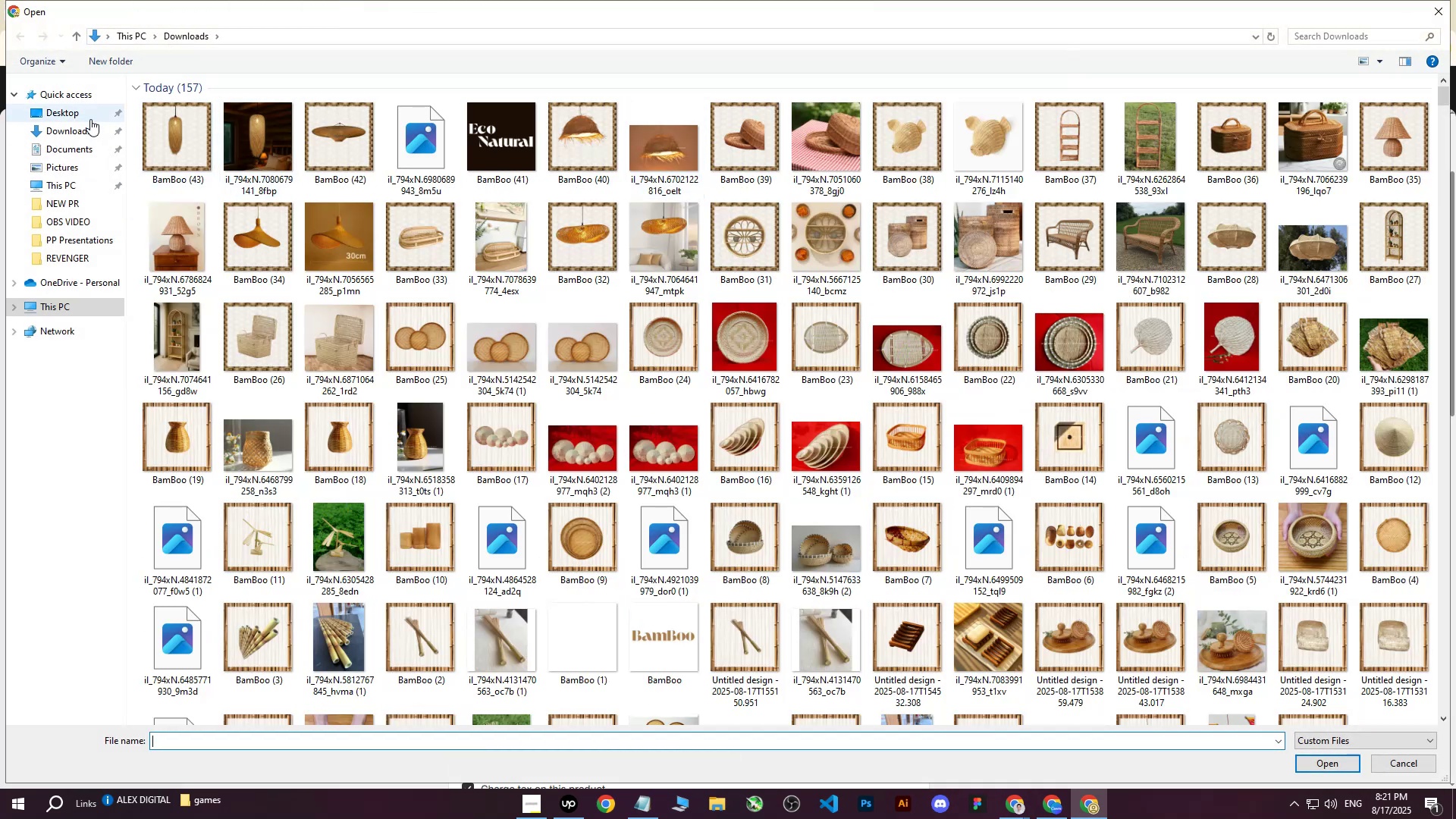 
left_click([147, 142])
 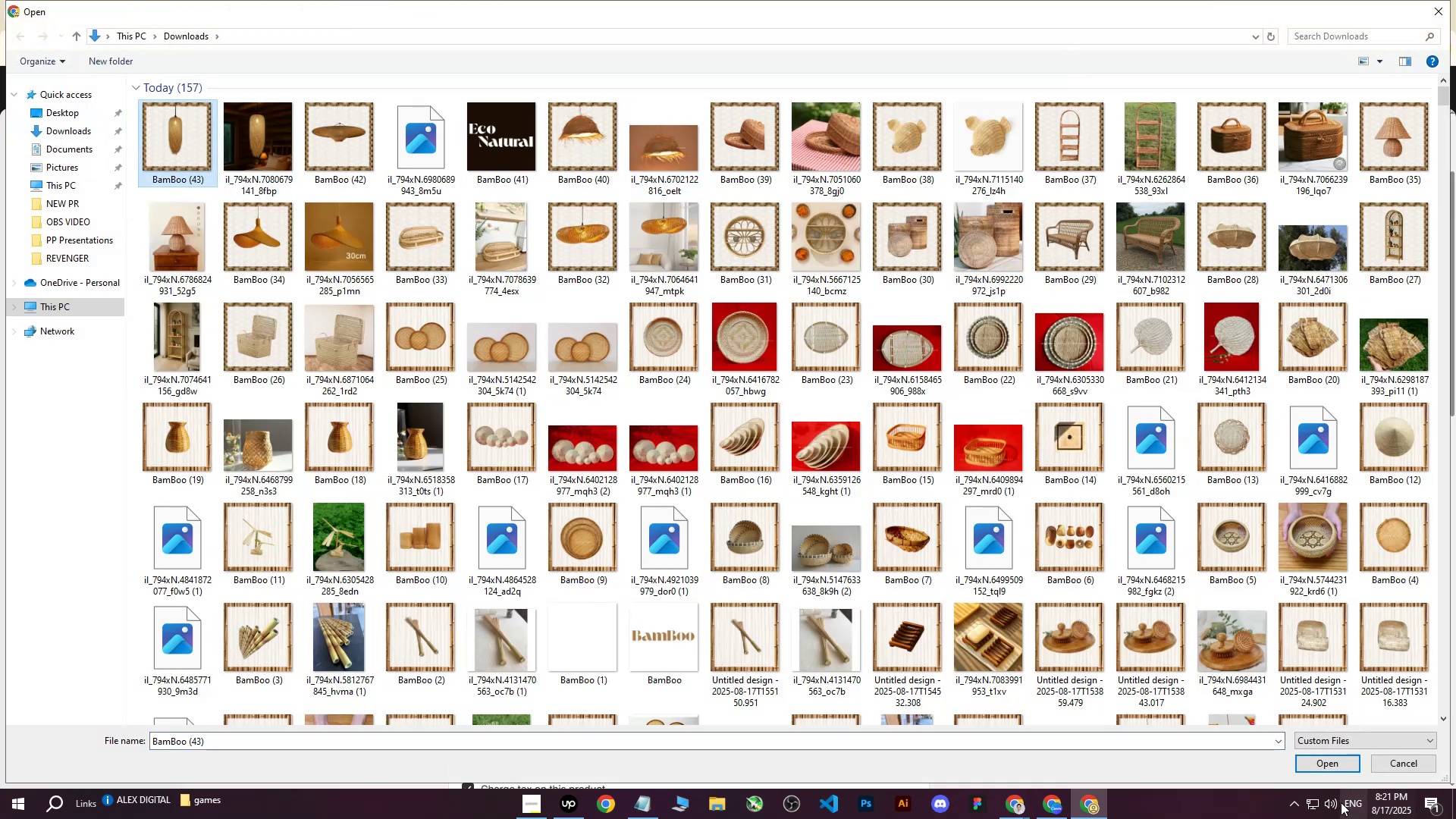 
left_click_drag(start_coordinate=[1325, 758], to_coordinate=[1332, 752])
 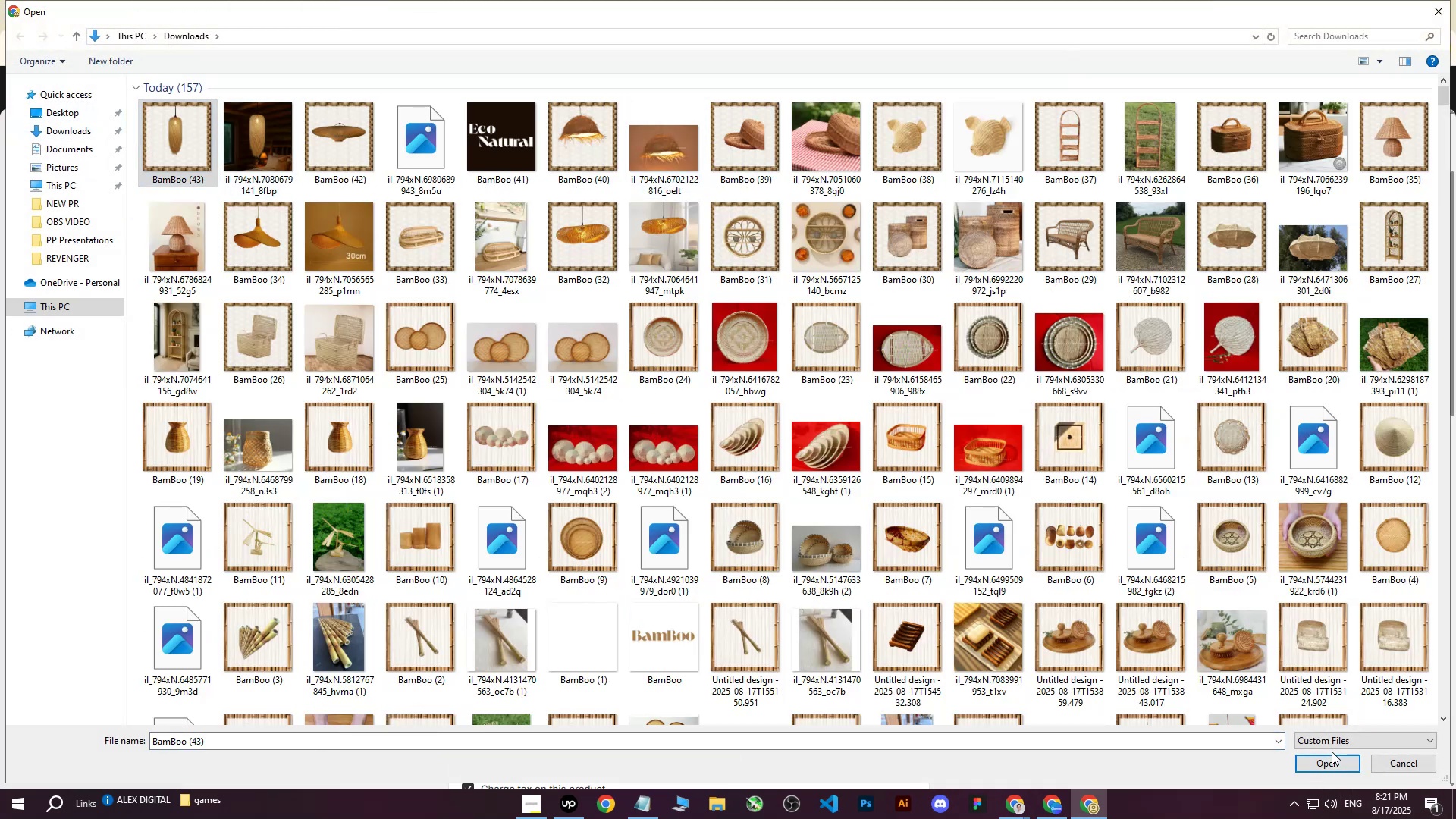 
left_click_drag(start_coordinate=[1330, 752], to_coordinate=[1326, 759])
 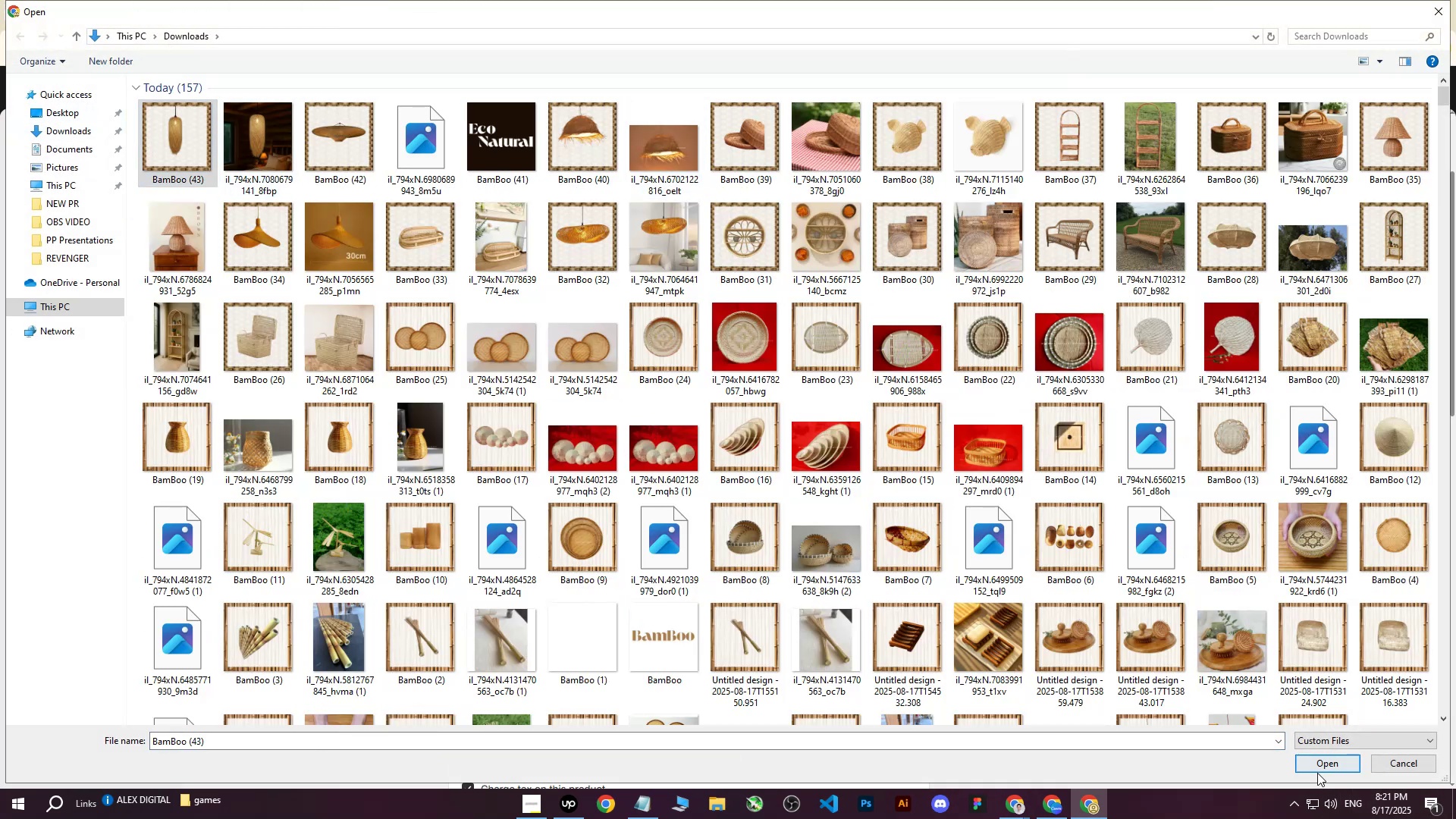 
double_click([1317, 773])
 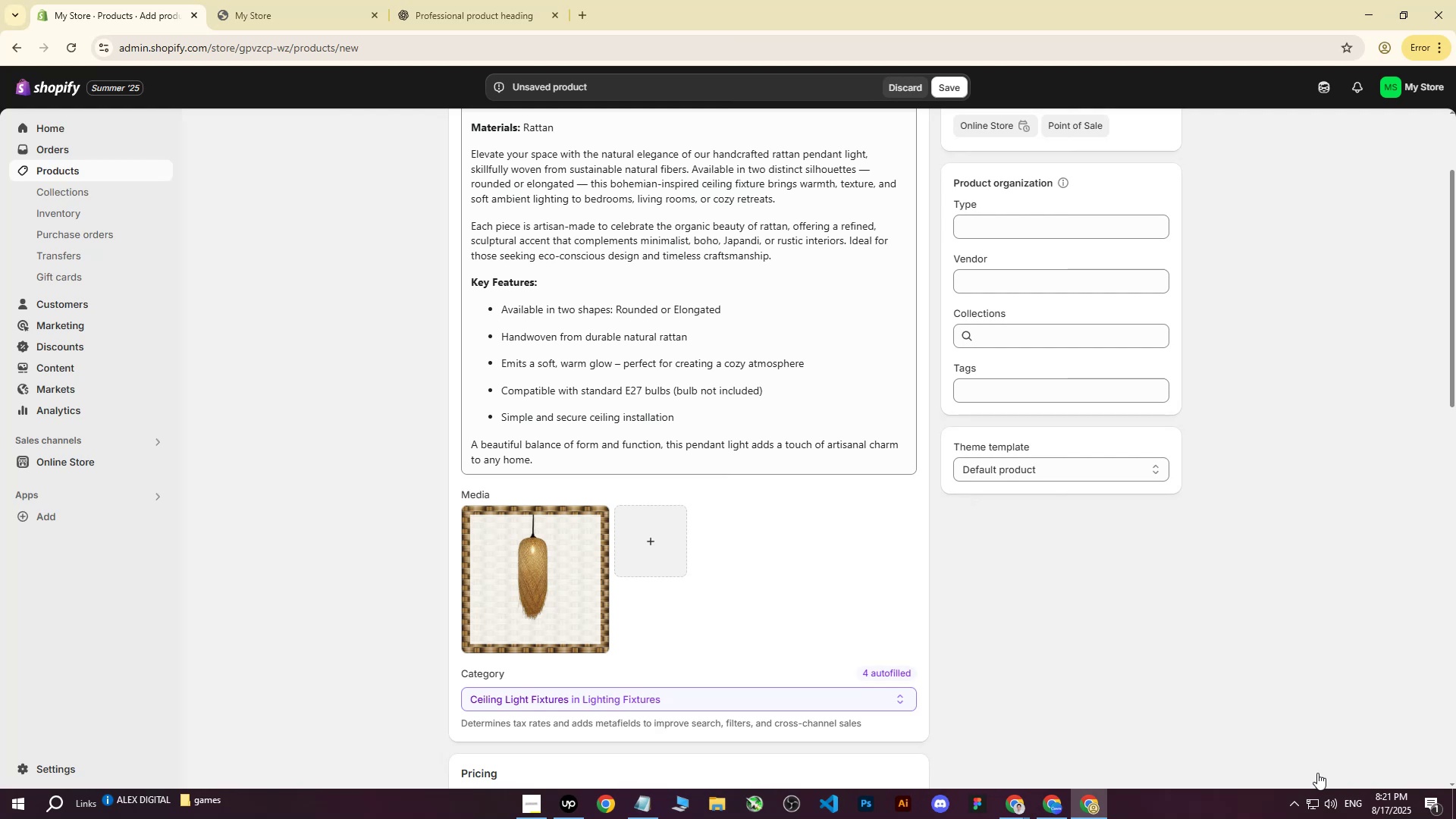 
wait(30.41)
 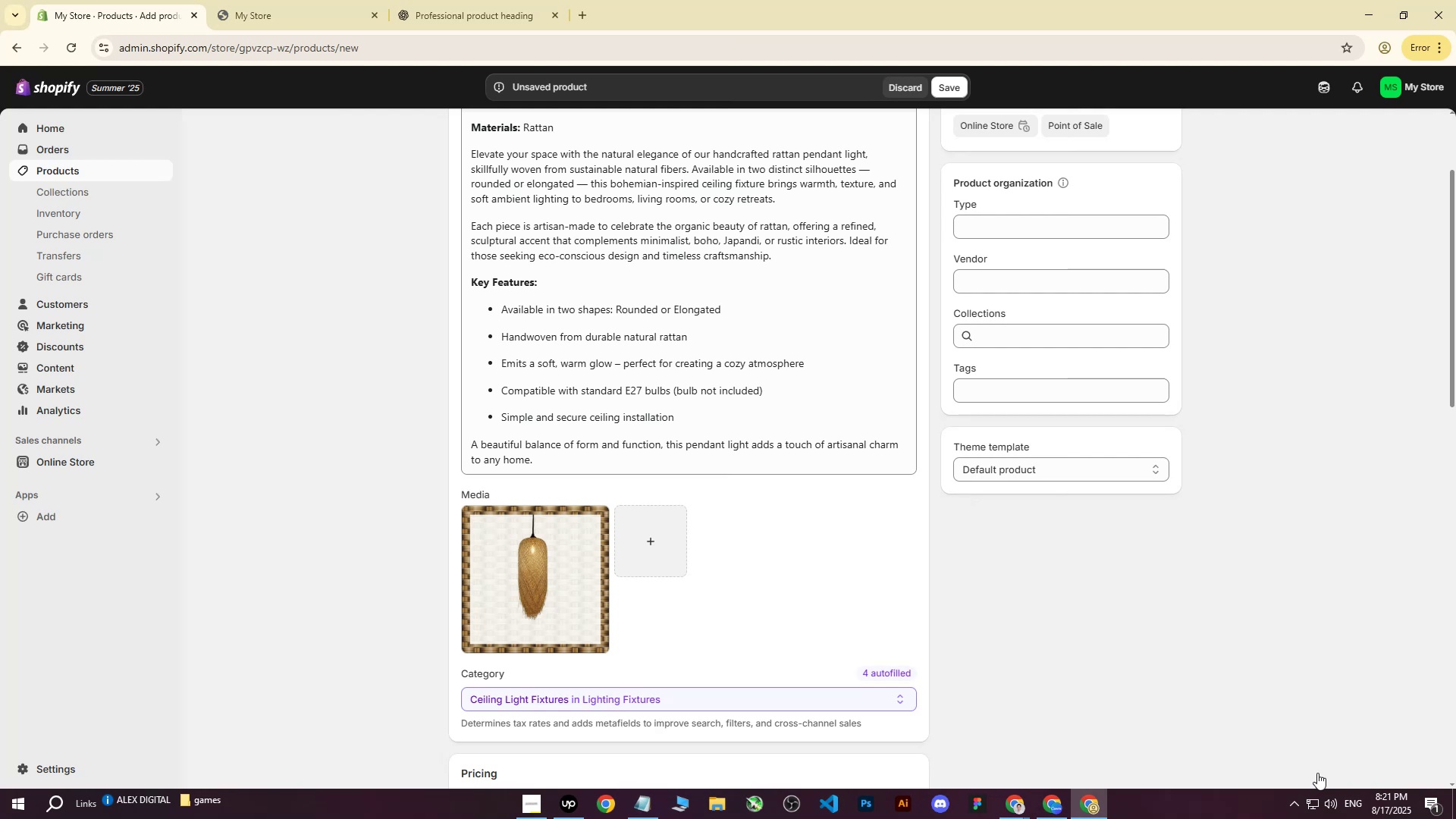 
scroll: coordinate [637, 531], scroll_direction: up, amount: 5.0
 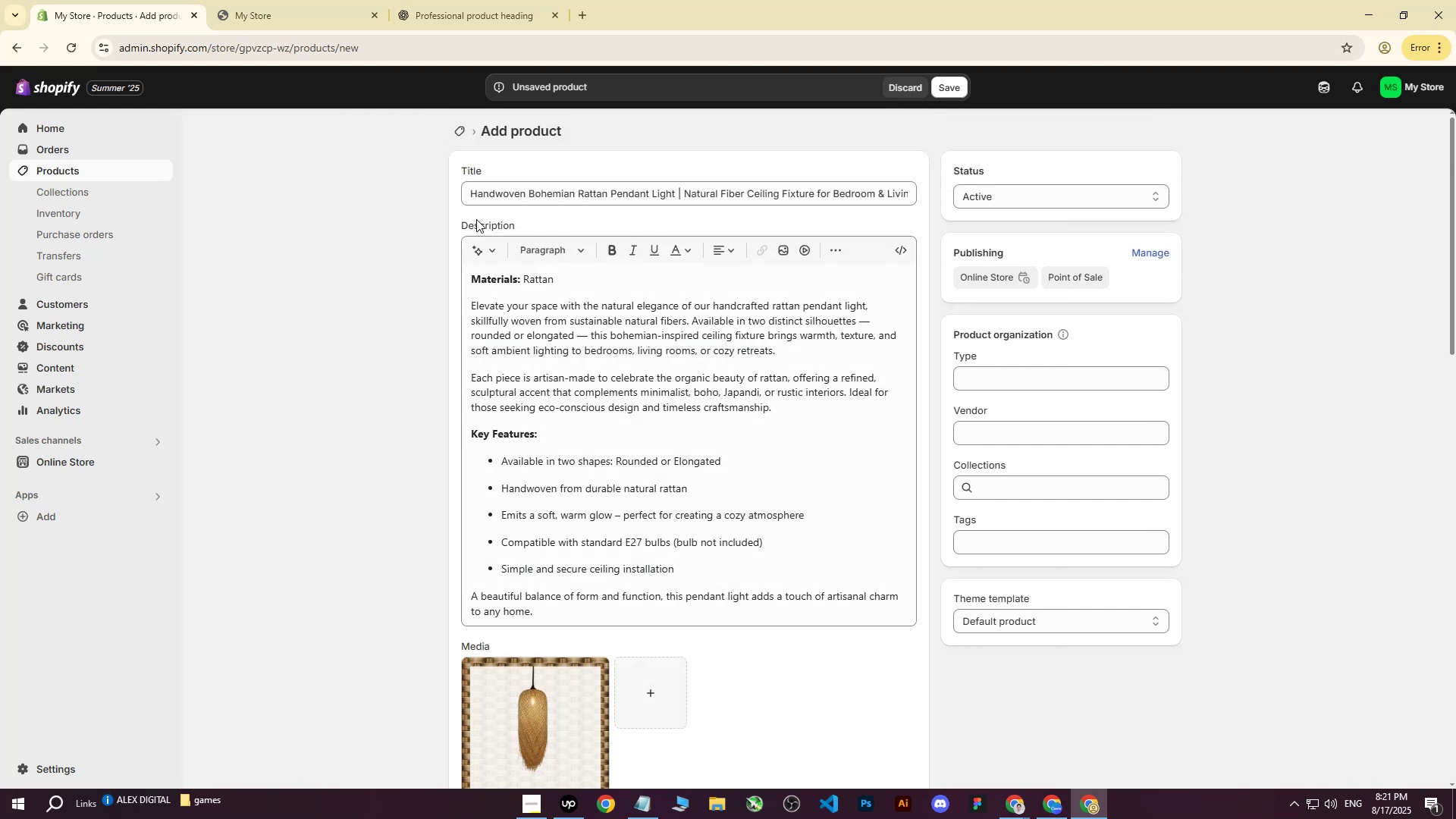 
left_click_drag(start_coordinate=[472, 197], to_coordinate=[940, 157])
 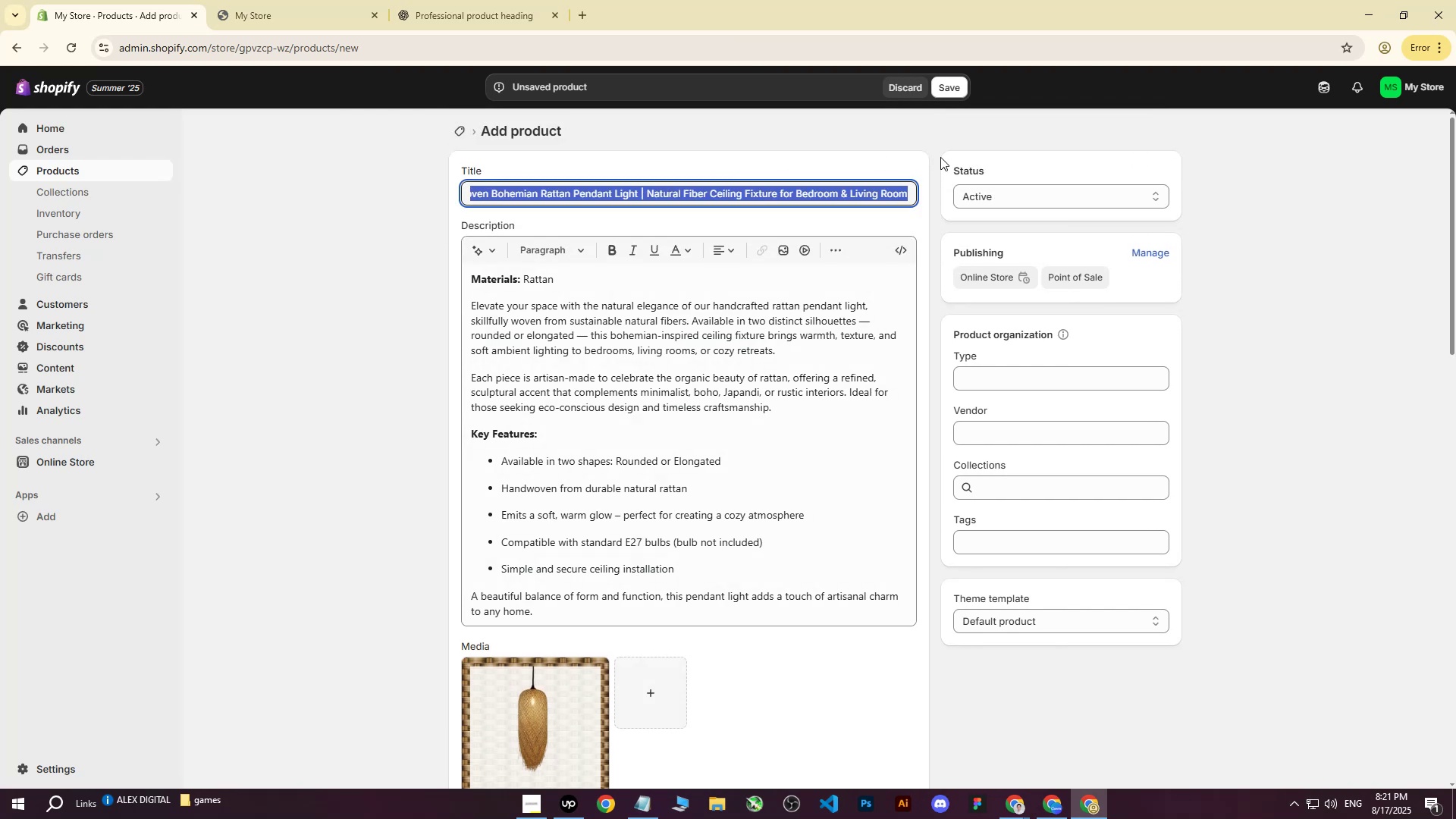 
key(Control+ControlLeft)
 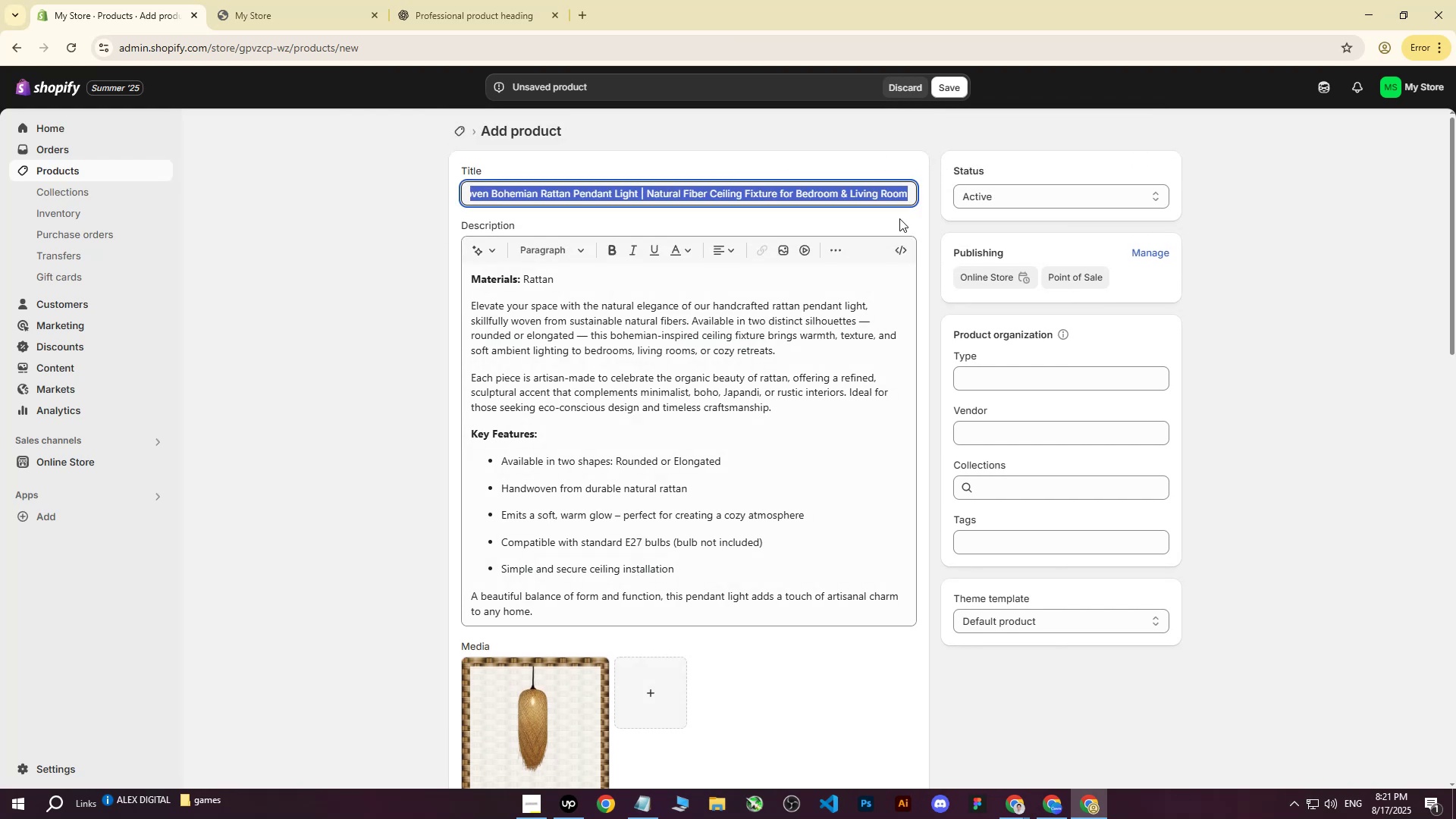 
key(Control+C)
 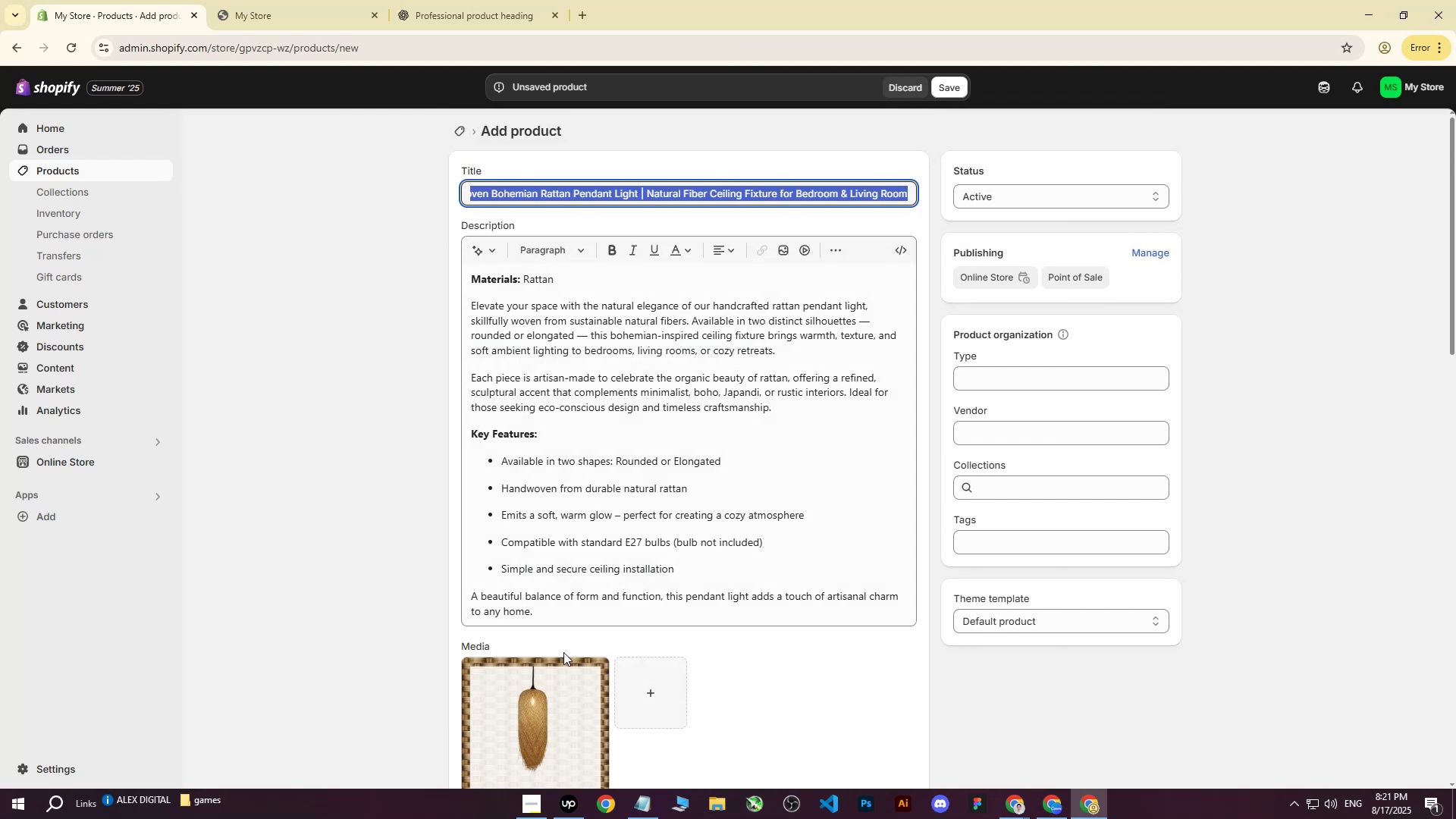 
left_click_drag(start_coordinate=[536, 690], to_coordinate=[535, 696])
 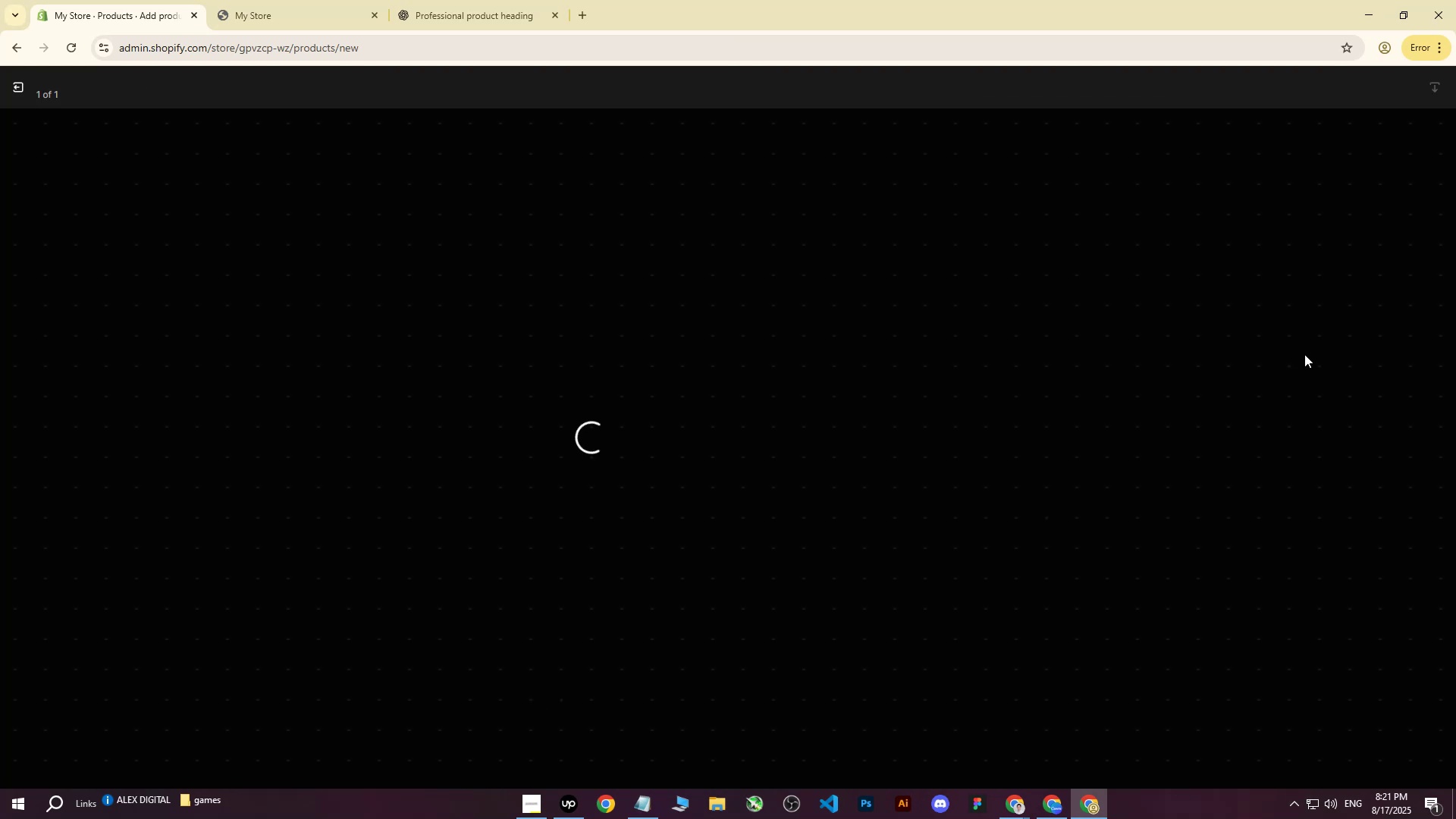 
mouse_move([1274, 287])
 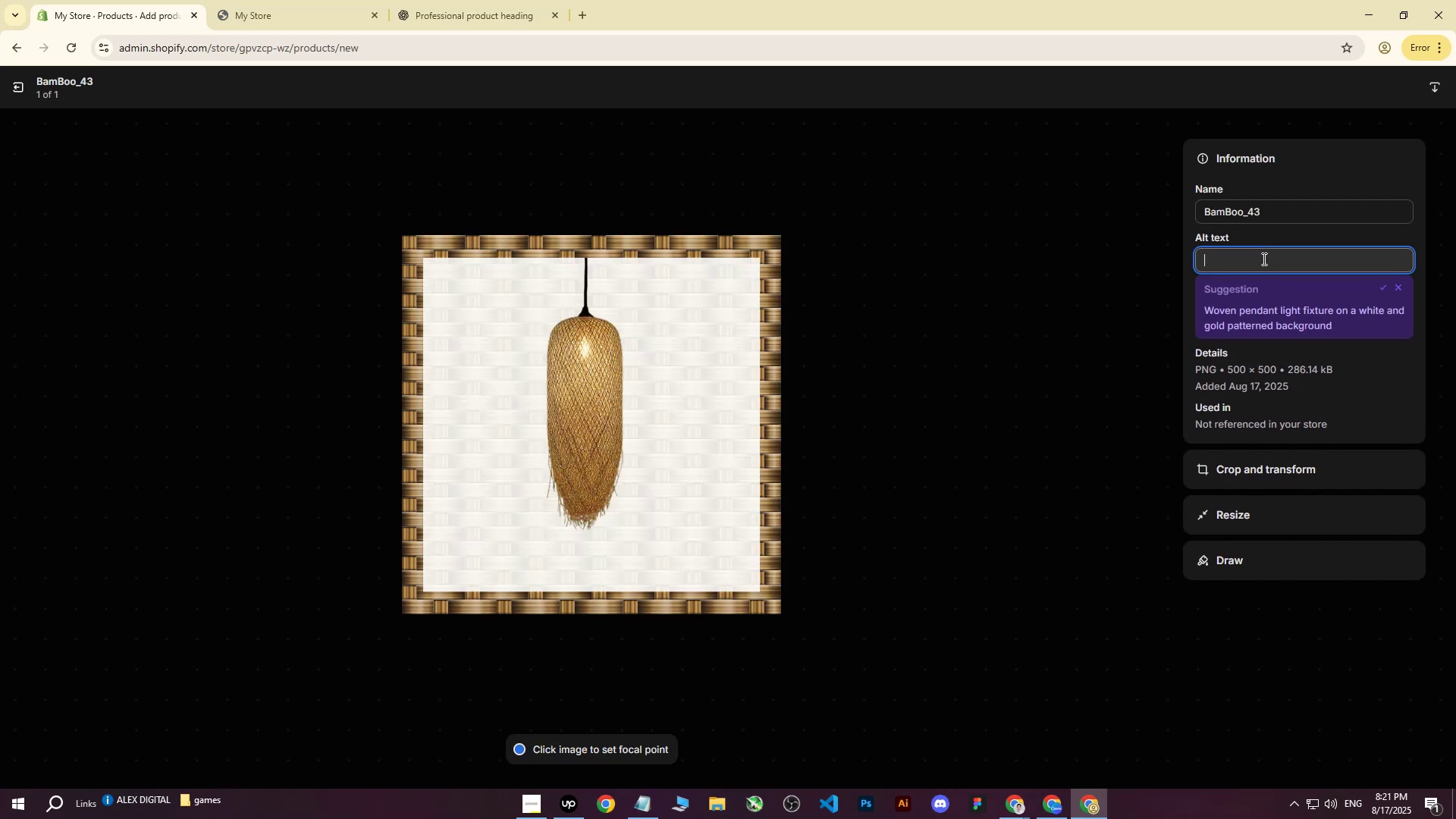 
left_click([1263, 259])
 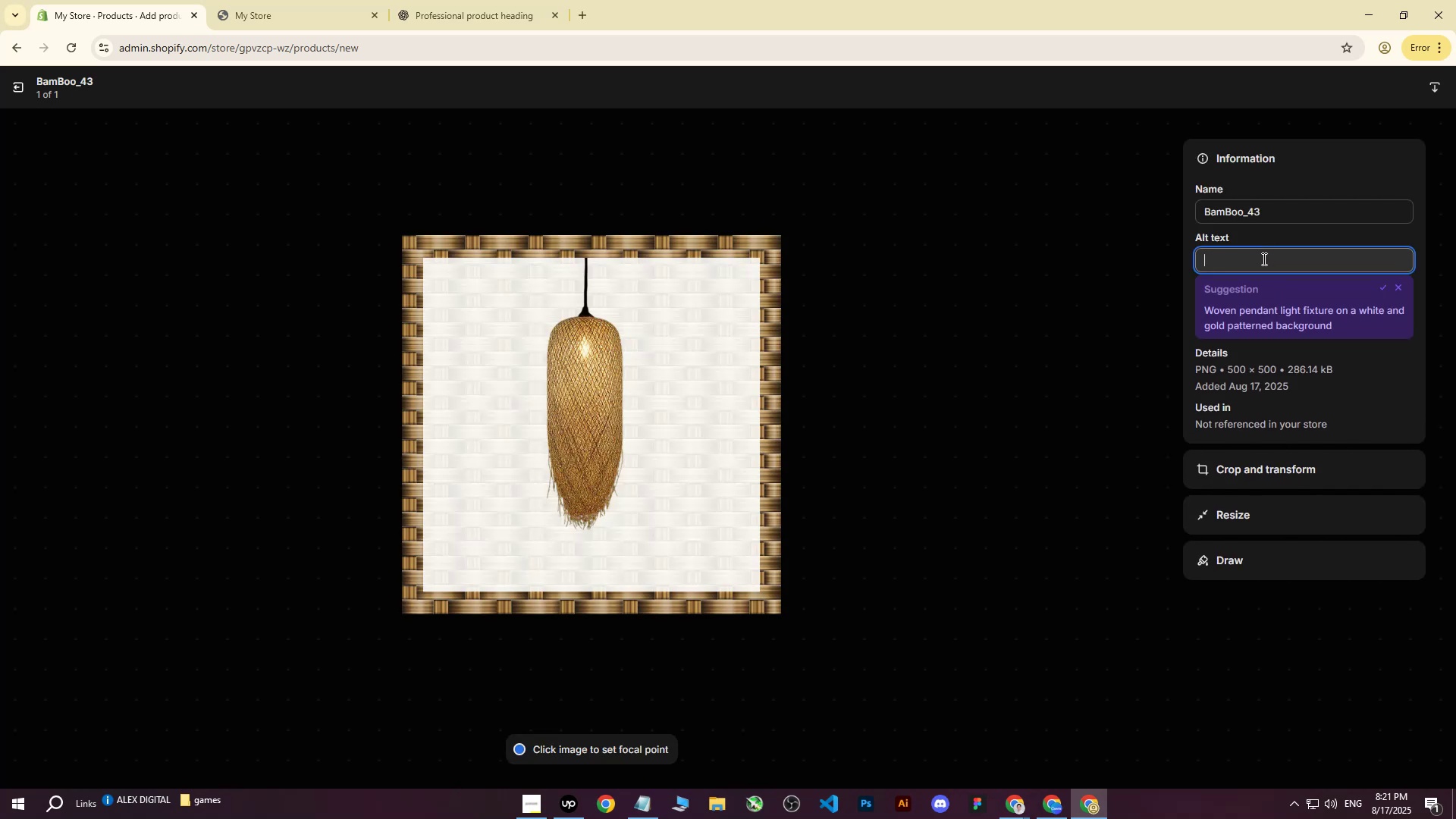 
key(Control+V)
 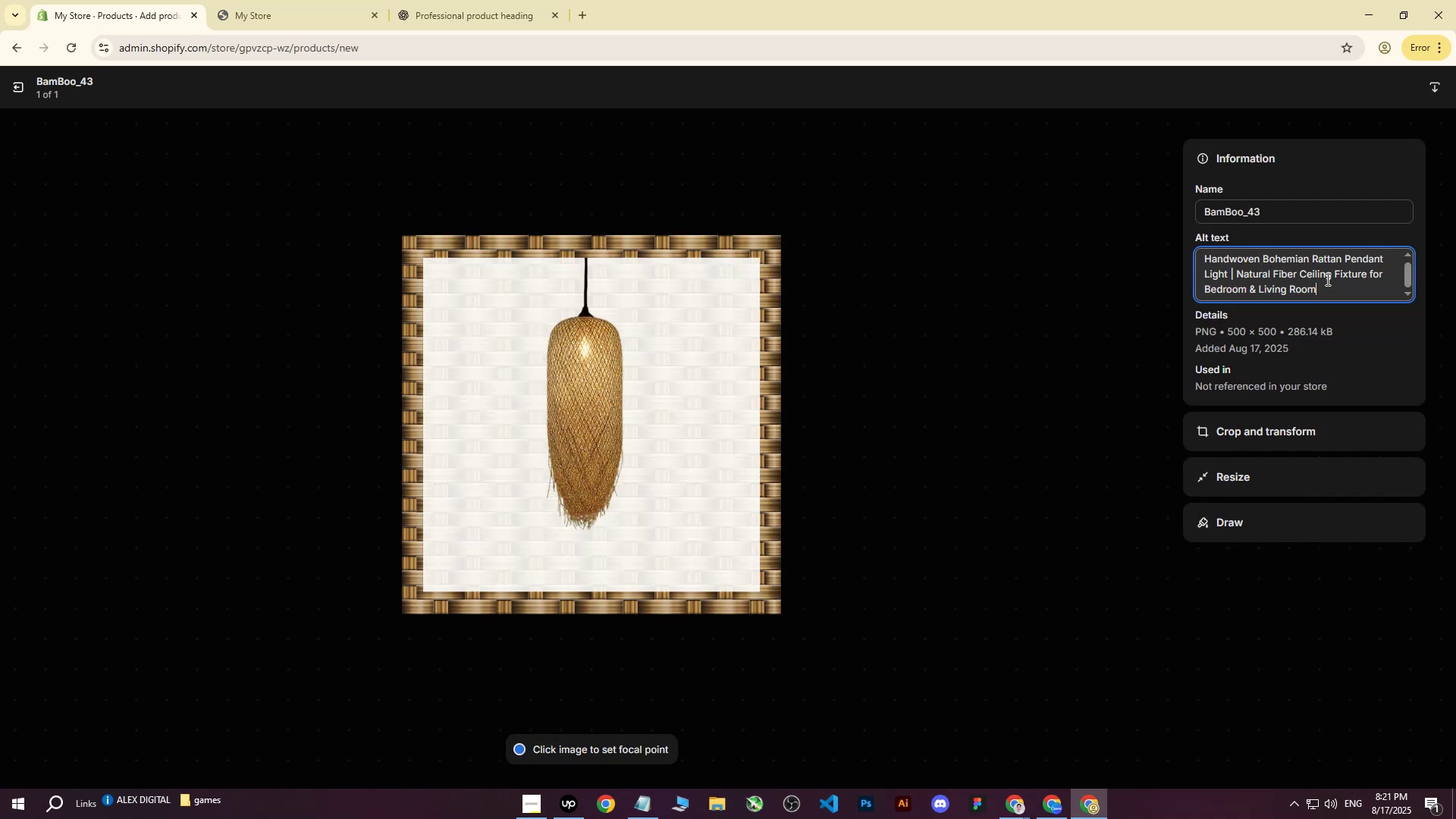 
left_click_drag(start_coordinate=[1335, 289], to_coordinate=[1230, 270])
 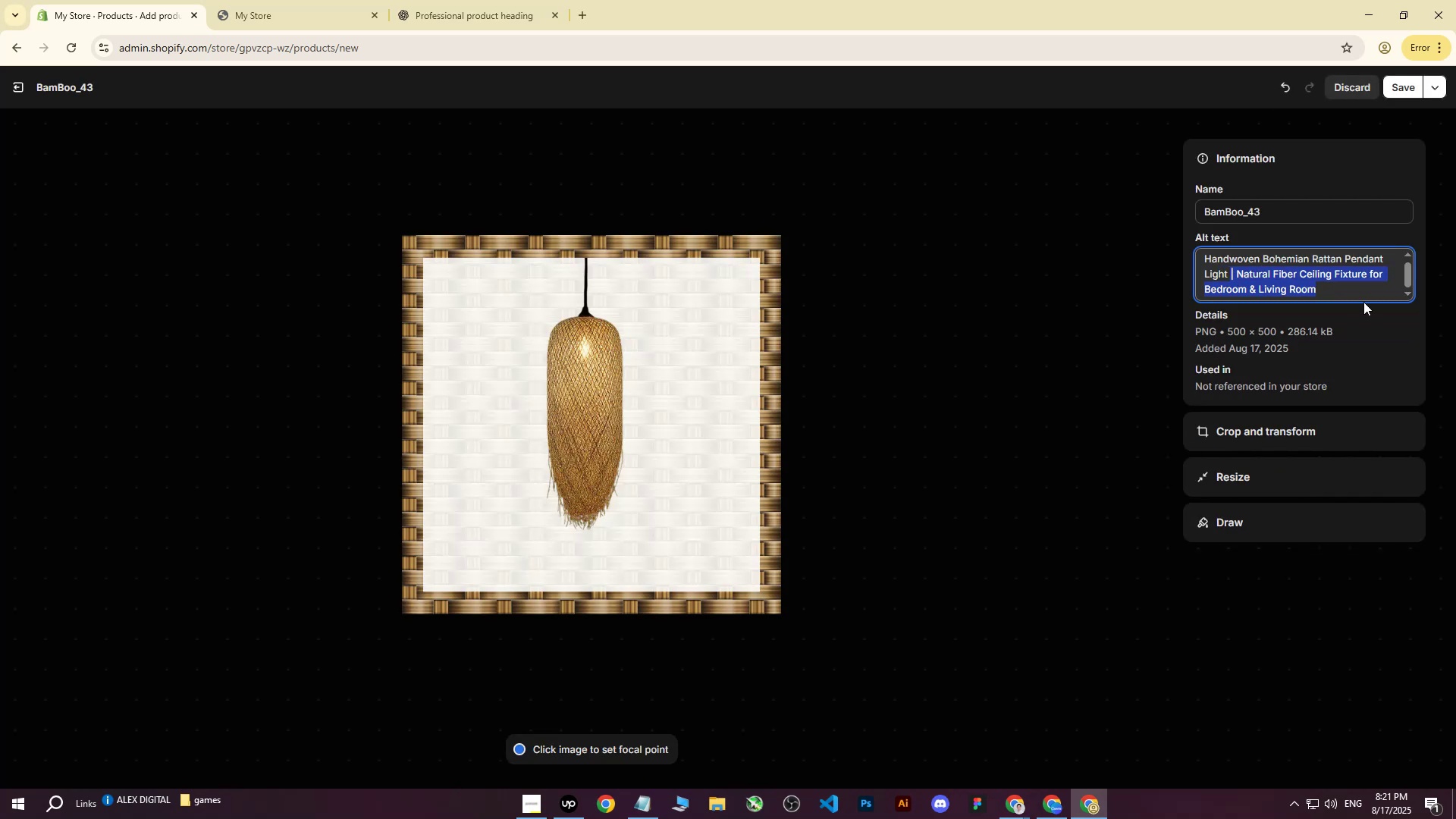 
type(on white background with Rattan.)
 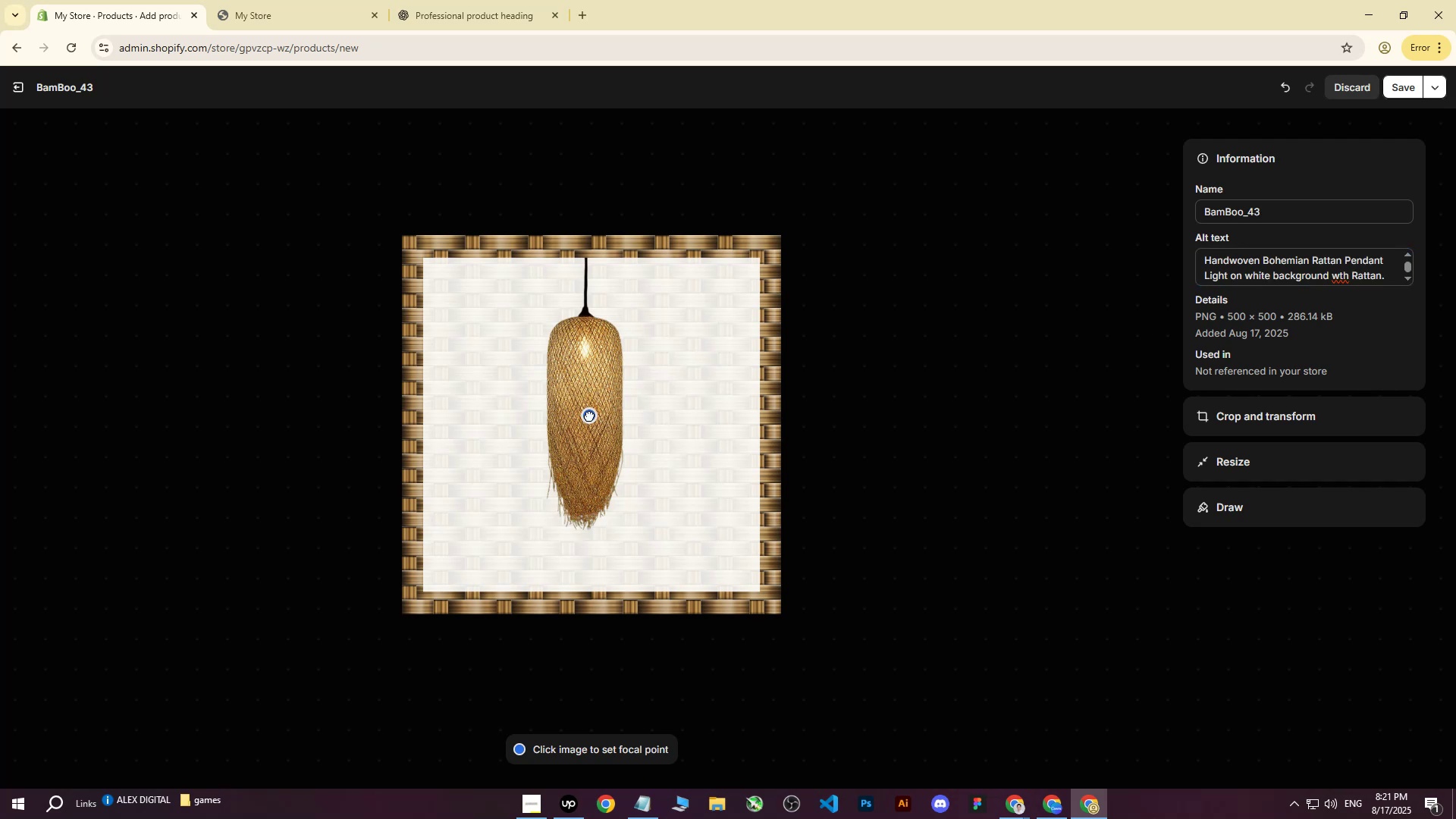 
double_click([588, 419])
 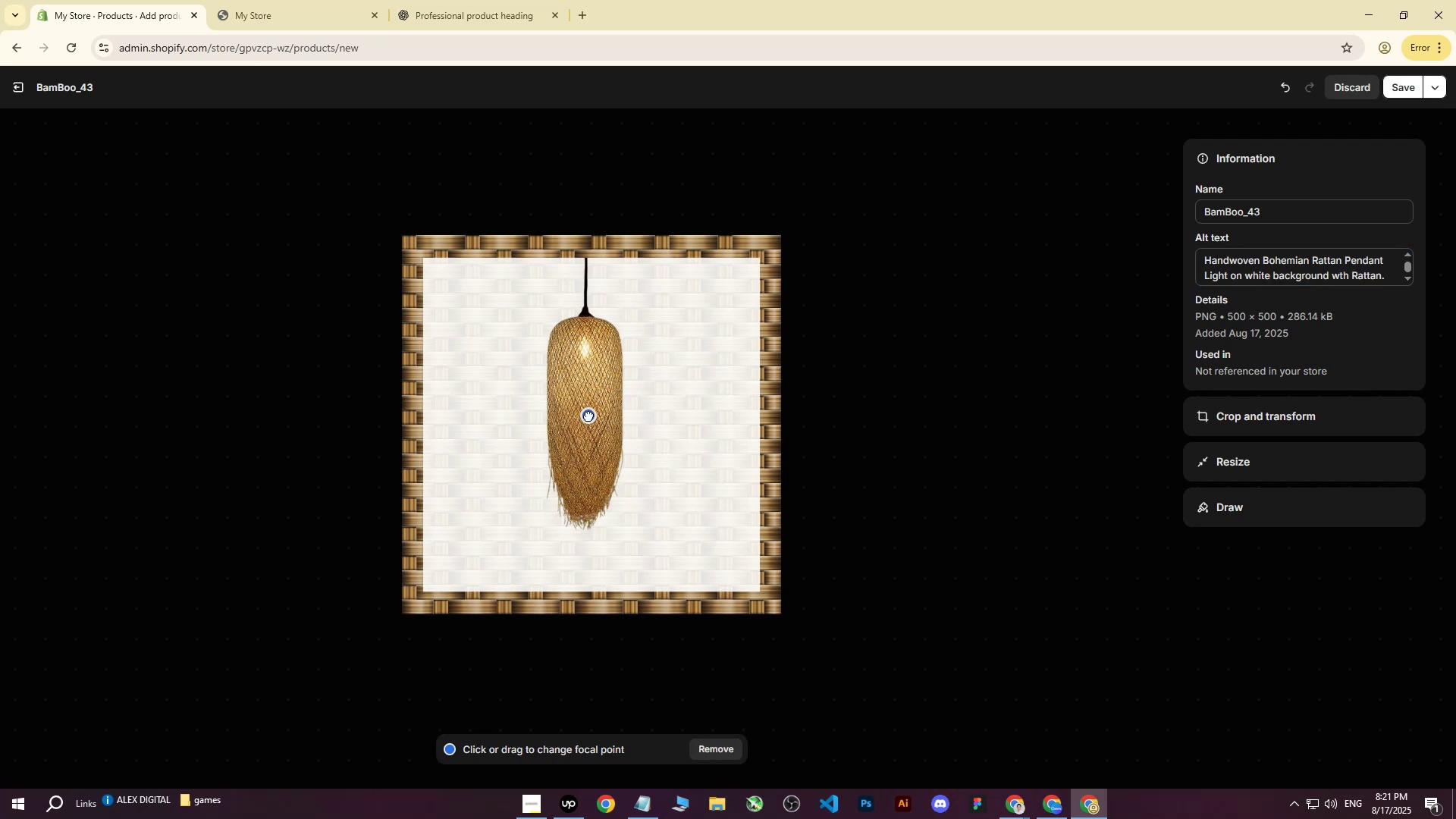 
triple_click([588, 416])
 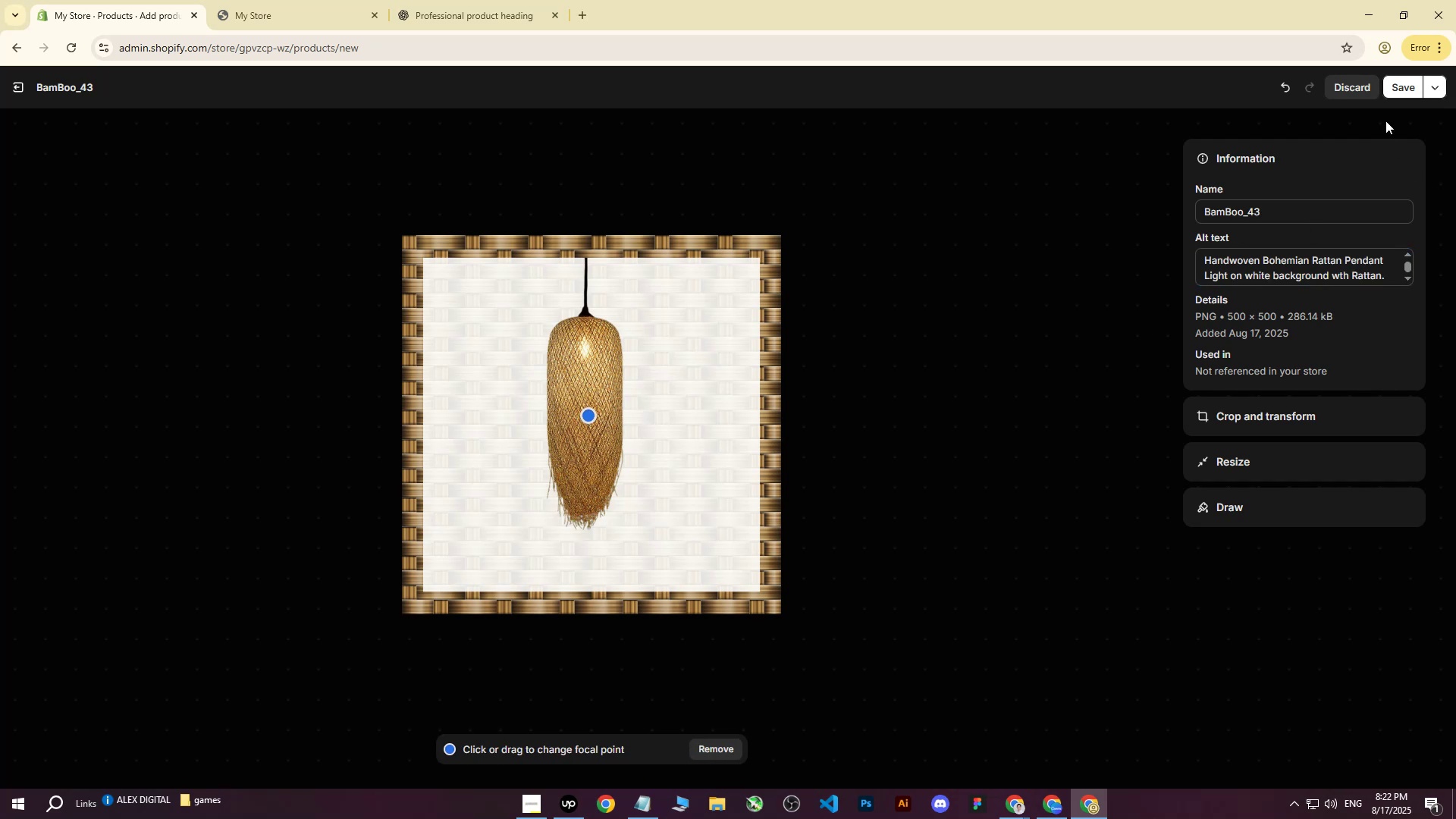 
left_click([1401, 90])
 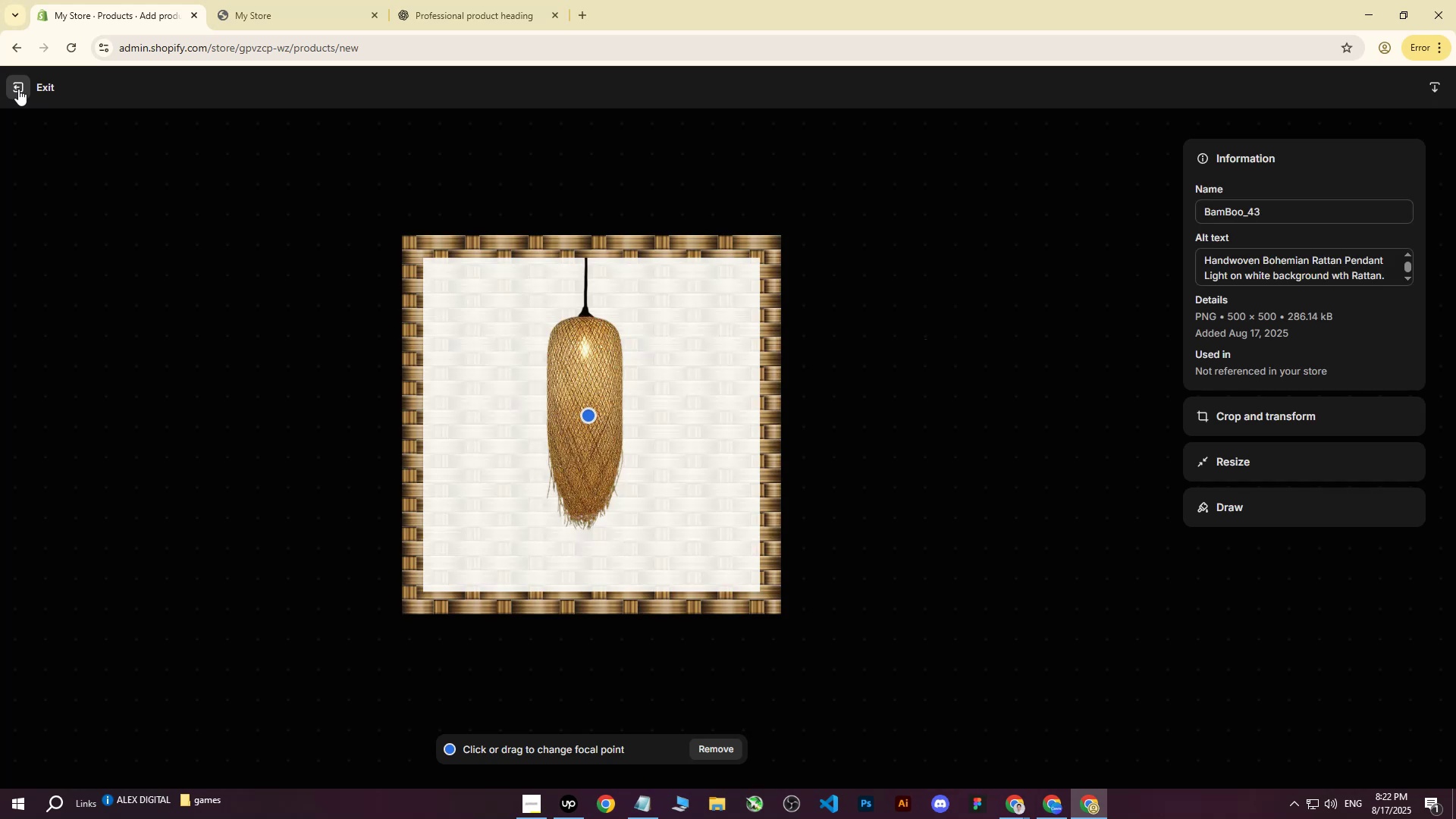 
left_click([18, 89])
 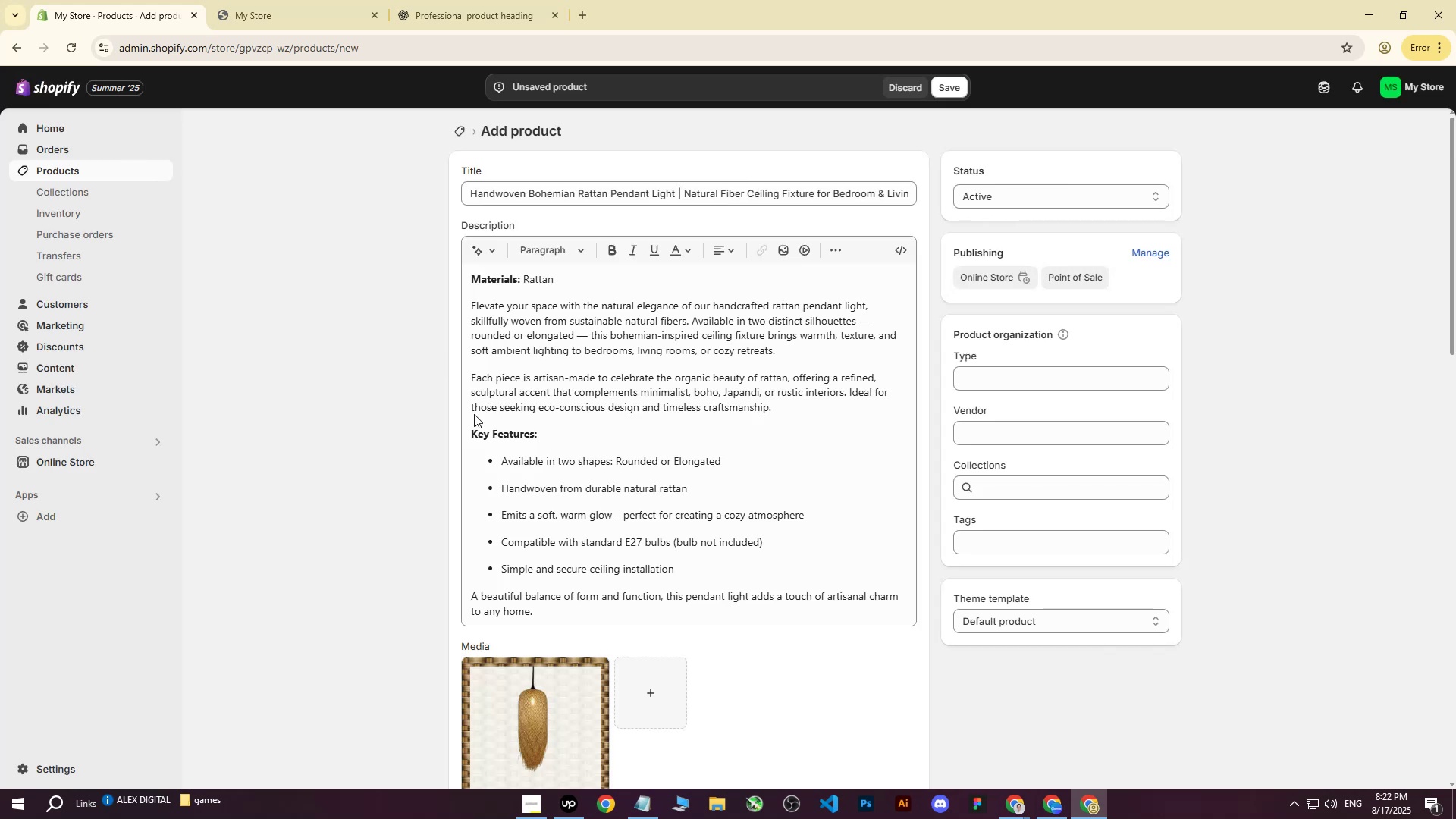 
scroll: coordinate [722, 450], scroll_direction: down, amount: 7.0
 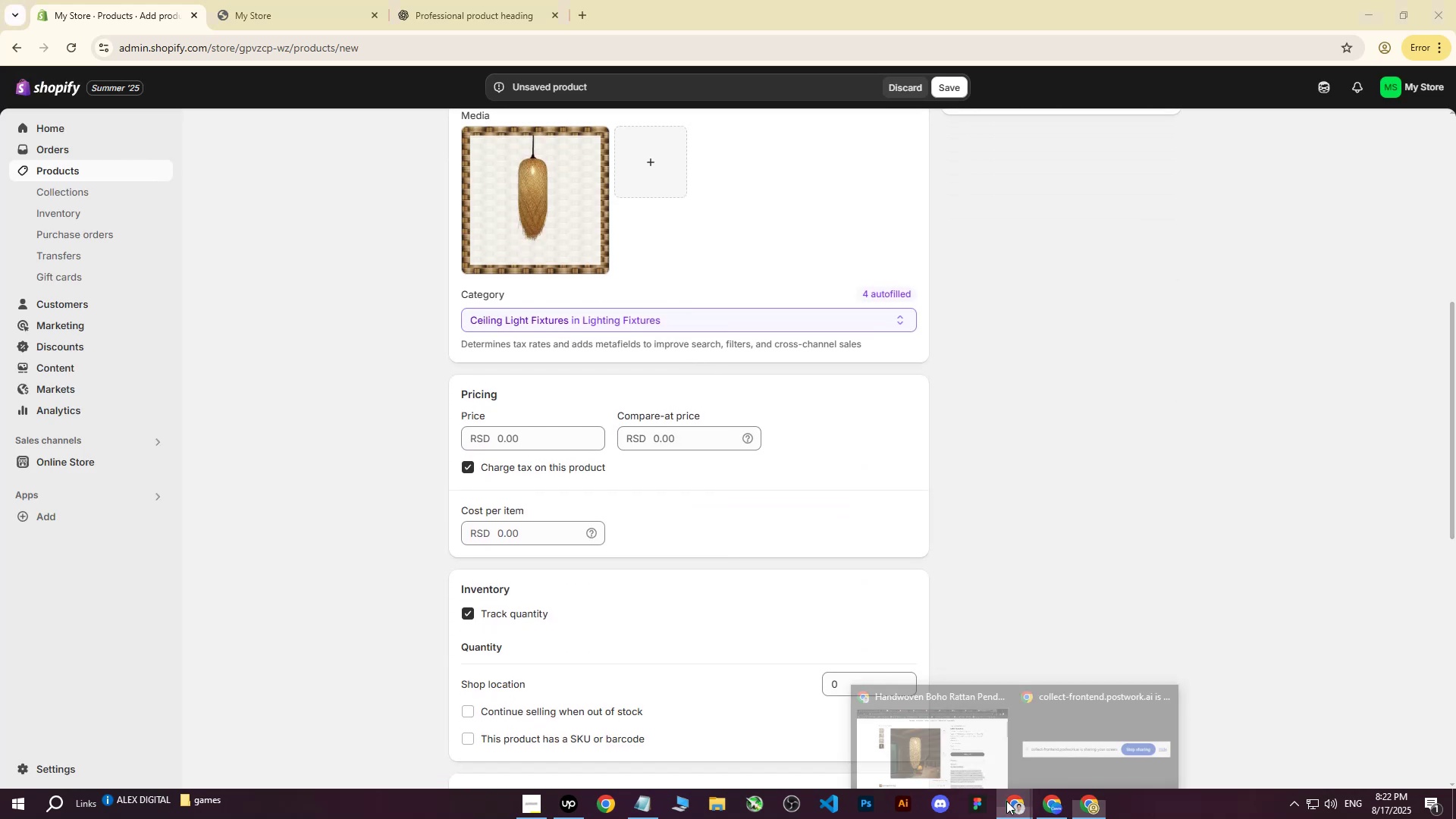 
double_click([951, 742])
 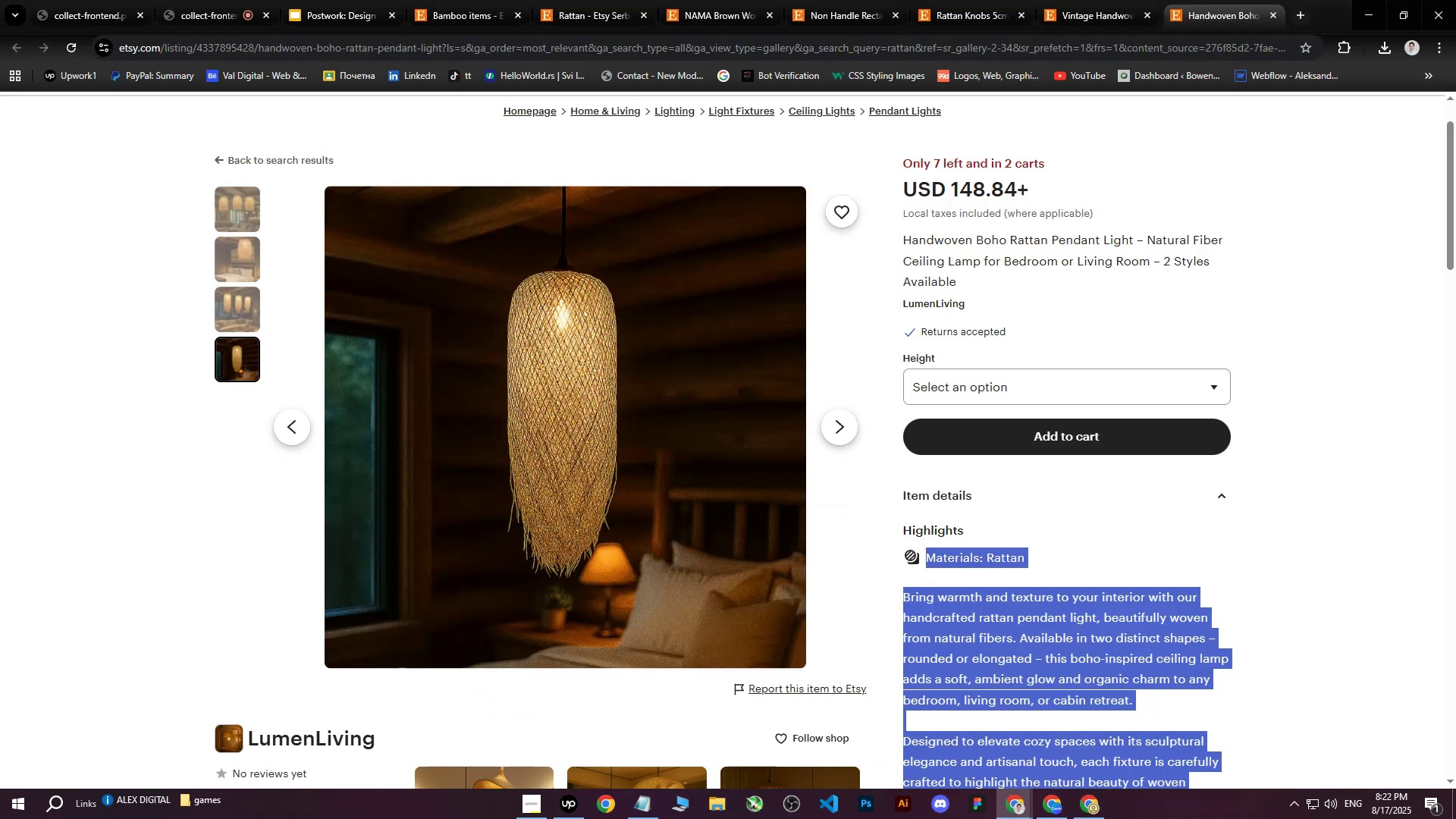 
left_click([1077, 802])
 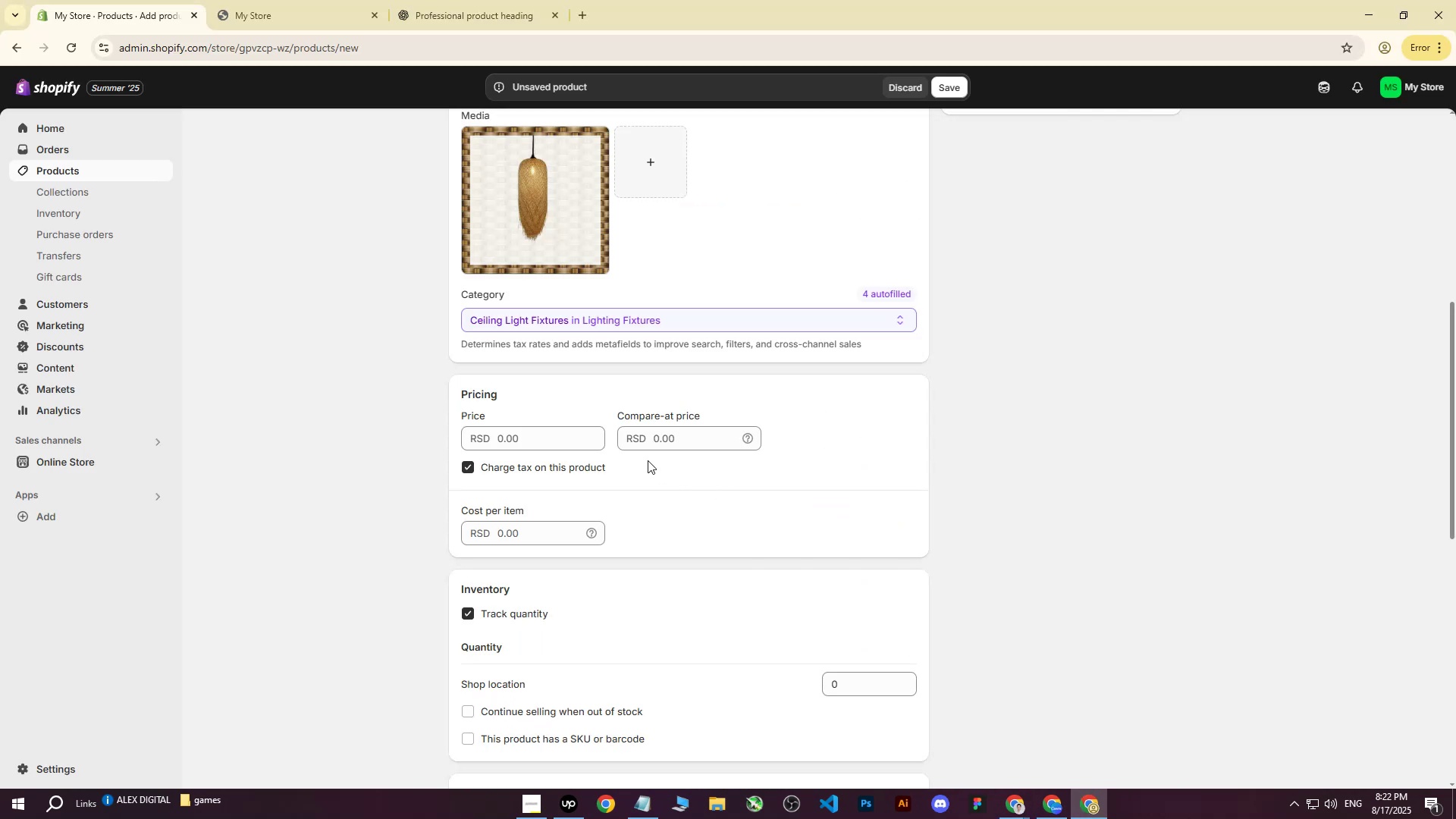 
left_click([579, 441])
 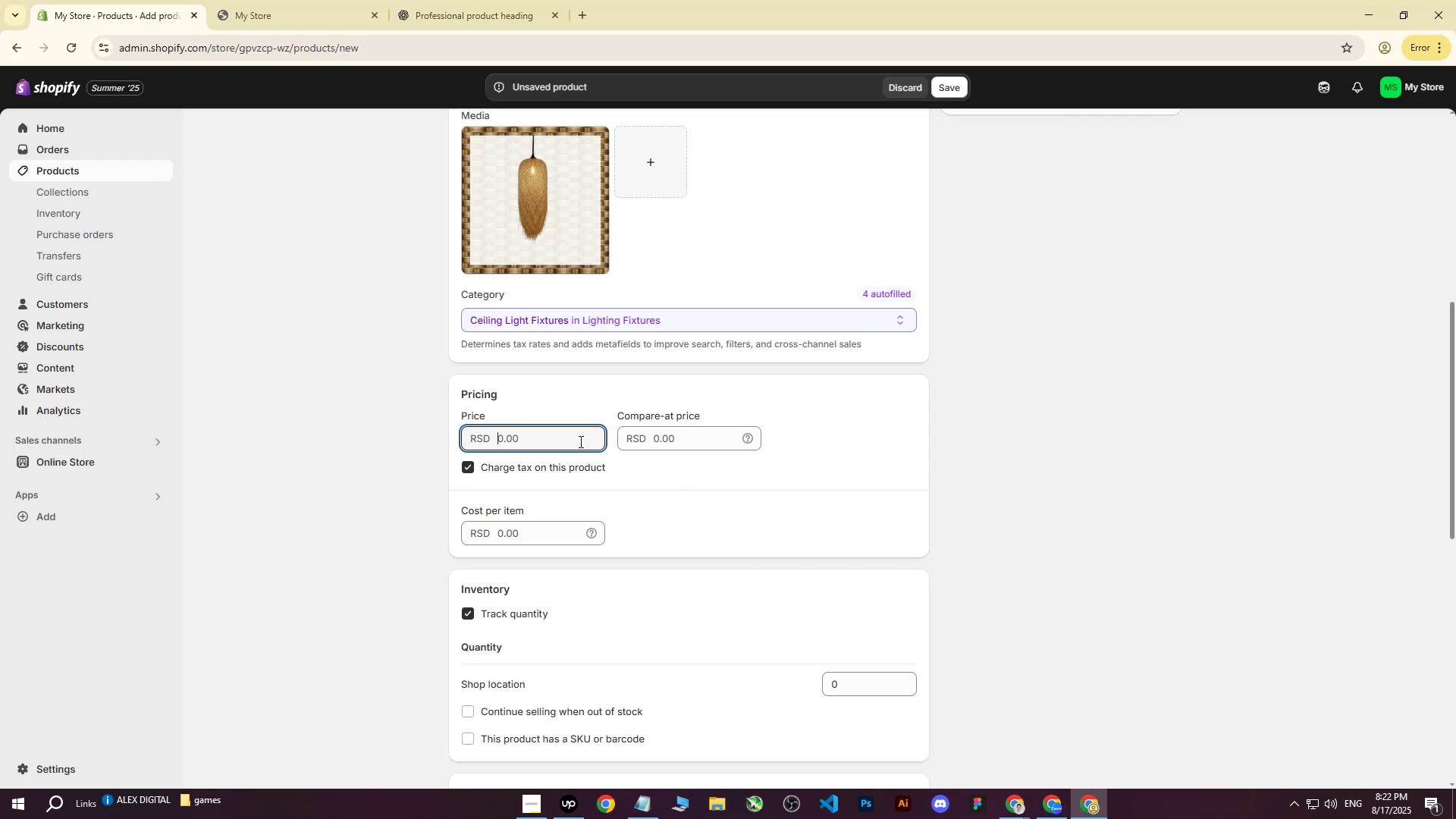 
type(15000)
key(Tab)
key(Tab)
key(Tab)
key(Tab)
type(11000)
 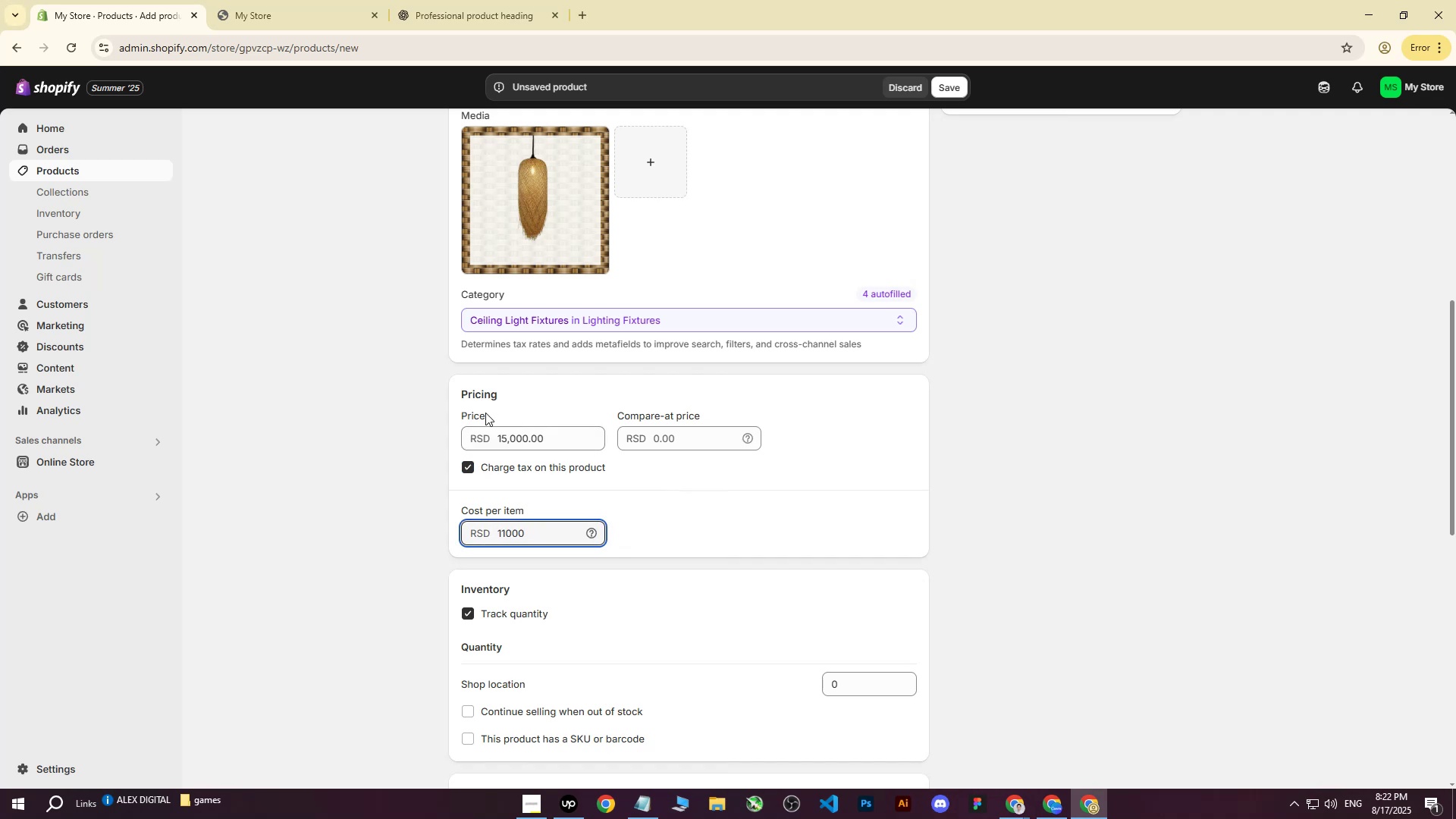 
left_click([418, 429])
 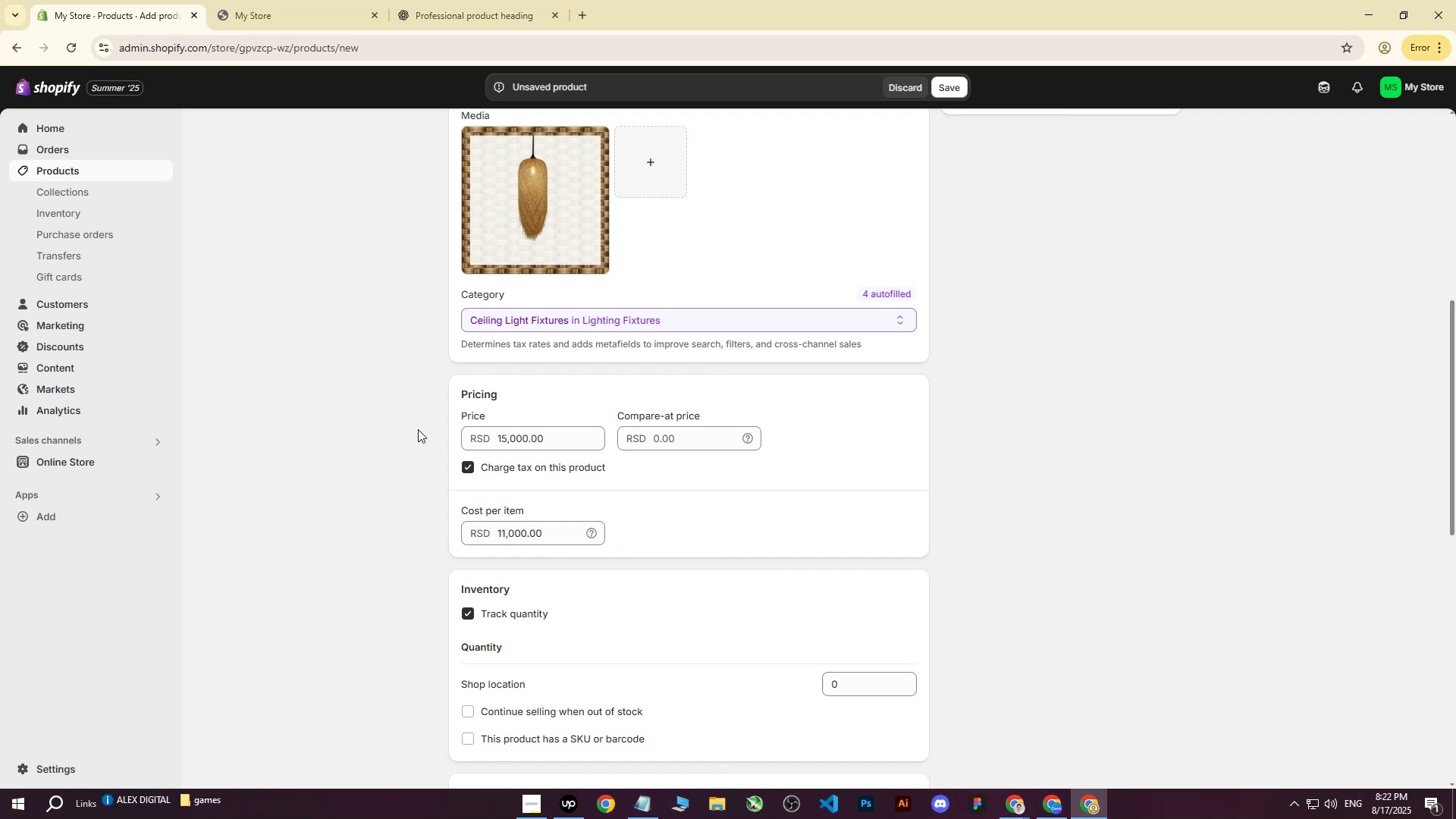 
wait(30.57)
 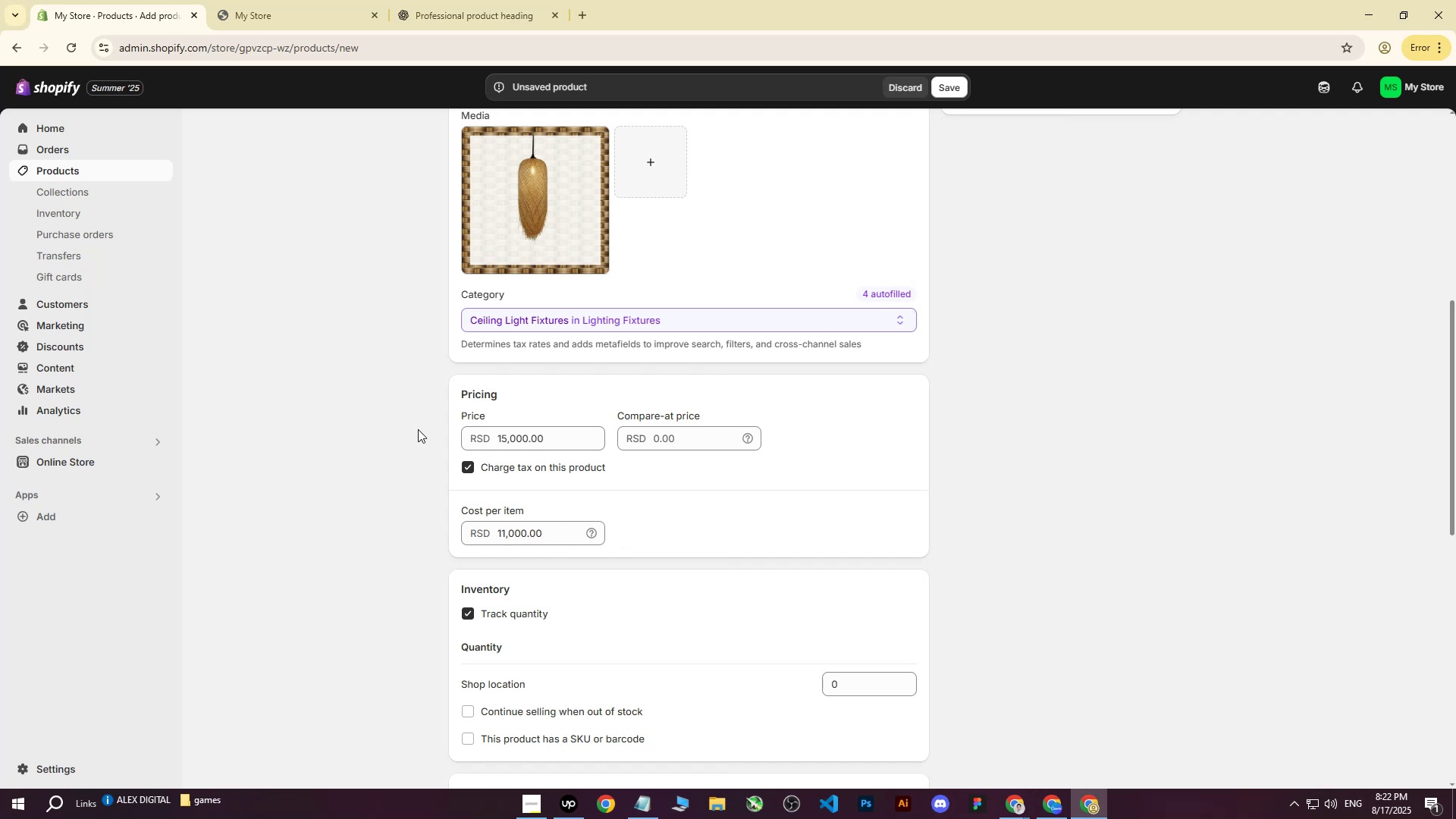 
scroll: coordinate [955, 446], scroll_direction: down, amount: 3.0
 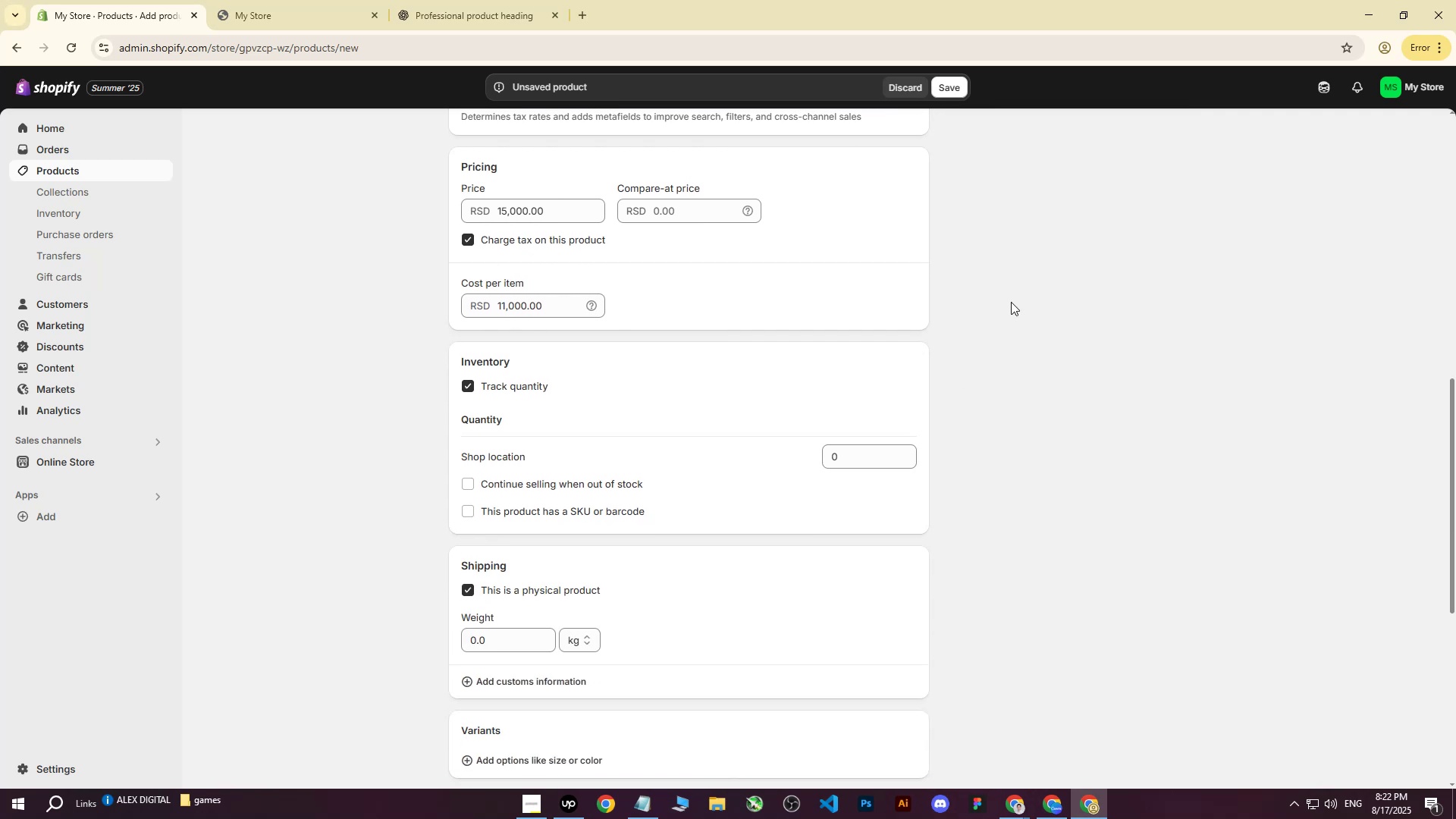 
left_click([1025, 270])
 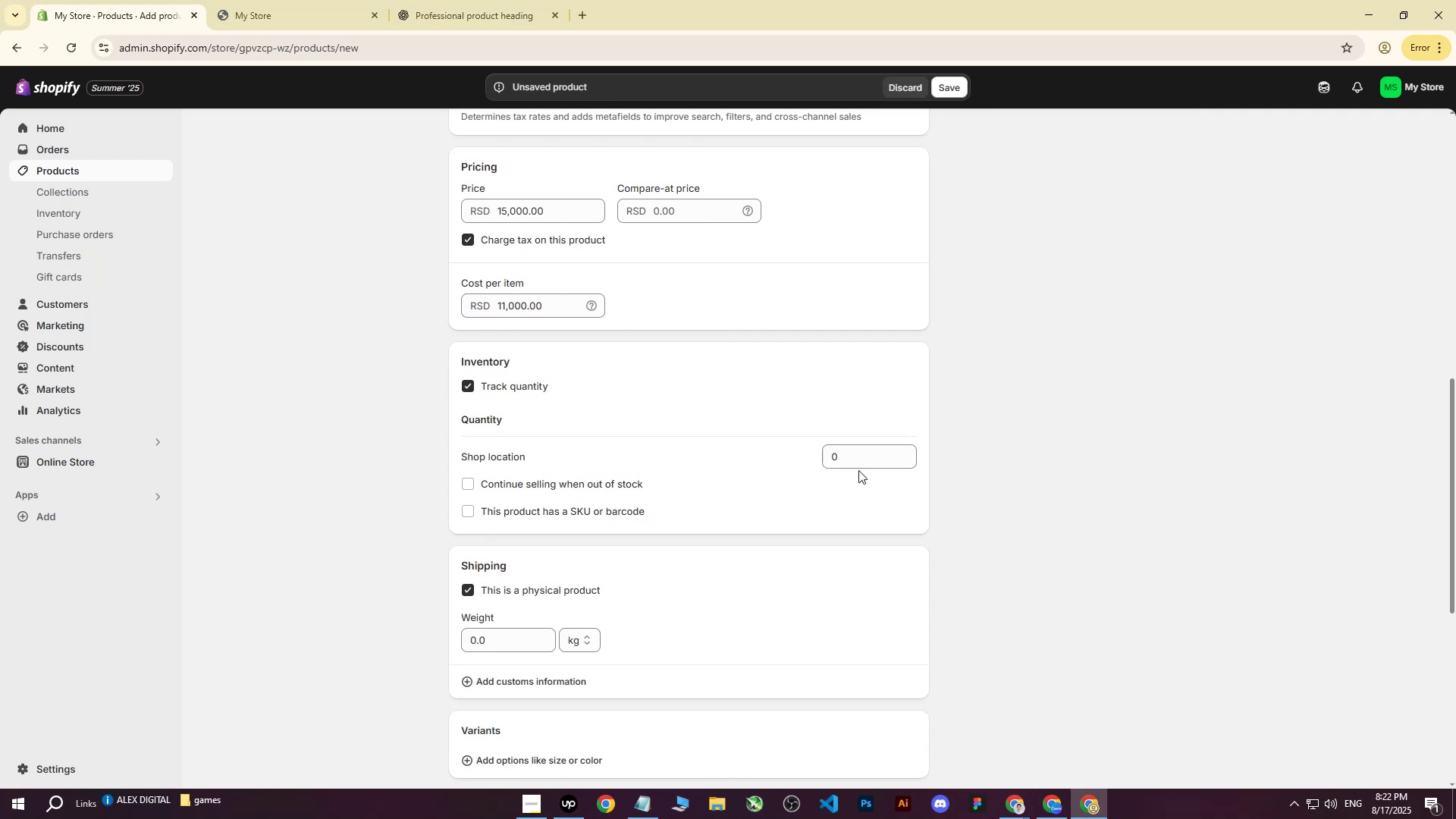 
left_click([855, 458])
 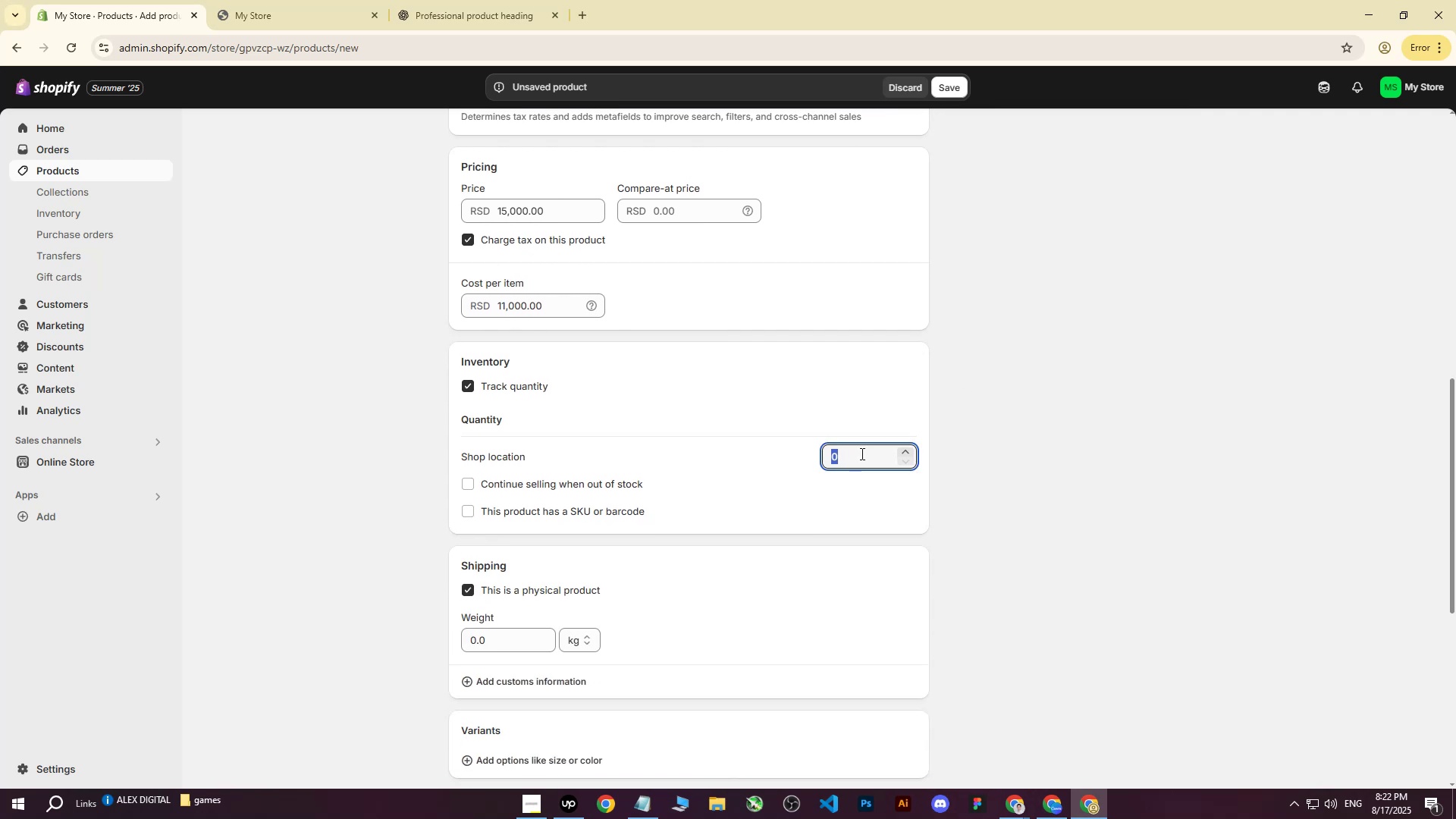 
scroll: coordinate [897, 431], scroll_direction: up, amount: 4.0
 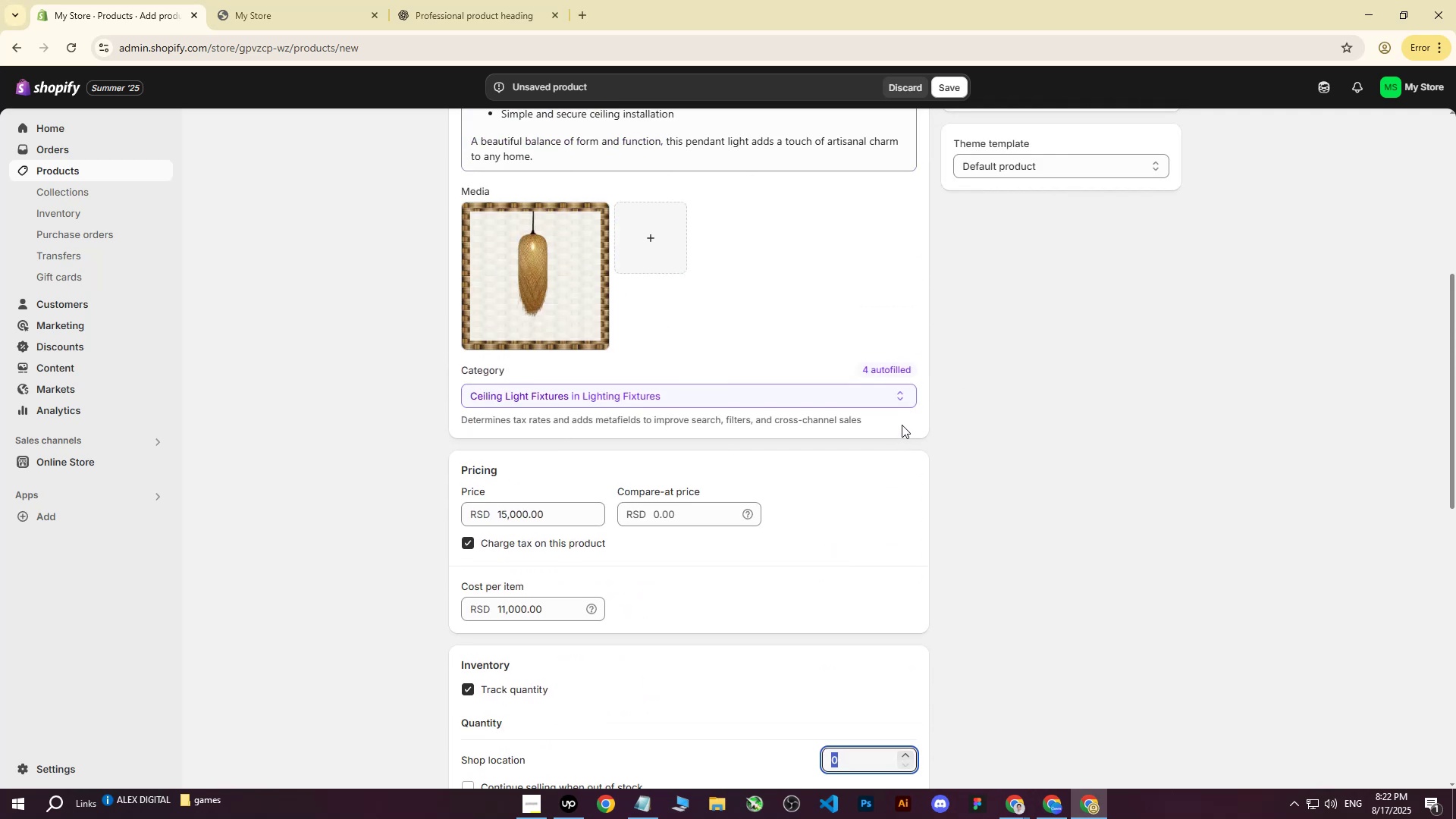 
scroll: coordinate [903, 422], scroll_direction: down, amount: 3.0
 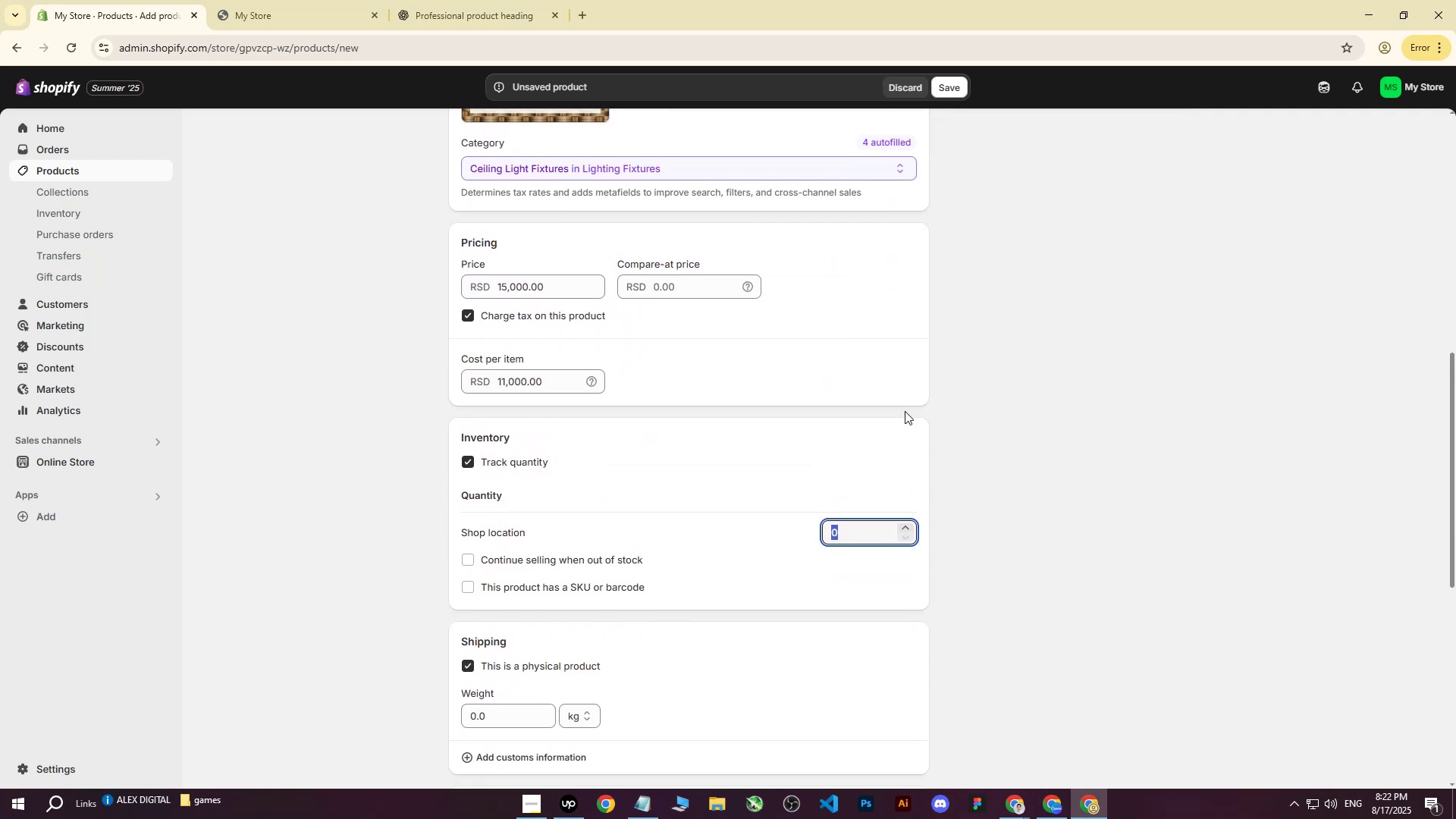 
type(50)
 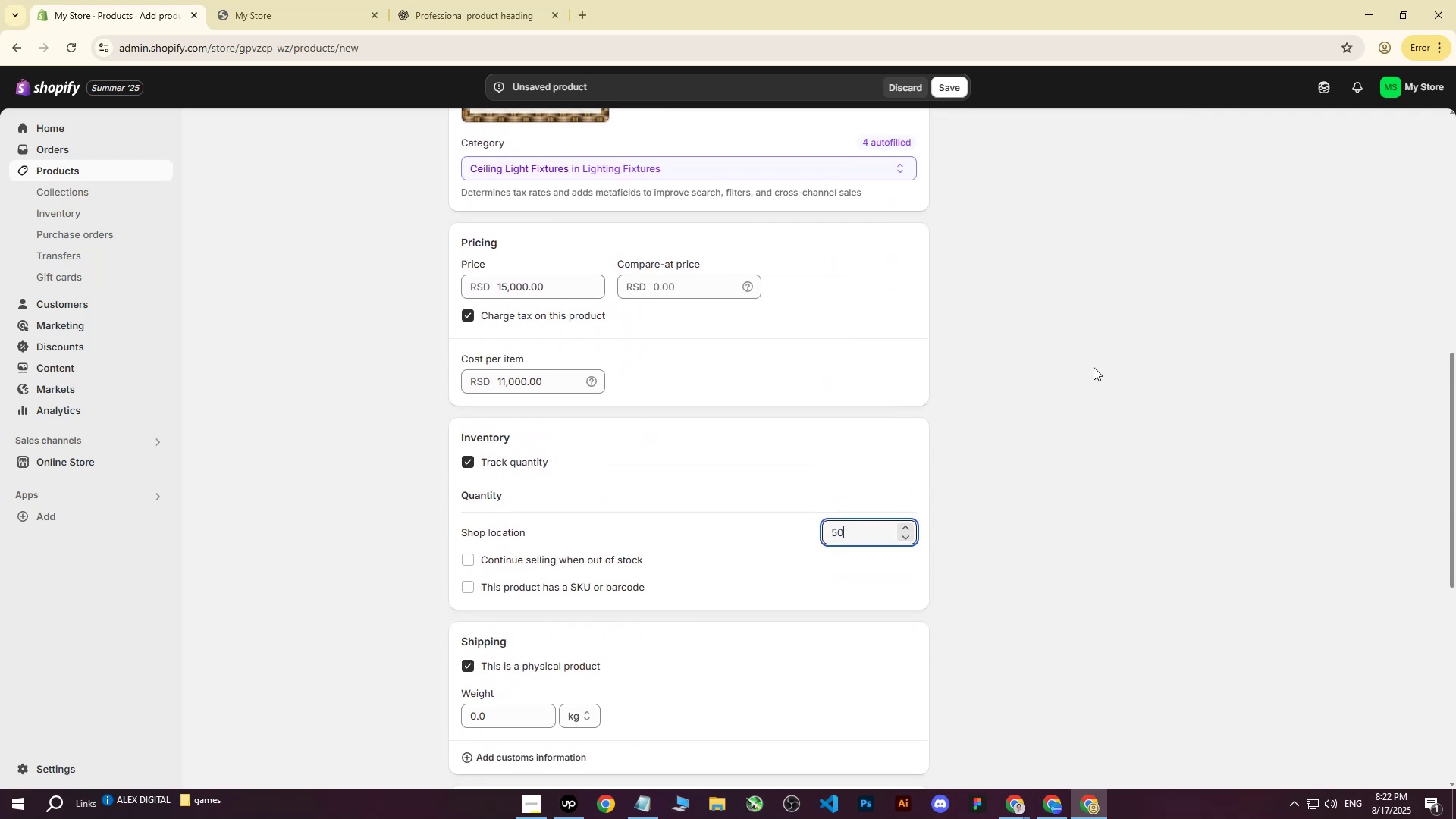 
left_click([1094, 365])
 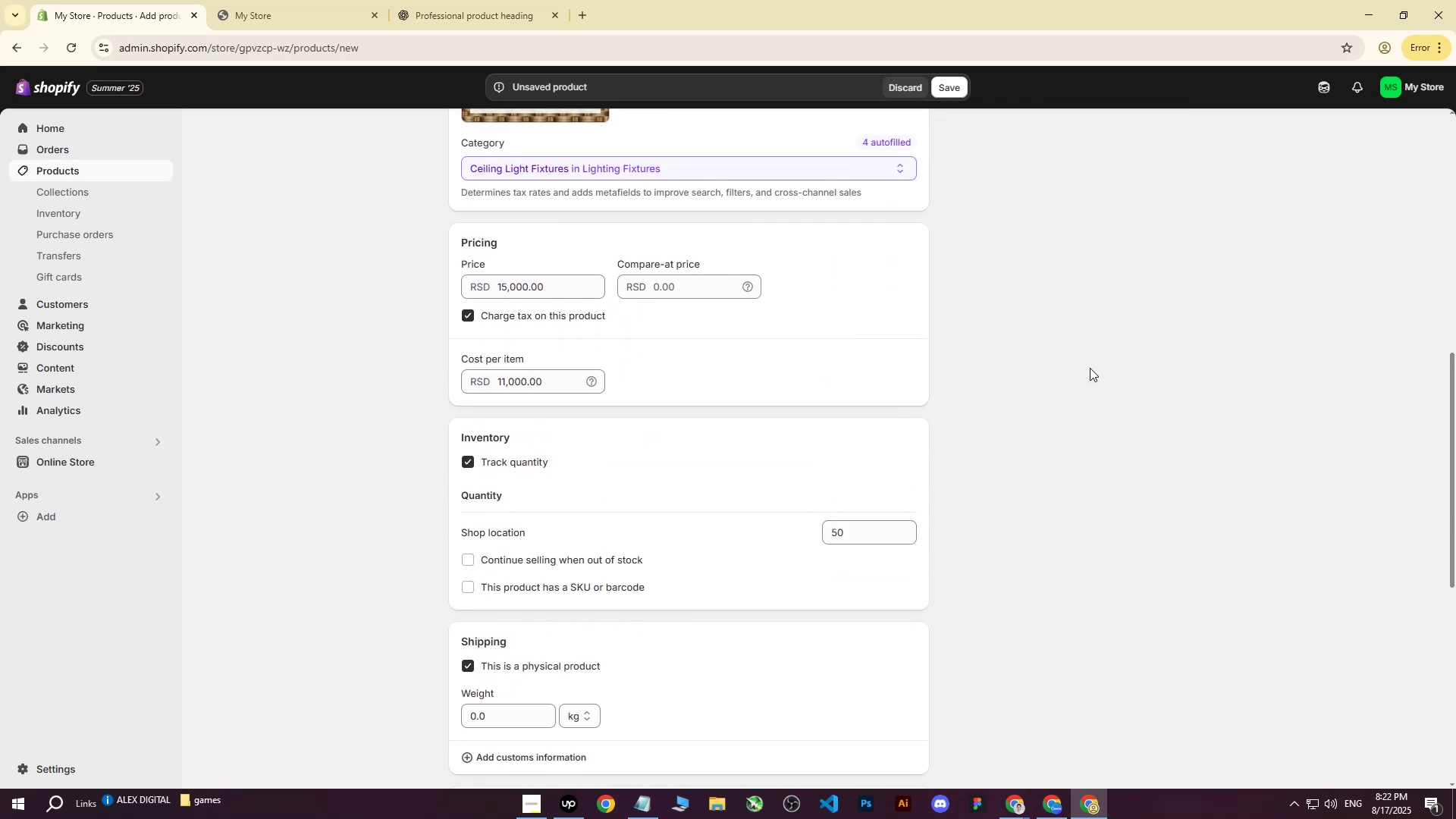 
scroll: coordinate [1088, 371], scroll_direction: down, amount: 3.0
 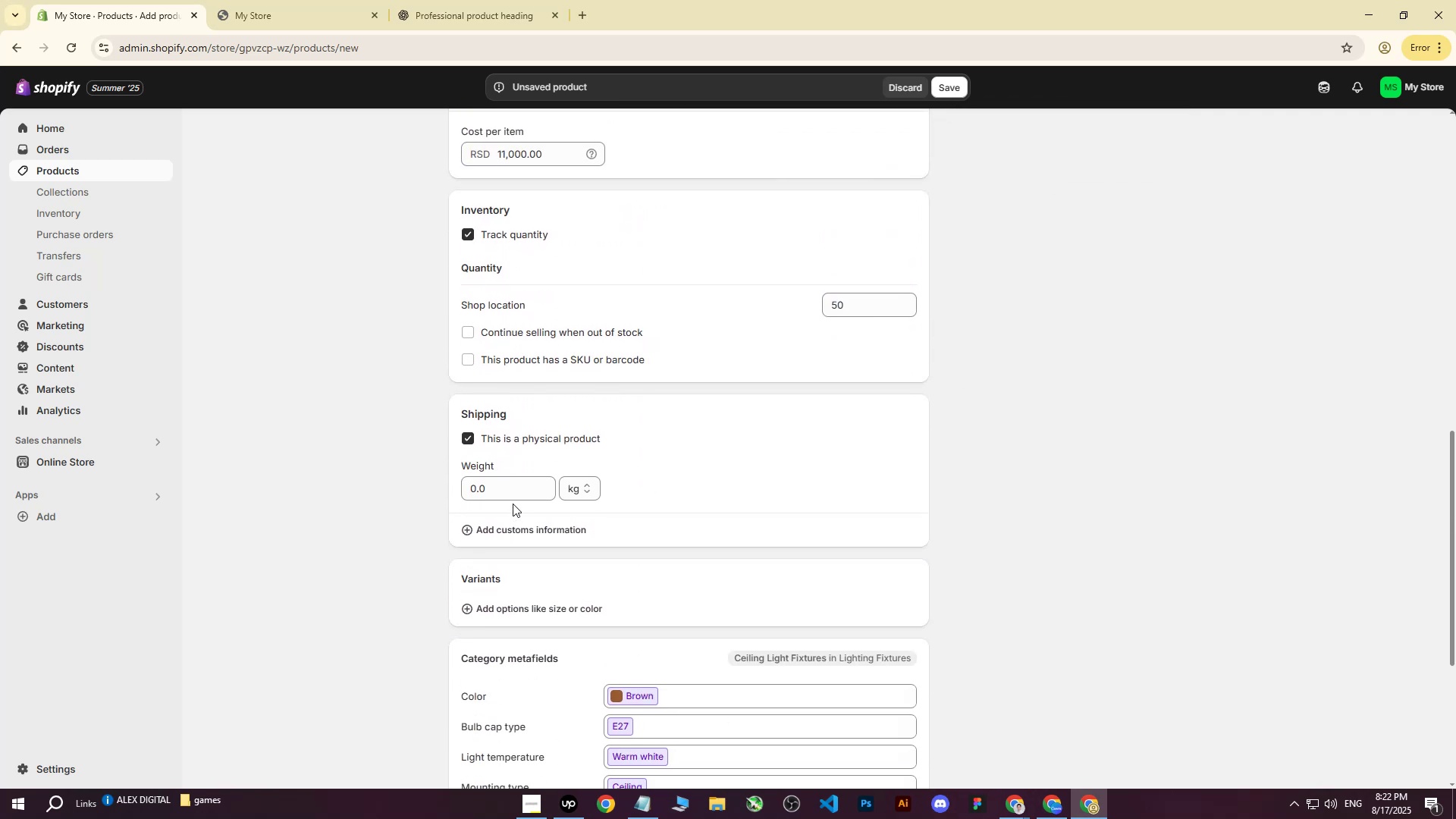 
left_click([512, 490])
 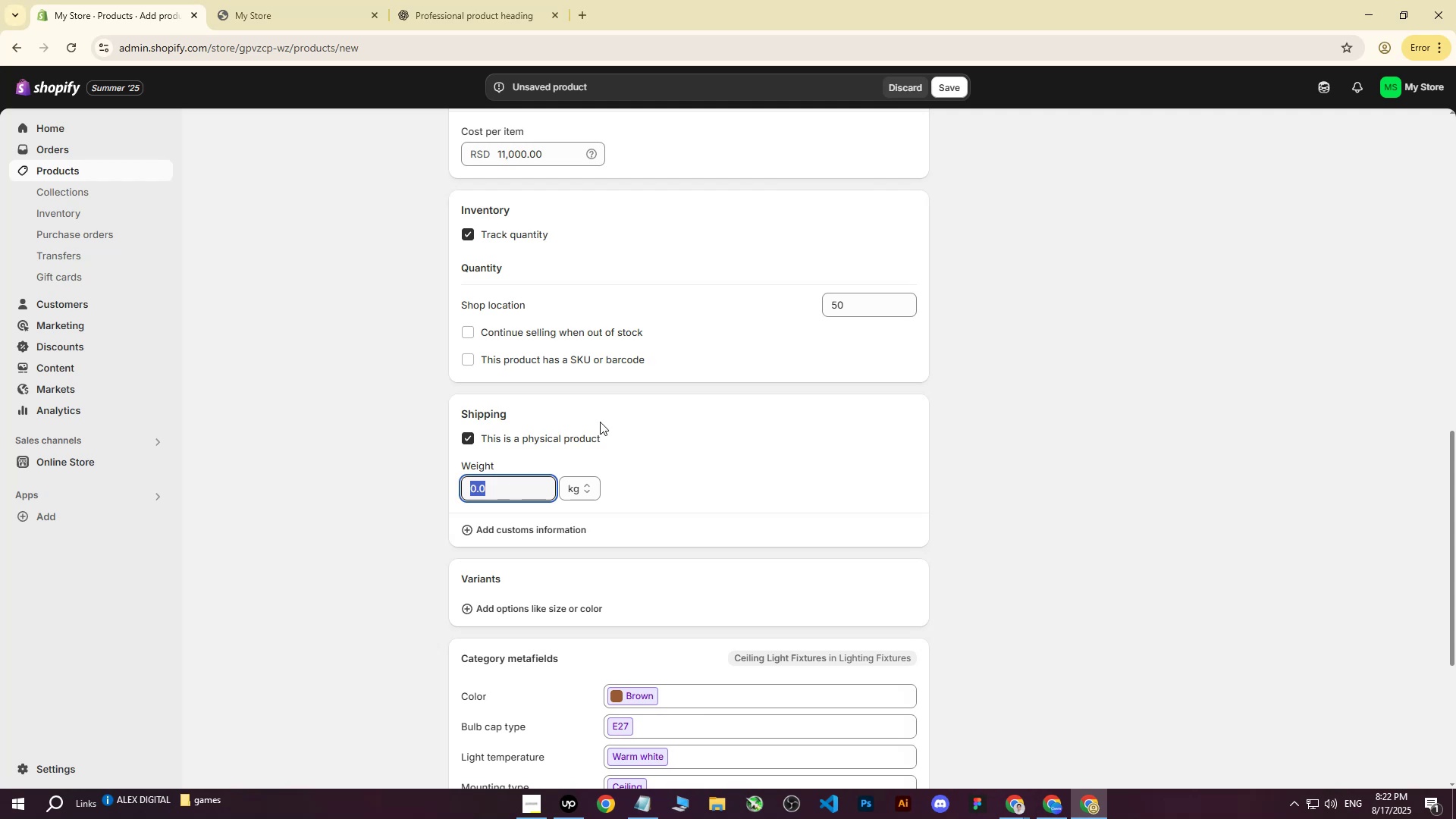 
scroll: coordinate [767, 312], scroll_direction: down, amount: 2.0
 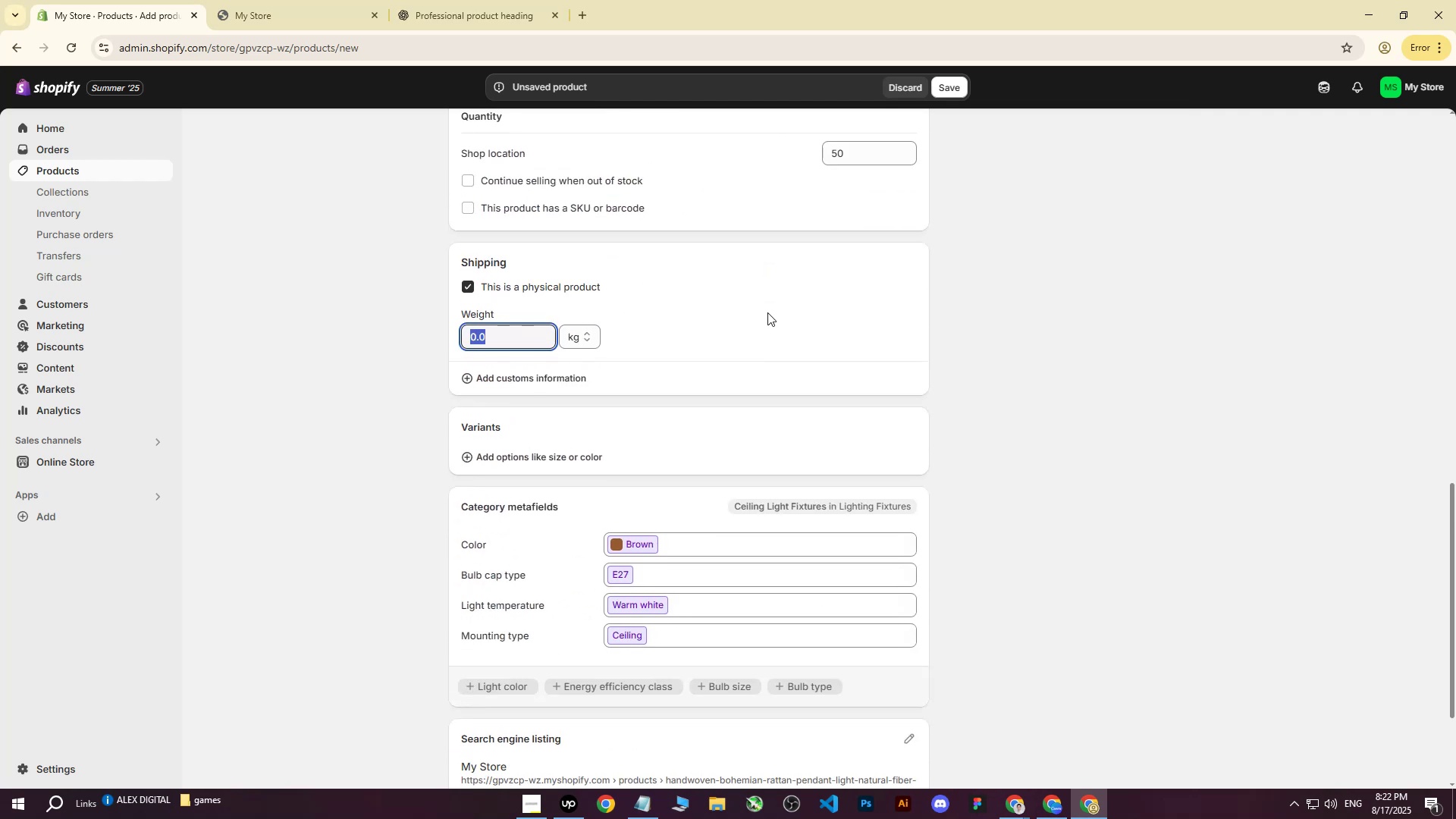 
type(10)
 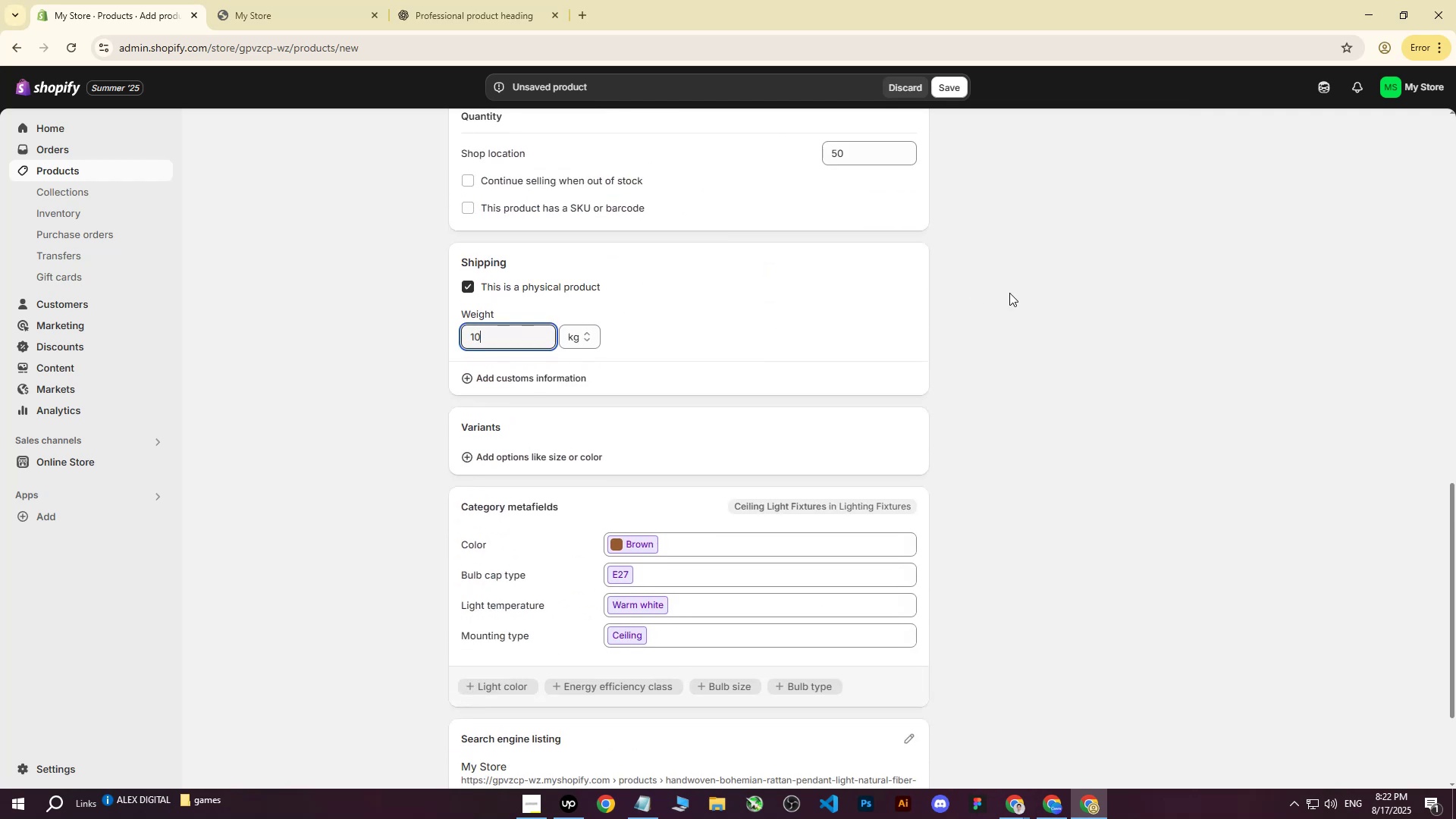 
left_click([1009, 293])
 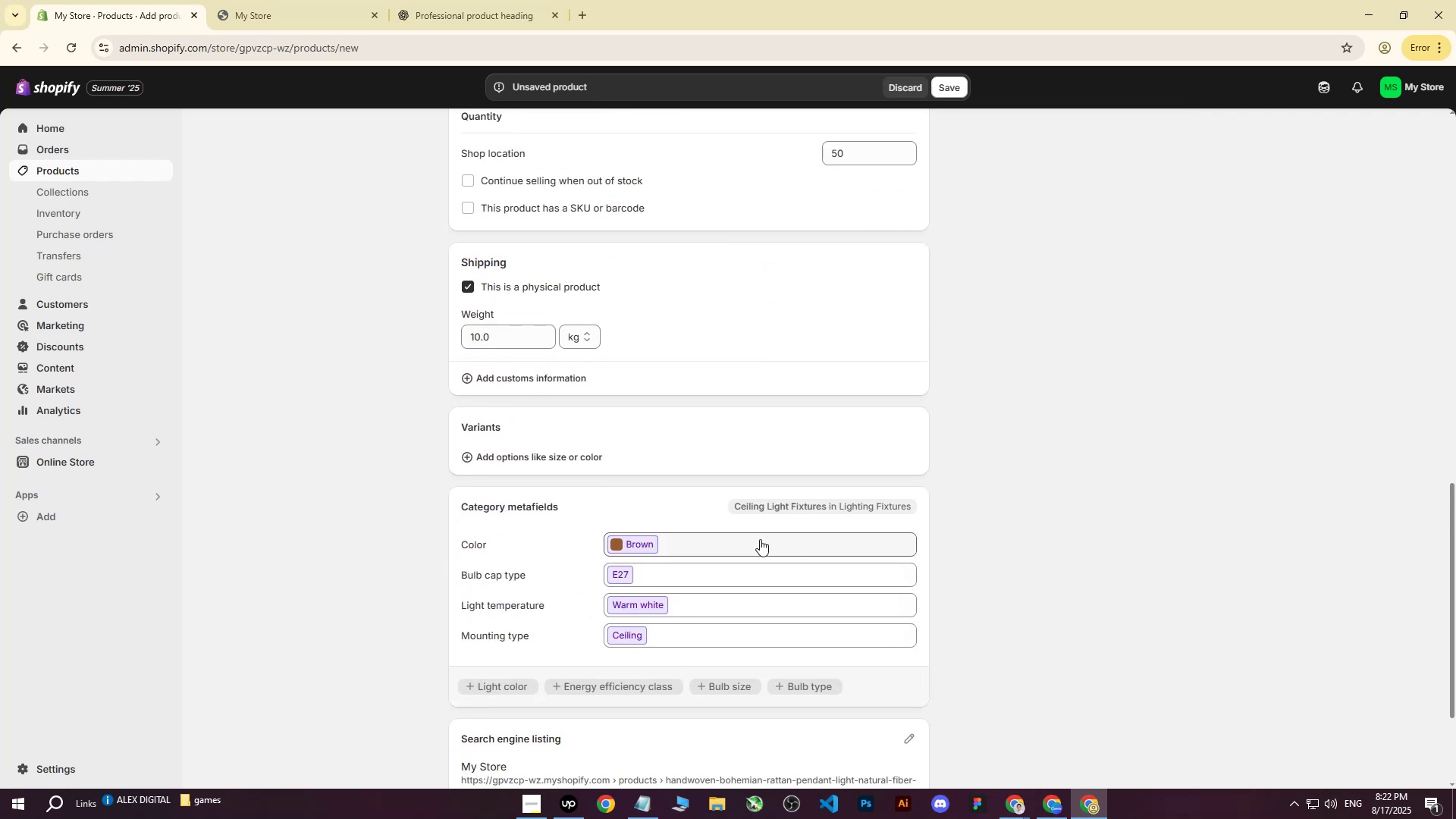 
left_click([1057, 334])
 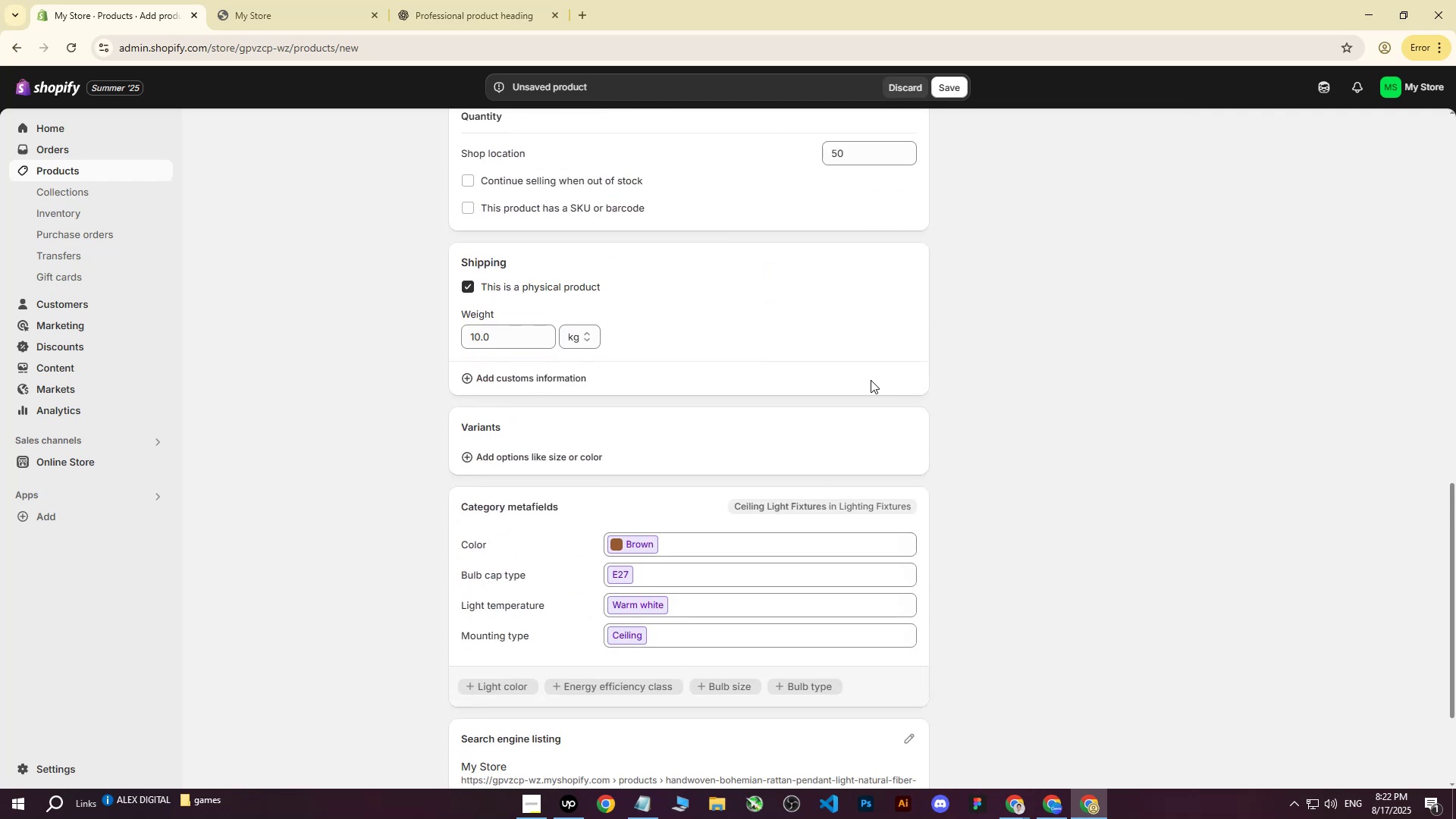 
left_click([691, 539])
 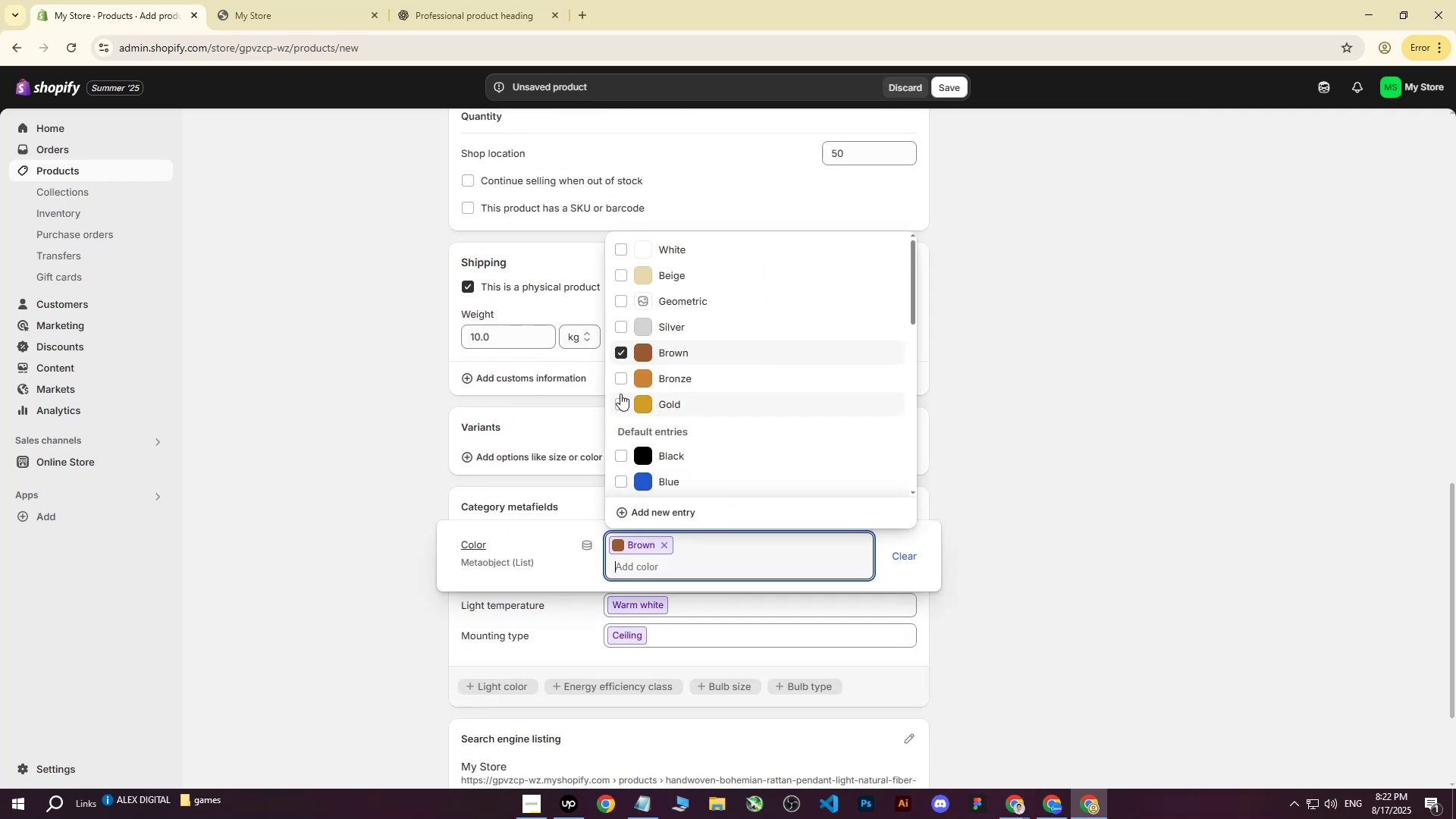 
double_click([623, 381])
 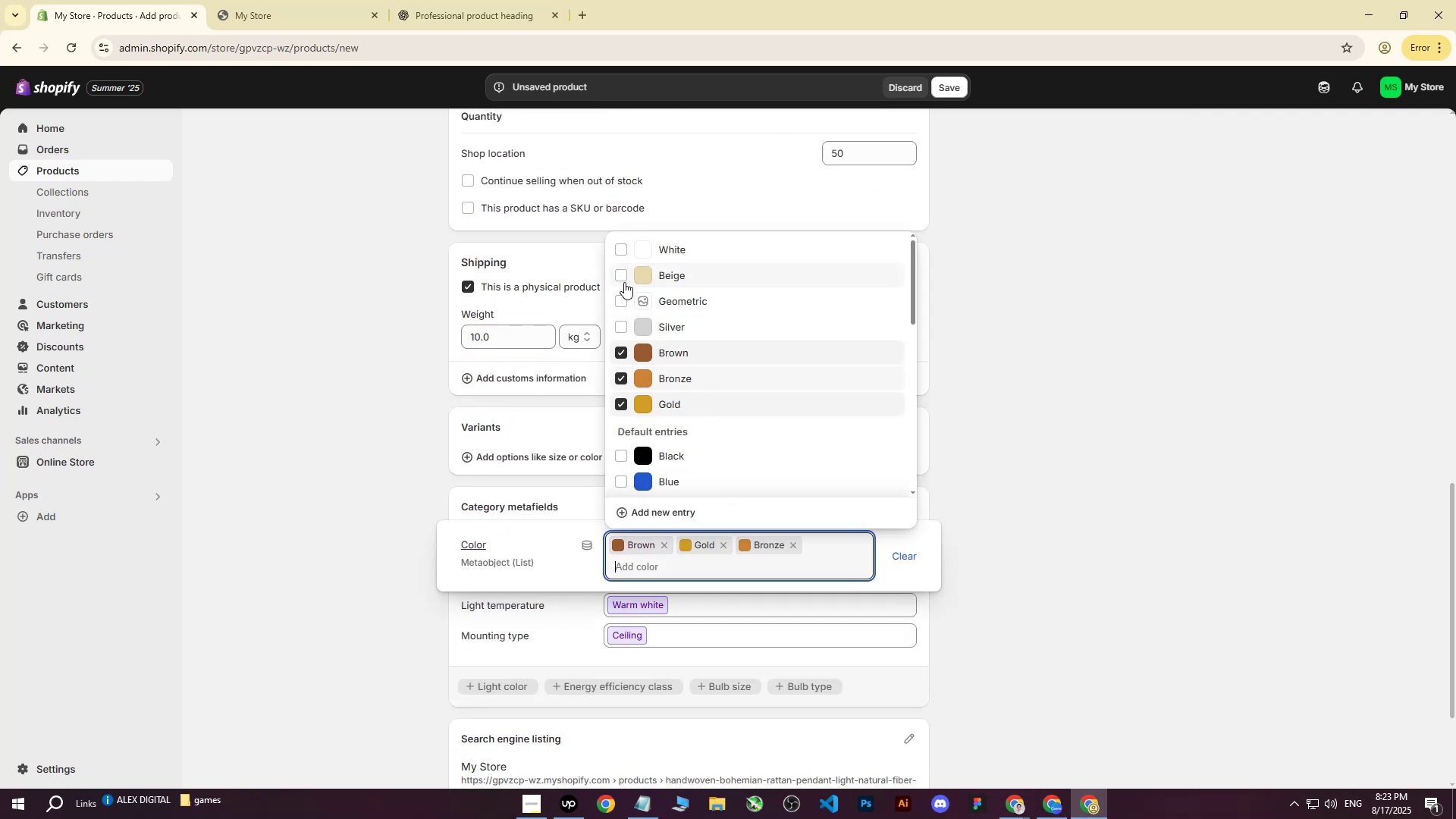 
double_click([1051, 283])
 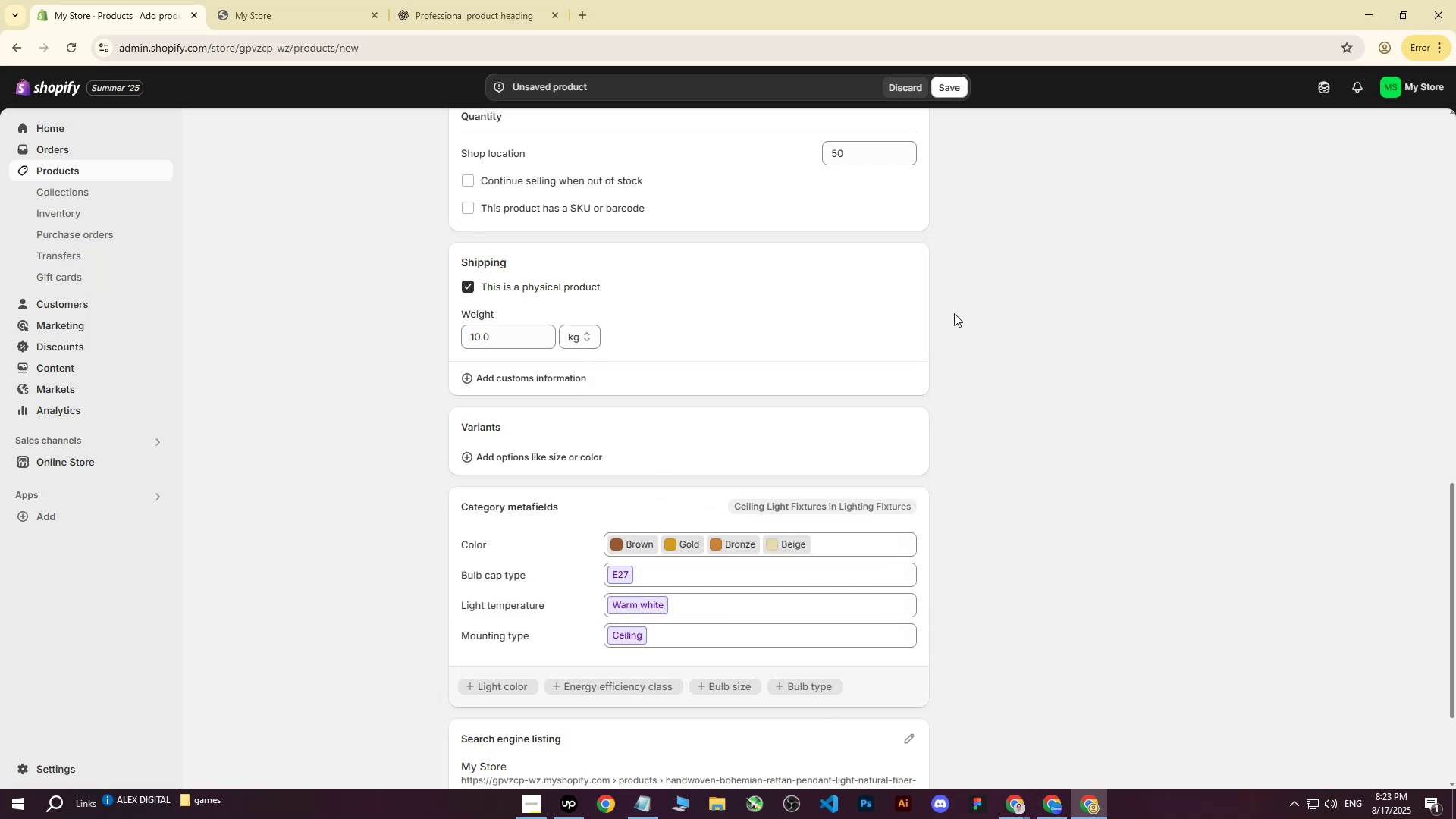 
scroll: coordinate [663, 426], scroll_direction: up, amount: 18.0
 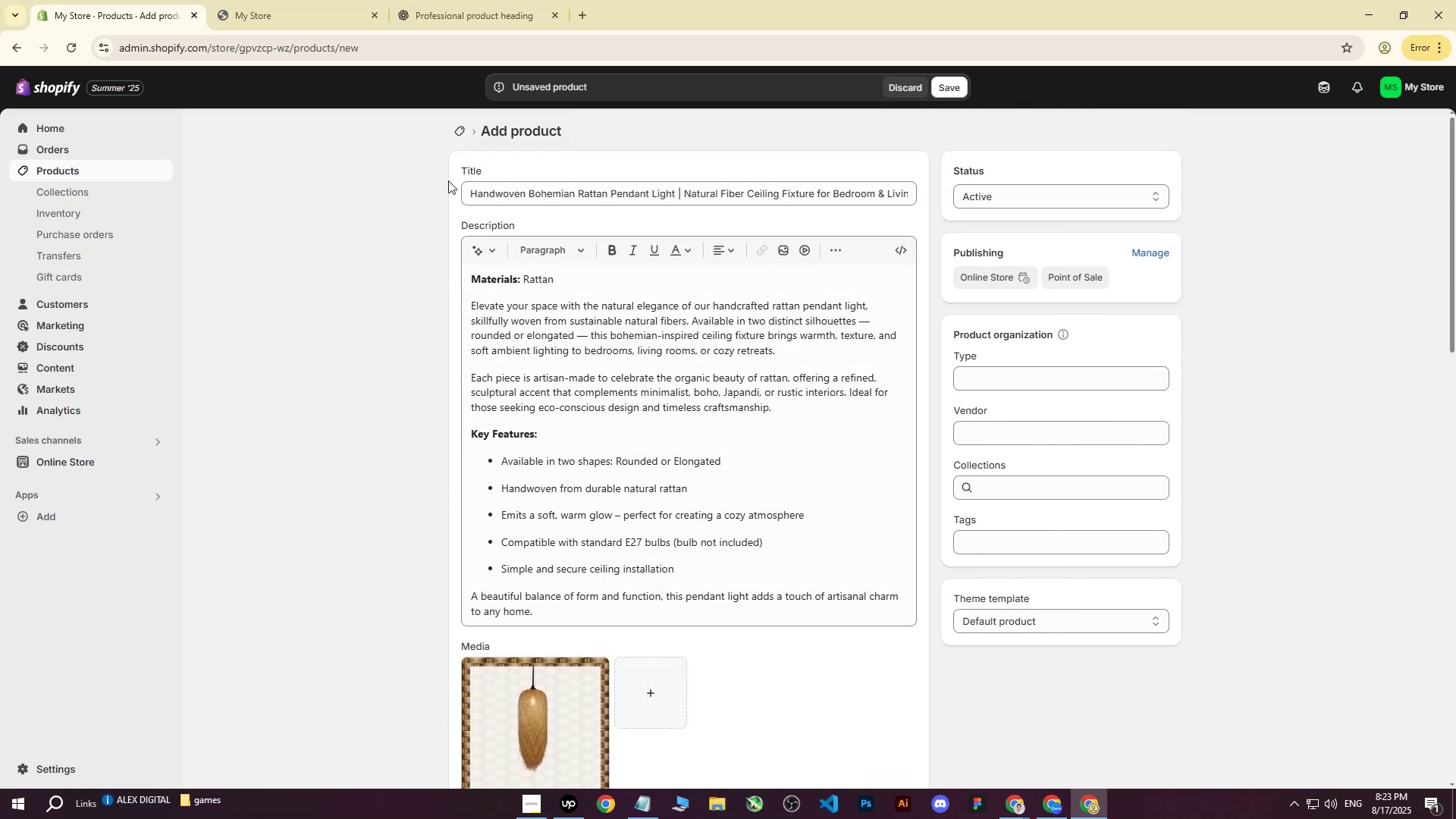 
left_click_drag(start_coordinate=[466, 187], to_coordinate=[1040, 220])
 